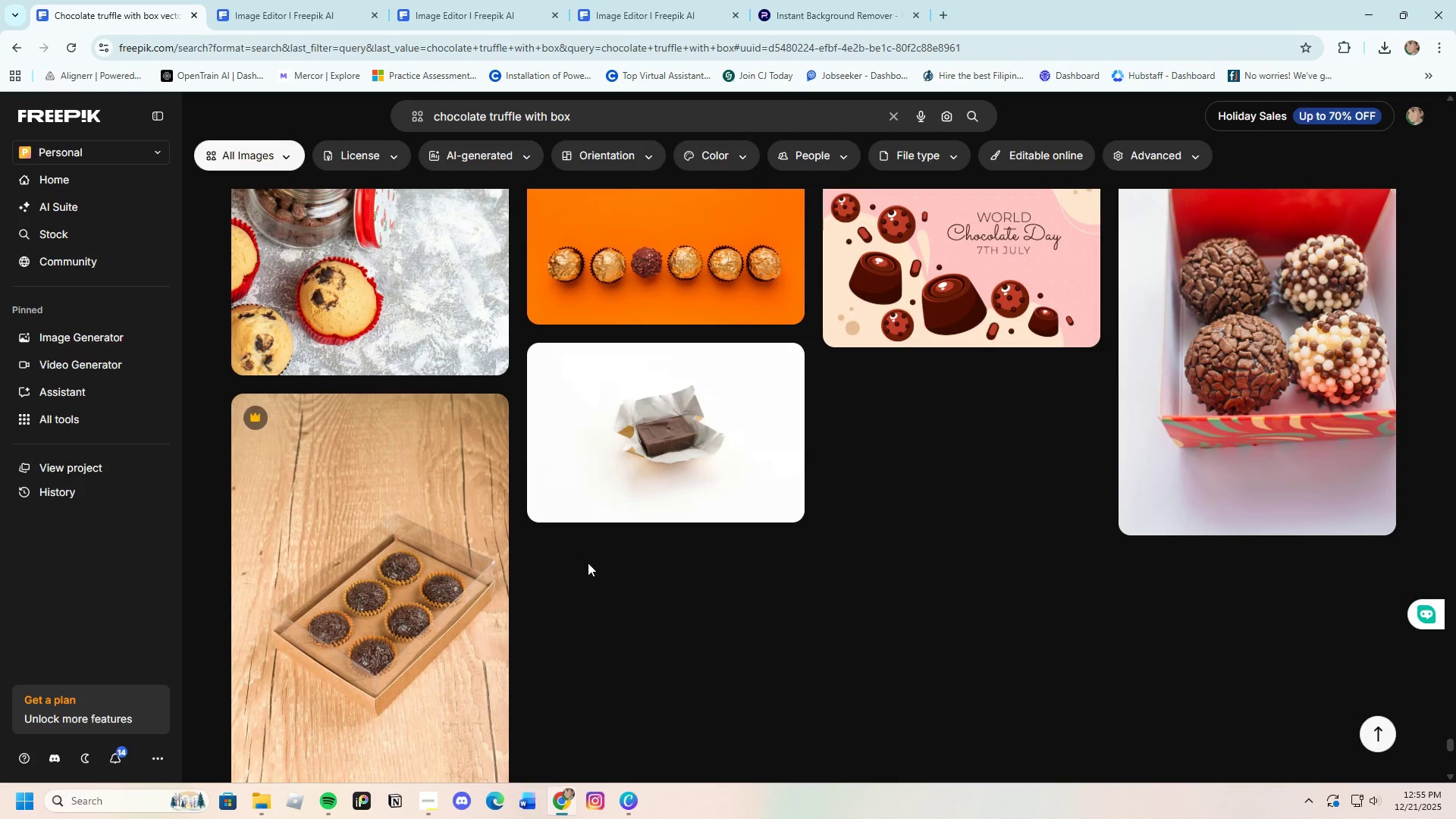 
scroll: coordinate [588, 563], scroll_direction: down, amount: 5.0
 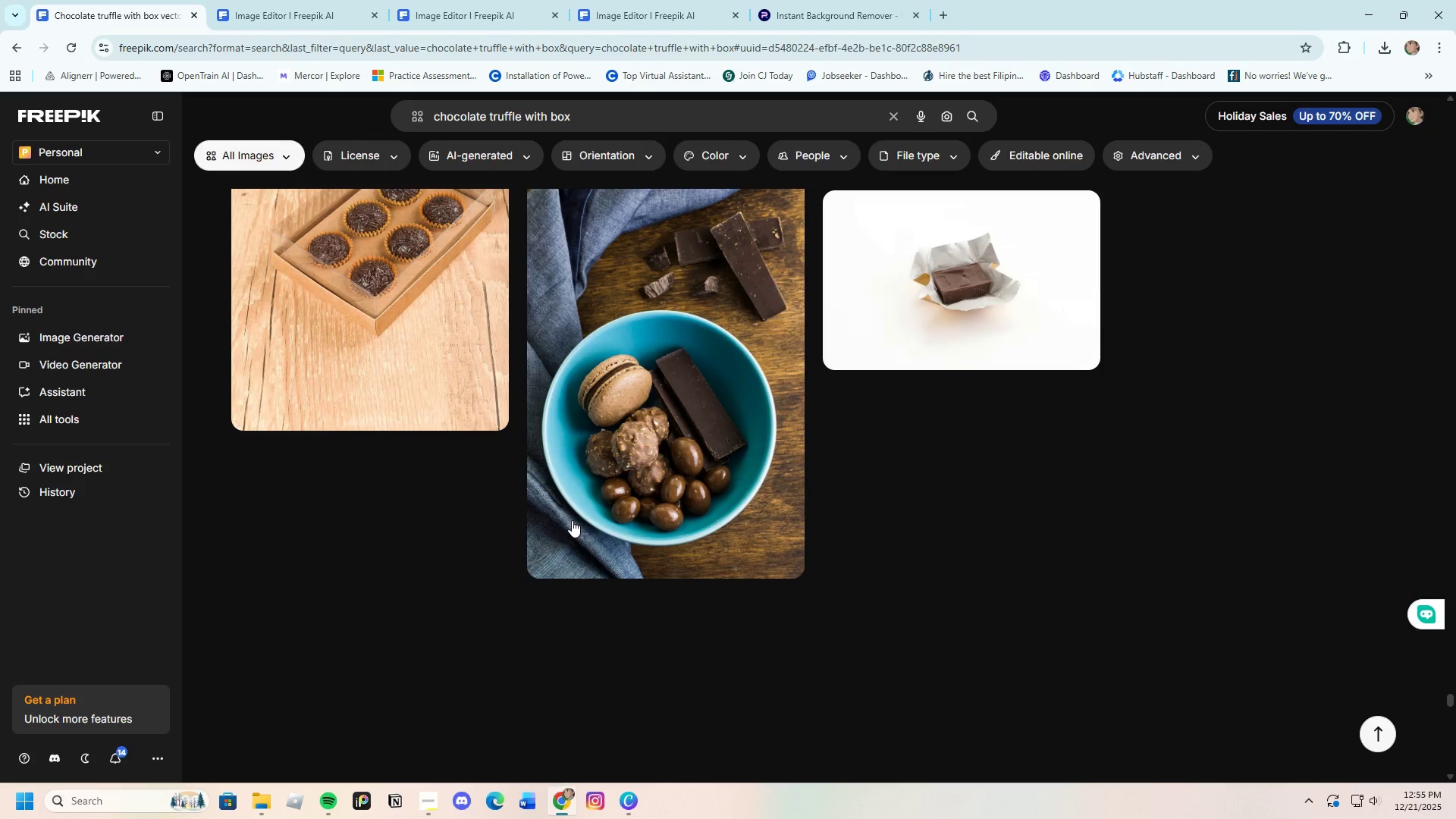 
scroll: coordinate [572, 520], scroll_direction: up, amount: 5.0
 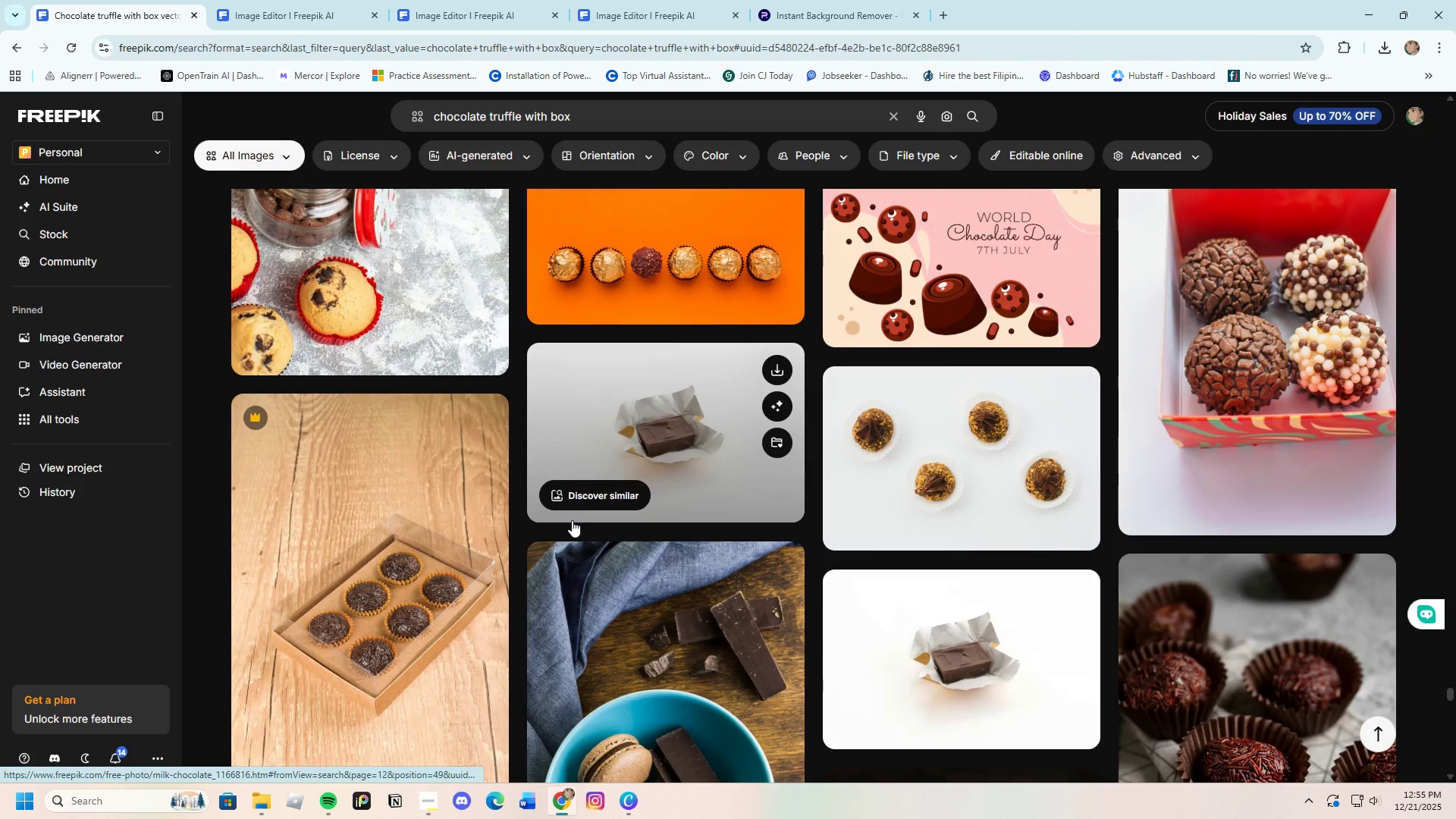 
scroll: coordinate [560, 525], scroll_direction: down, amount: 18.0
 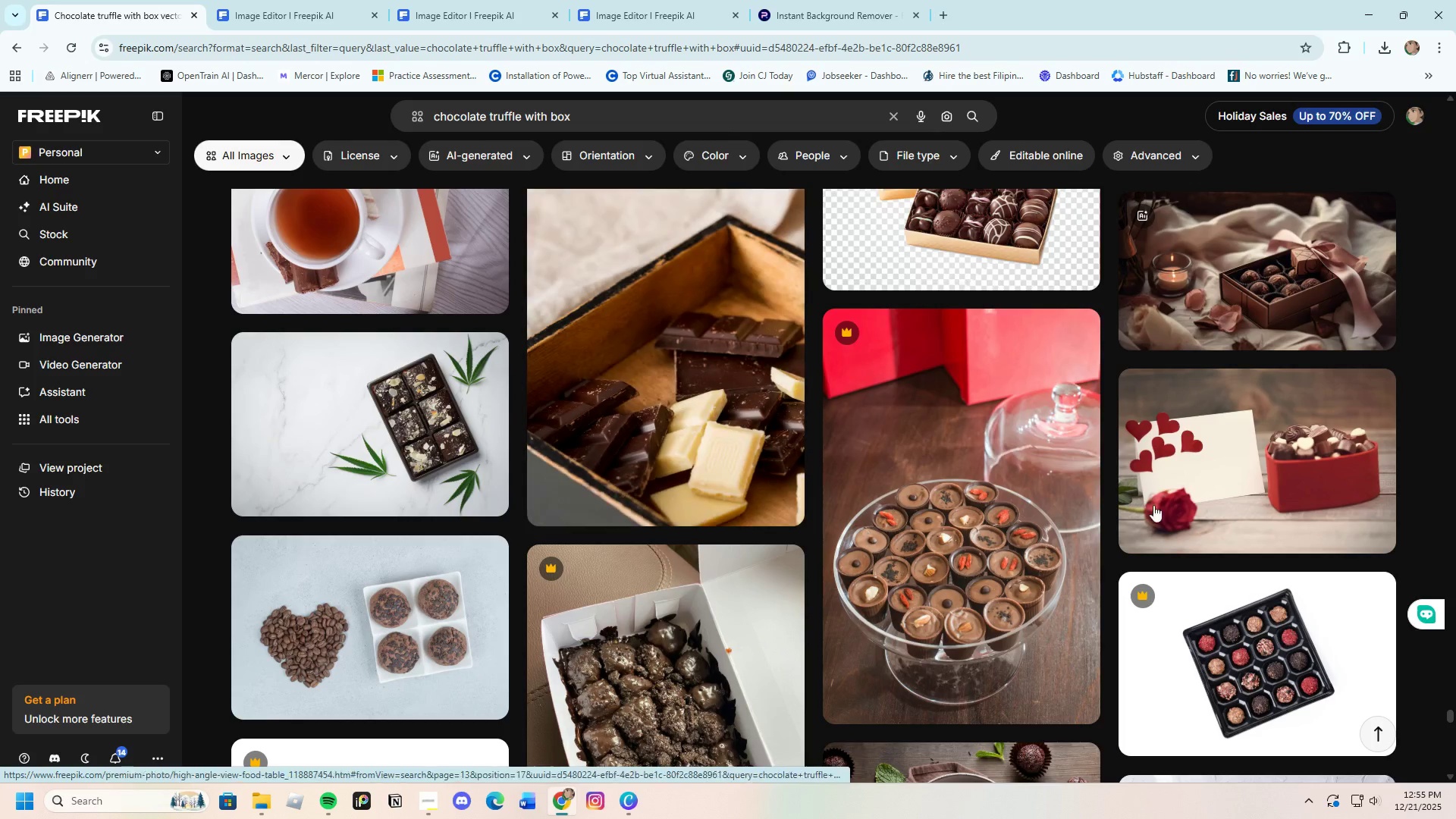 
left_click([1266, 288])
 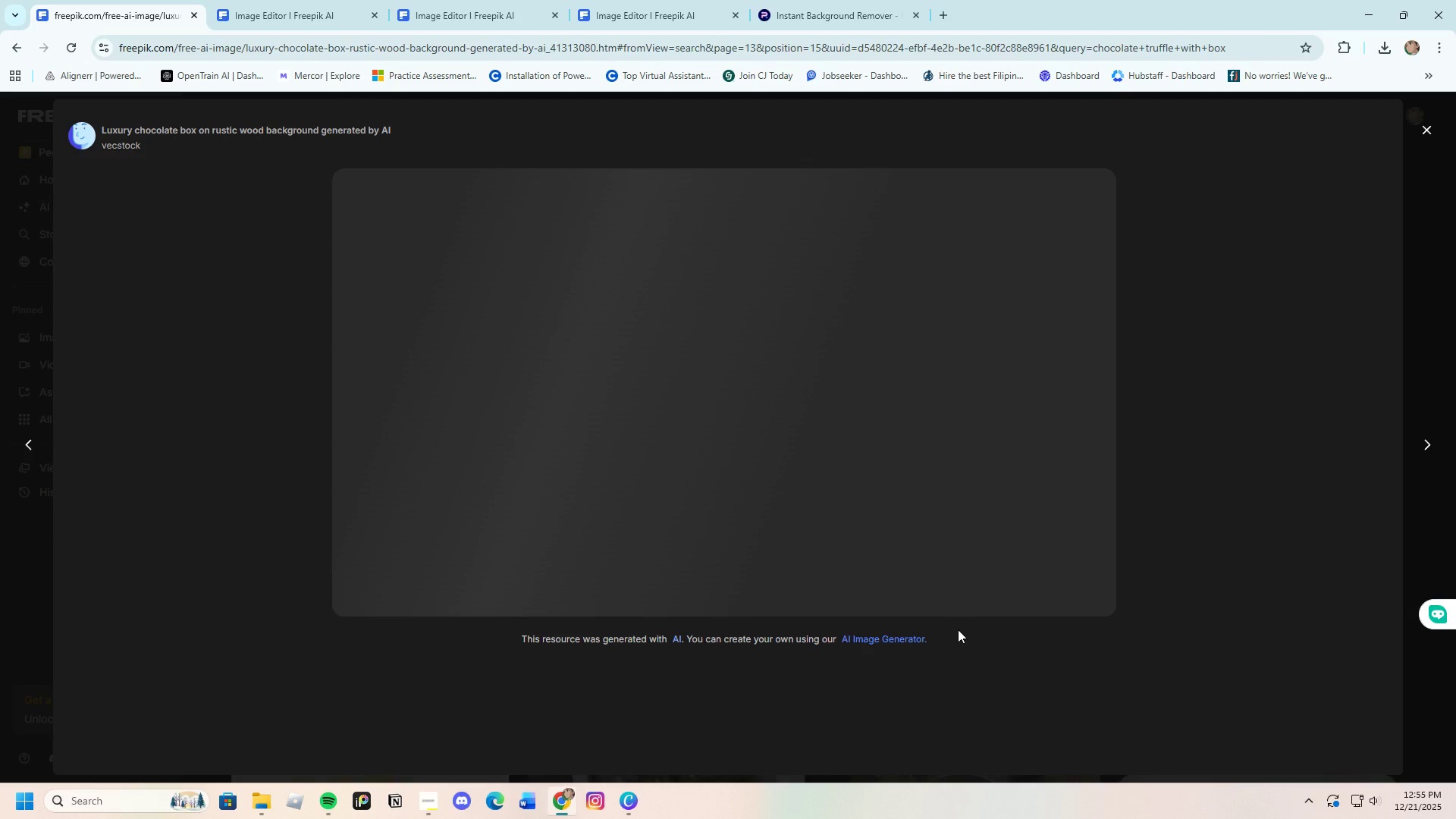 
scroll: coordinate [958, 629], scroll_direction: up, amount: 1.0
 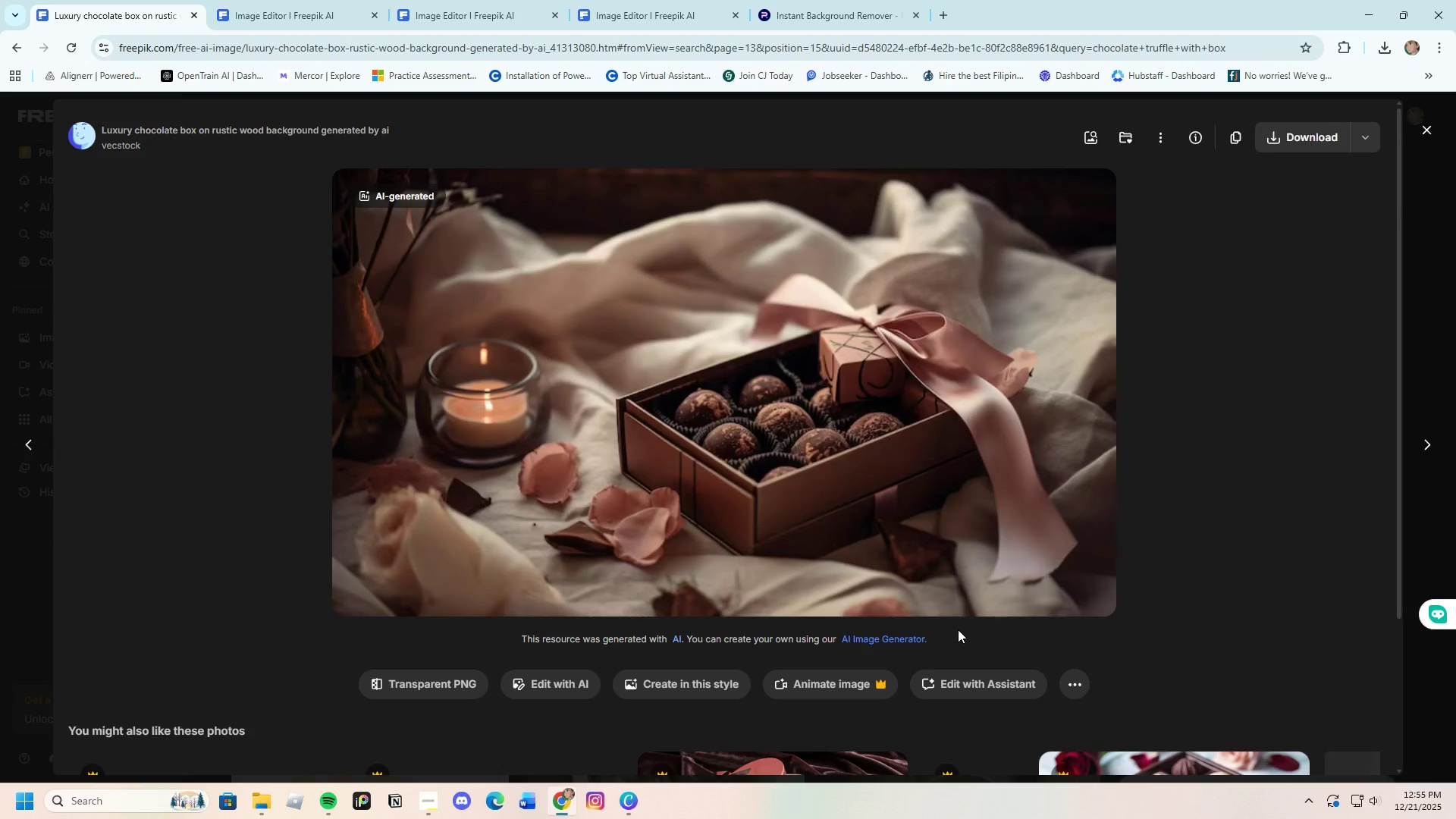 
scroll: coordinate [1270, 639], scroll_direction: down, amount: 9.0
 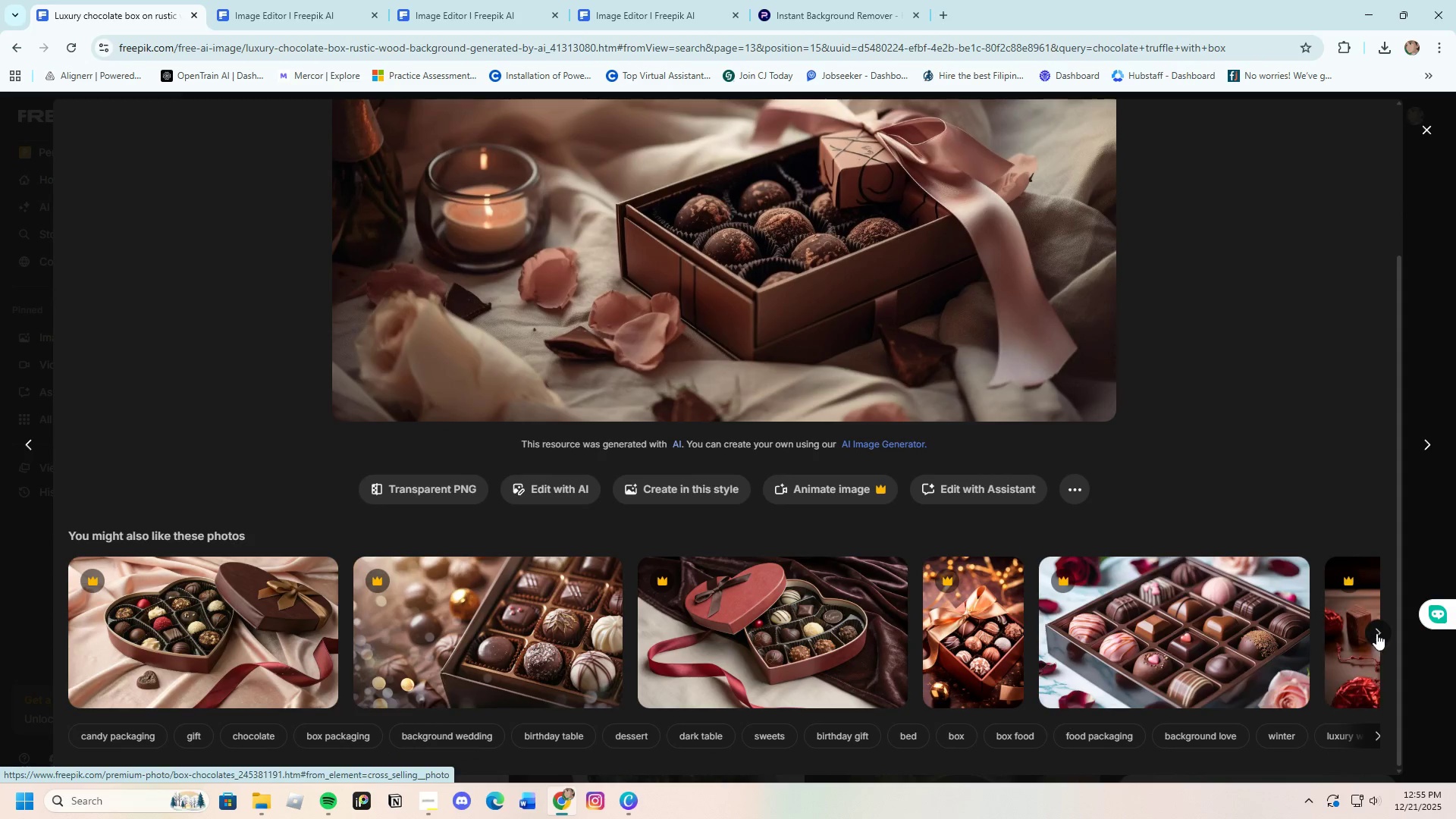 
left_click([1378, 633])
 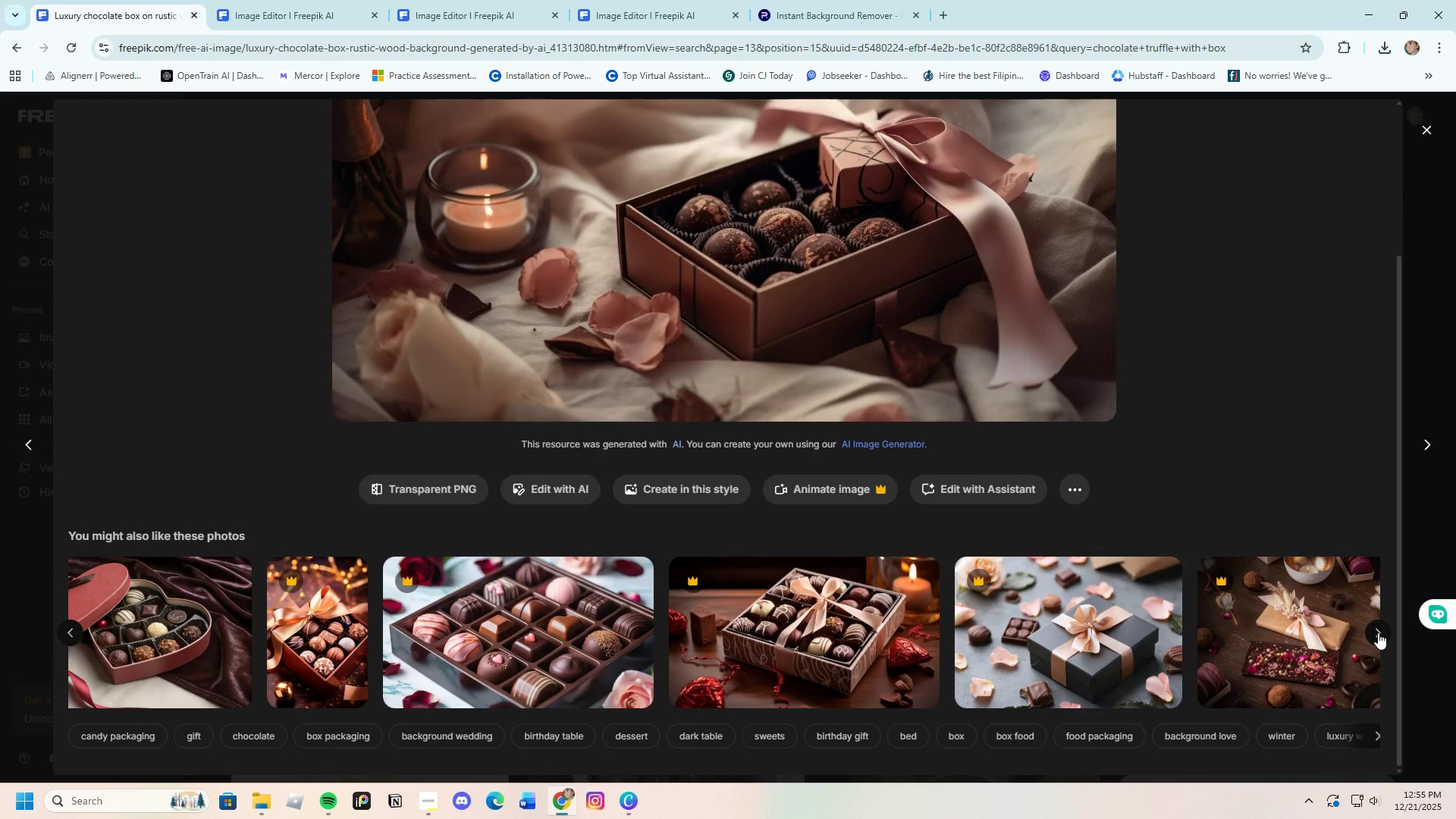 
left_click([1378, 632])
 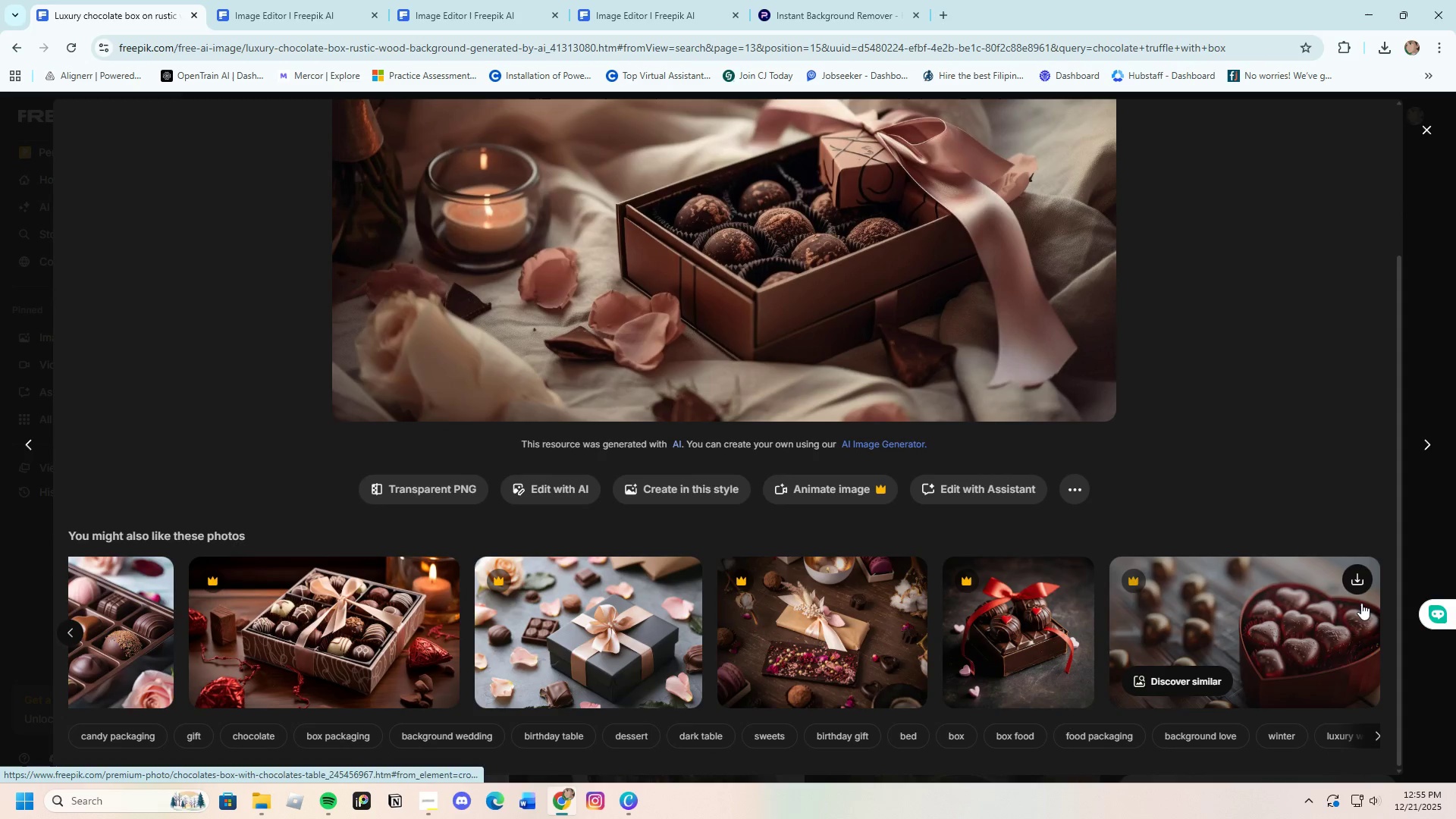 
scroll: coordinate [1244, 648], scroll_direction: down, amount: 4.0
 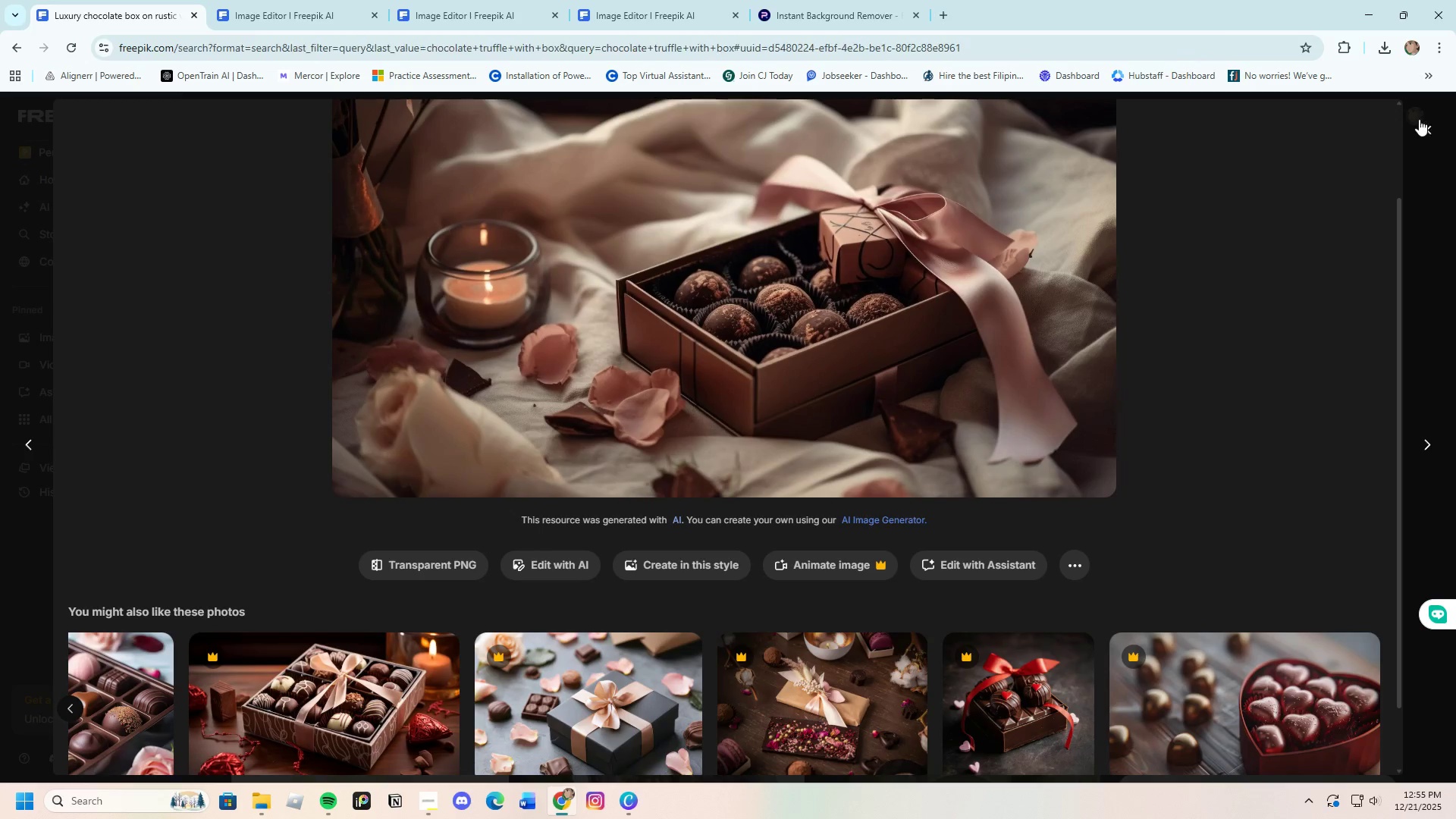 
mouse_move([1099, 316])
 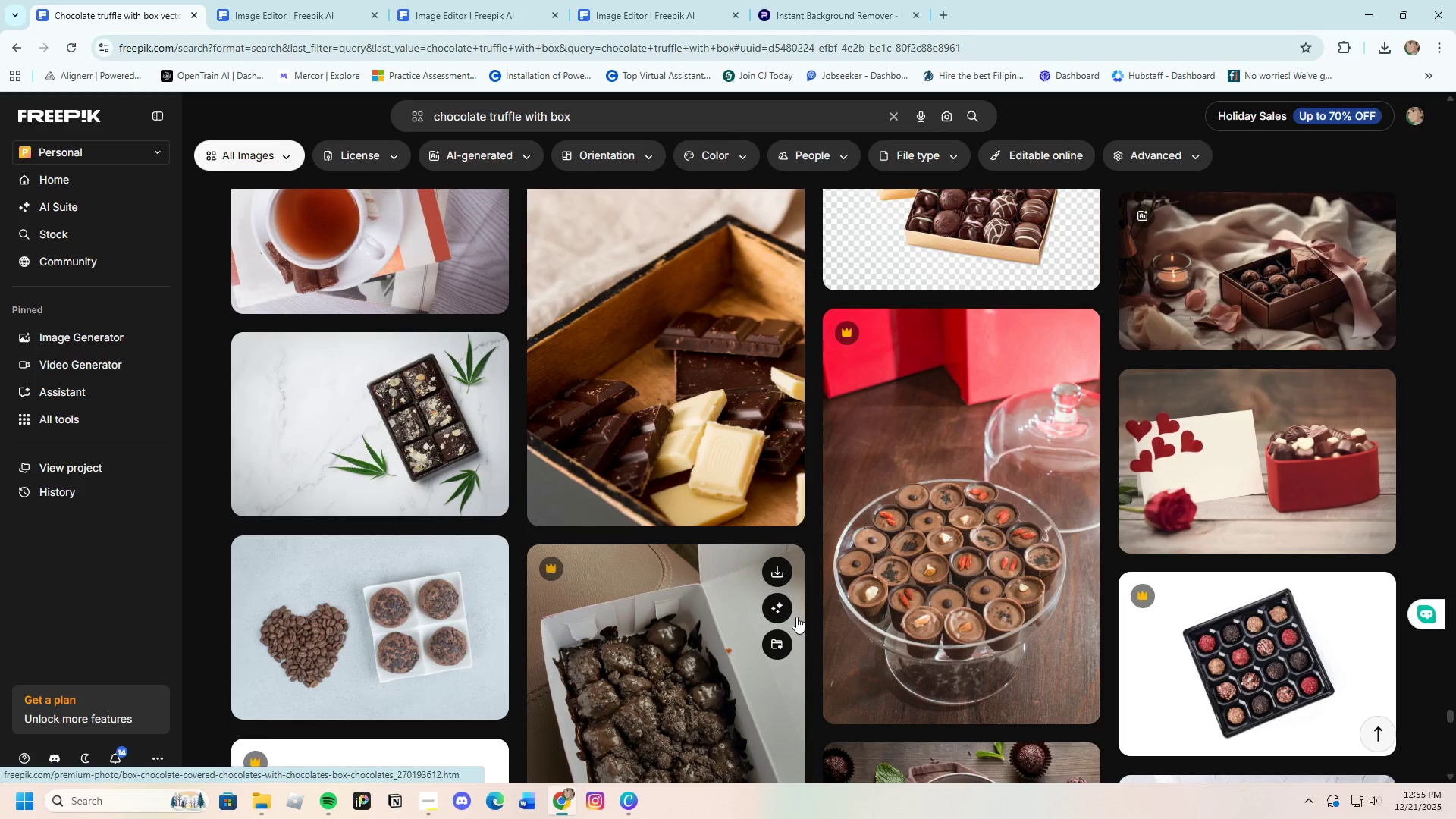 
scroll: coordinate [938, 695], scroll_direction: down, amount: 27.0
 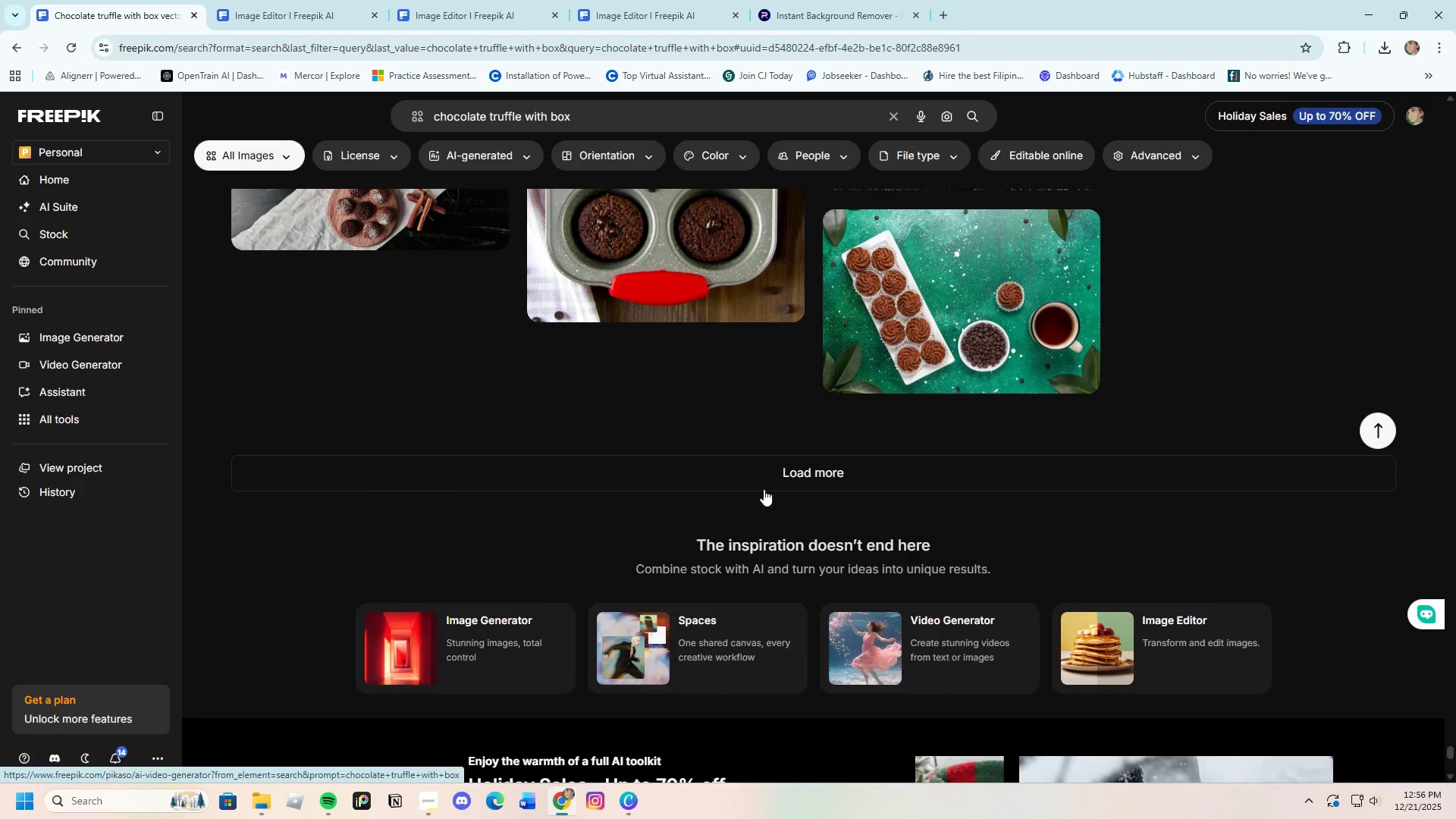 
left_click([762, 475])
 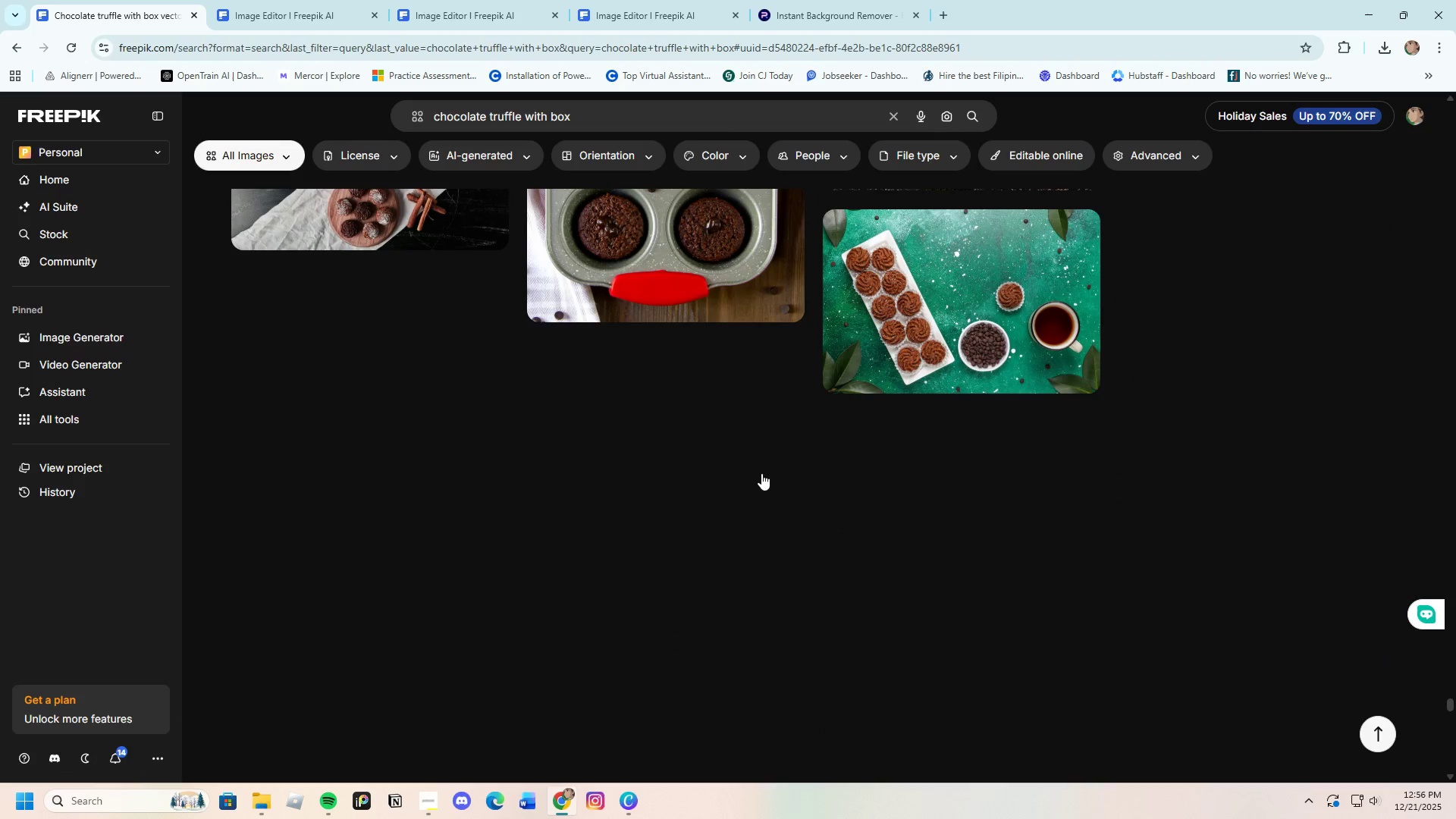 
scroll: coordinate [761, 473], scroll_direction: down, amount: 2.0
 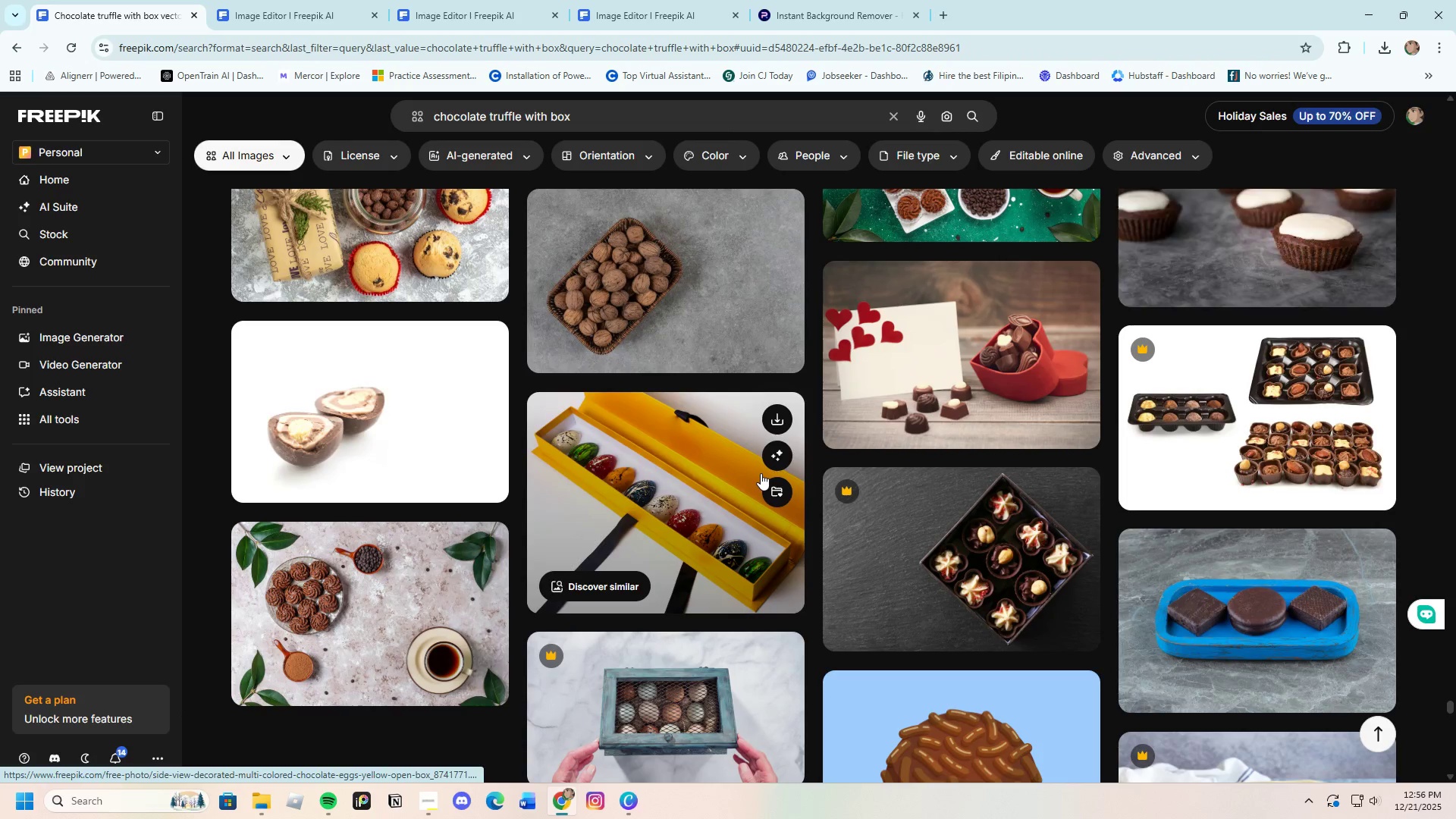 
scroll: coordinate [761, 473], scroll_direction: up, amount: 4.0
 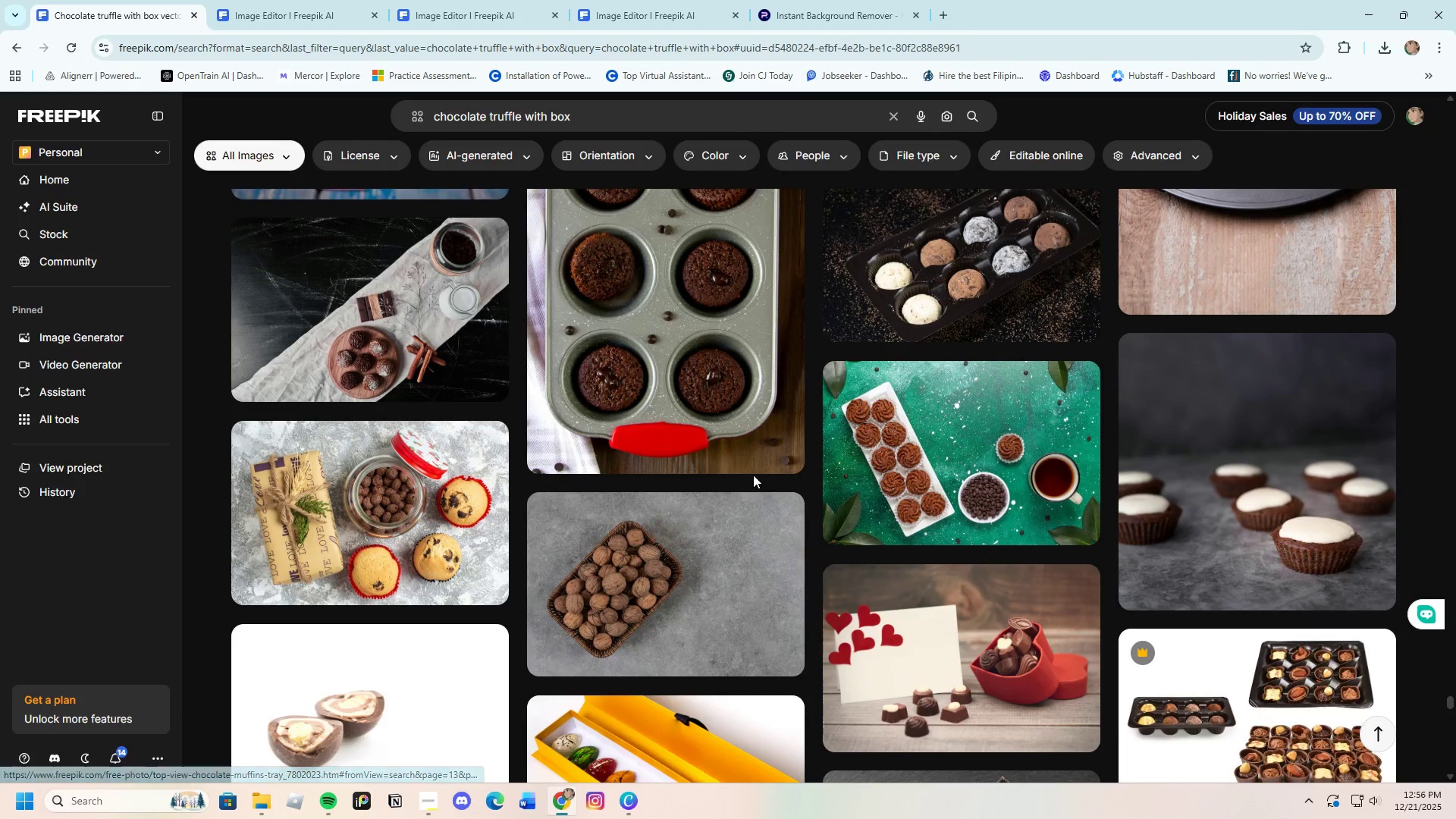 
scroll: coordinate [738, 483], scroll_direction: down, amount: 16.0
 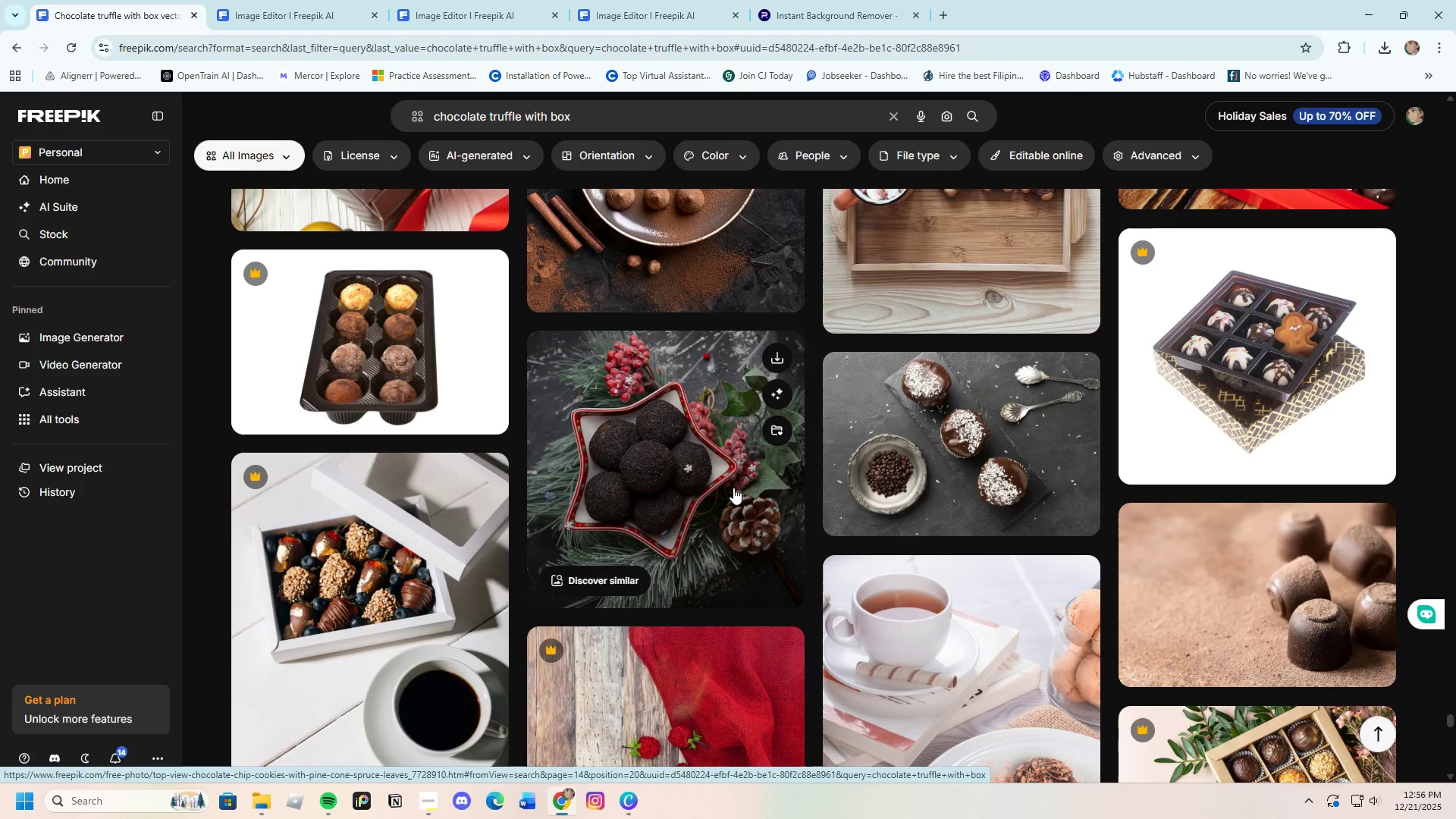 
scroll: coordinate [732, 491], scroll_direction: down, amount: 12.0
 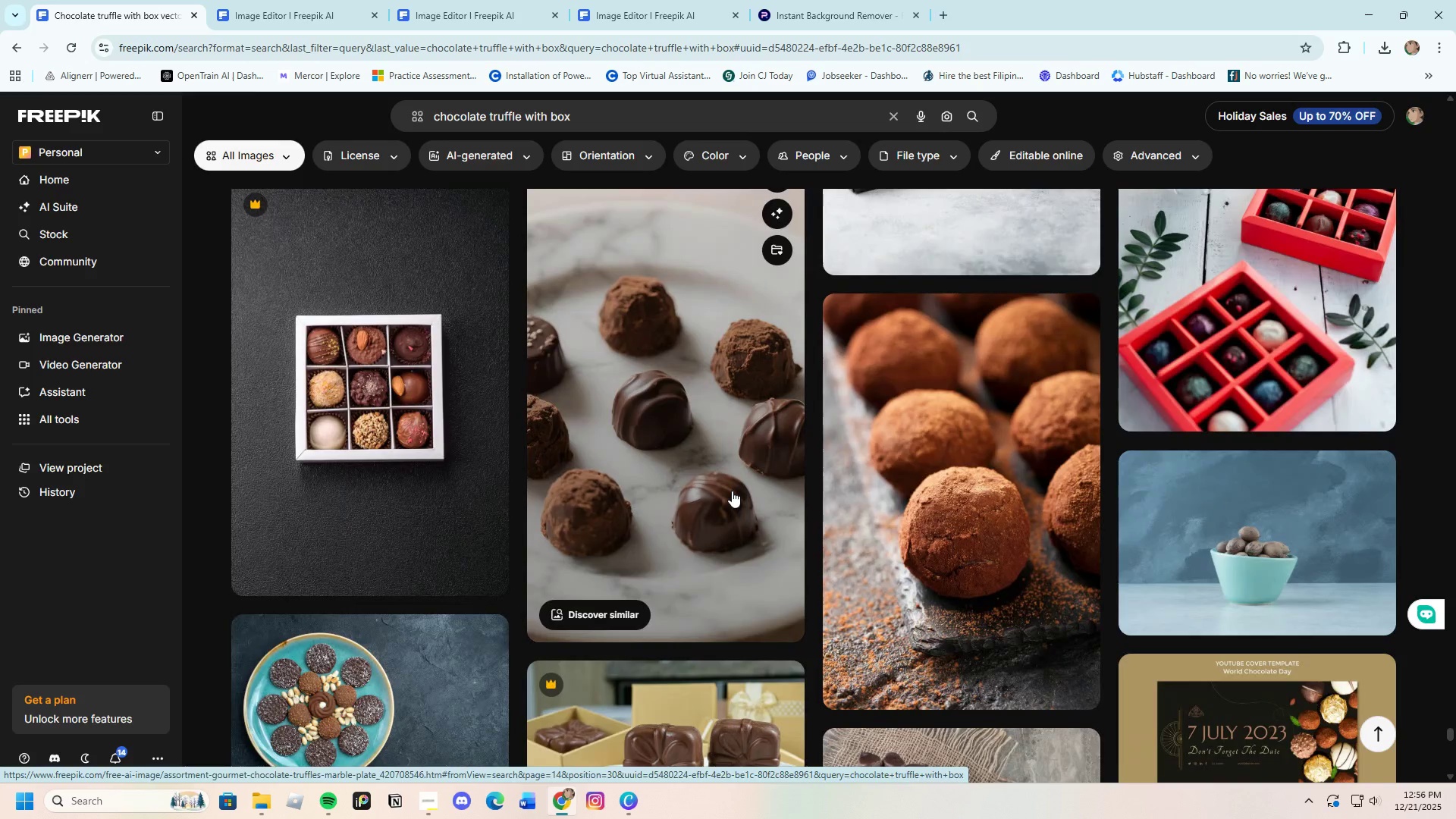 
scroll: coordinate [732, 491], scroll_direction: up, amount: 5.0
 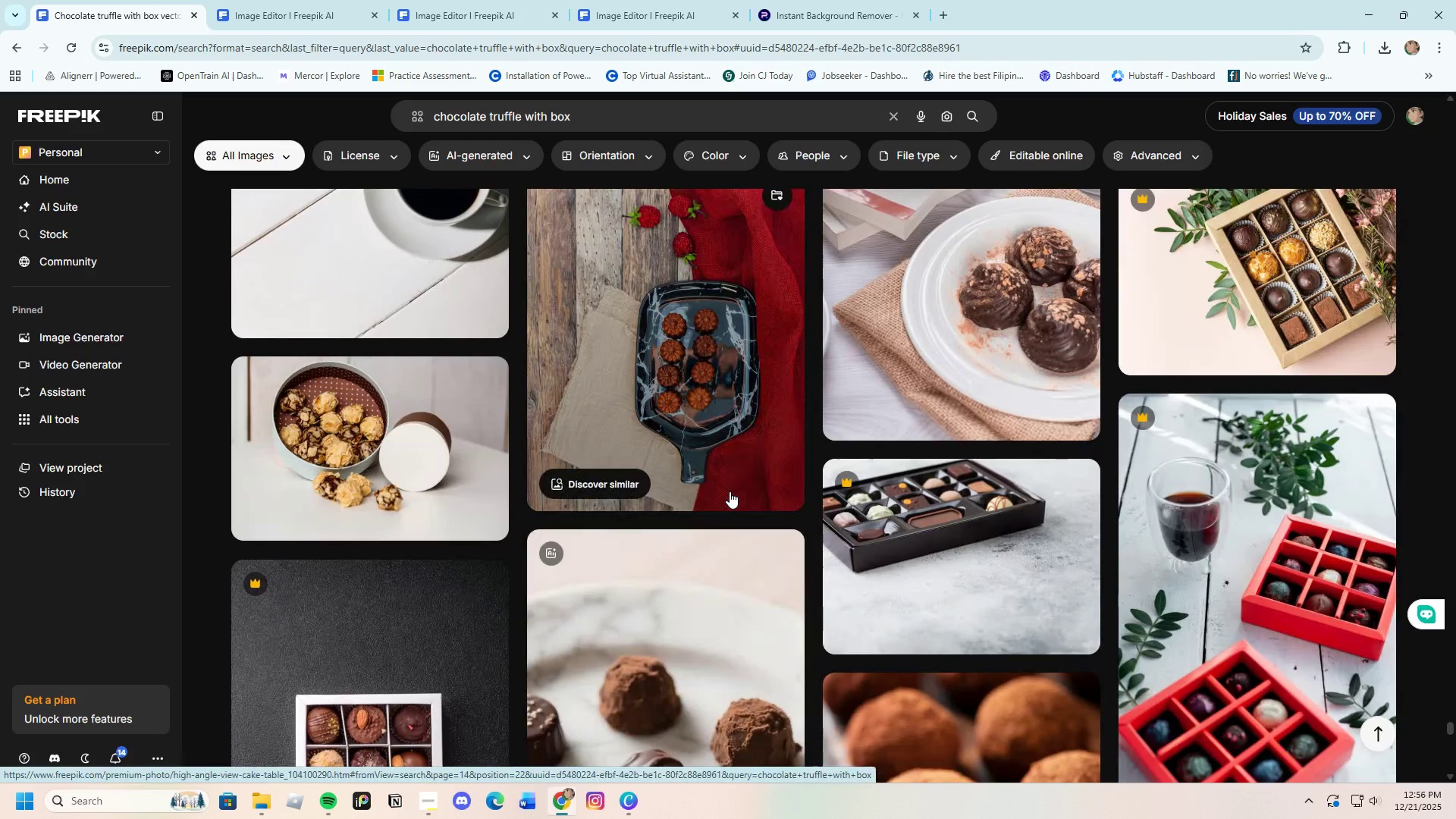 
scroll: coordinate [727, 492], scroll_direction: down, amount: 3.0
 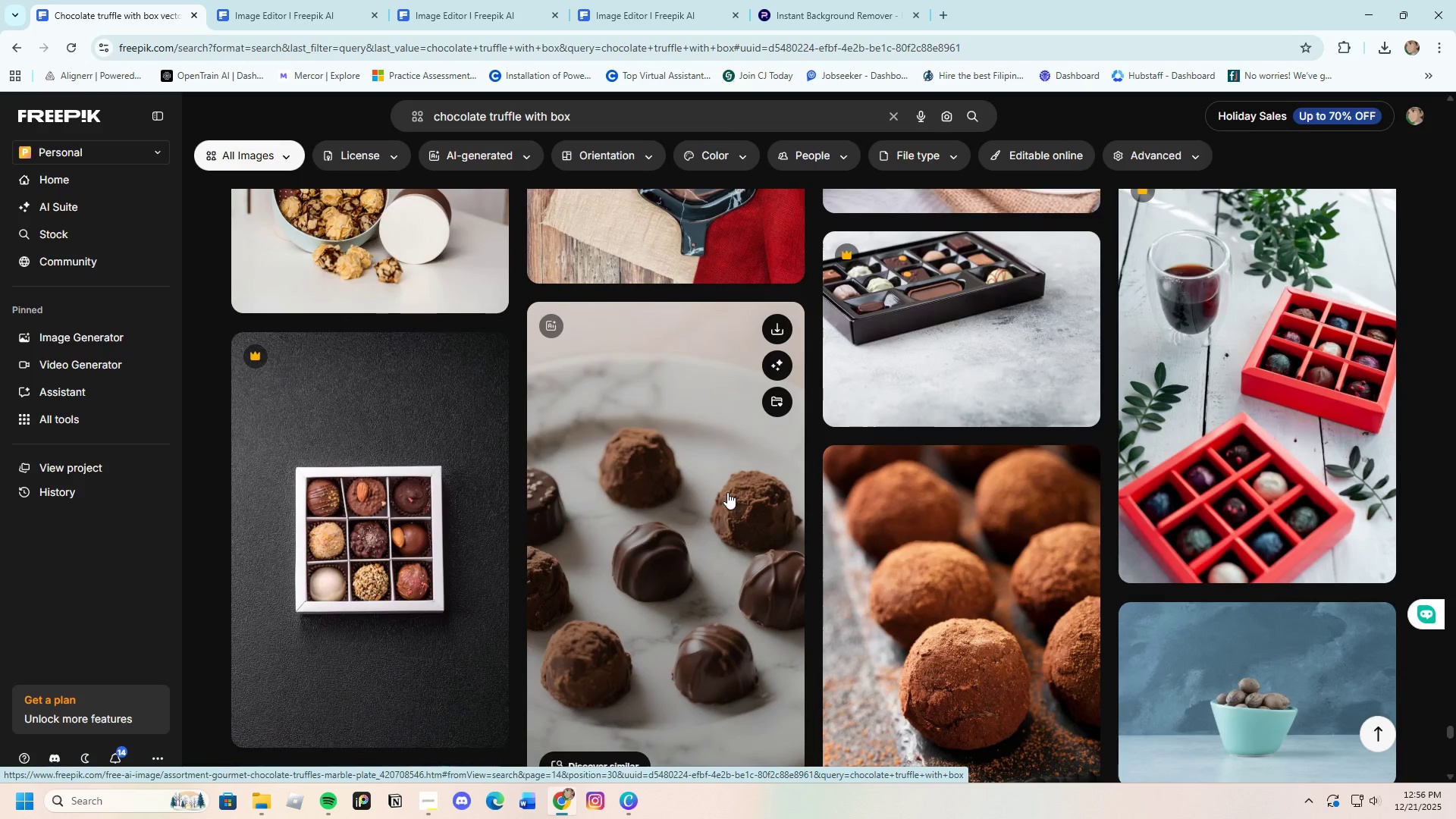 
scroll: coordinate [727, 492], scroll_direction: up, amount: 2.0
 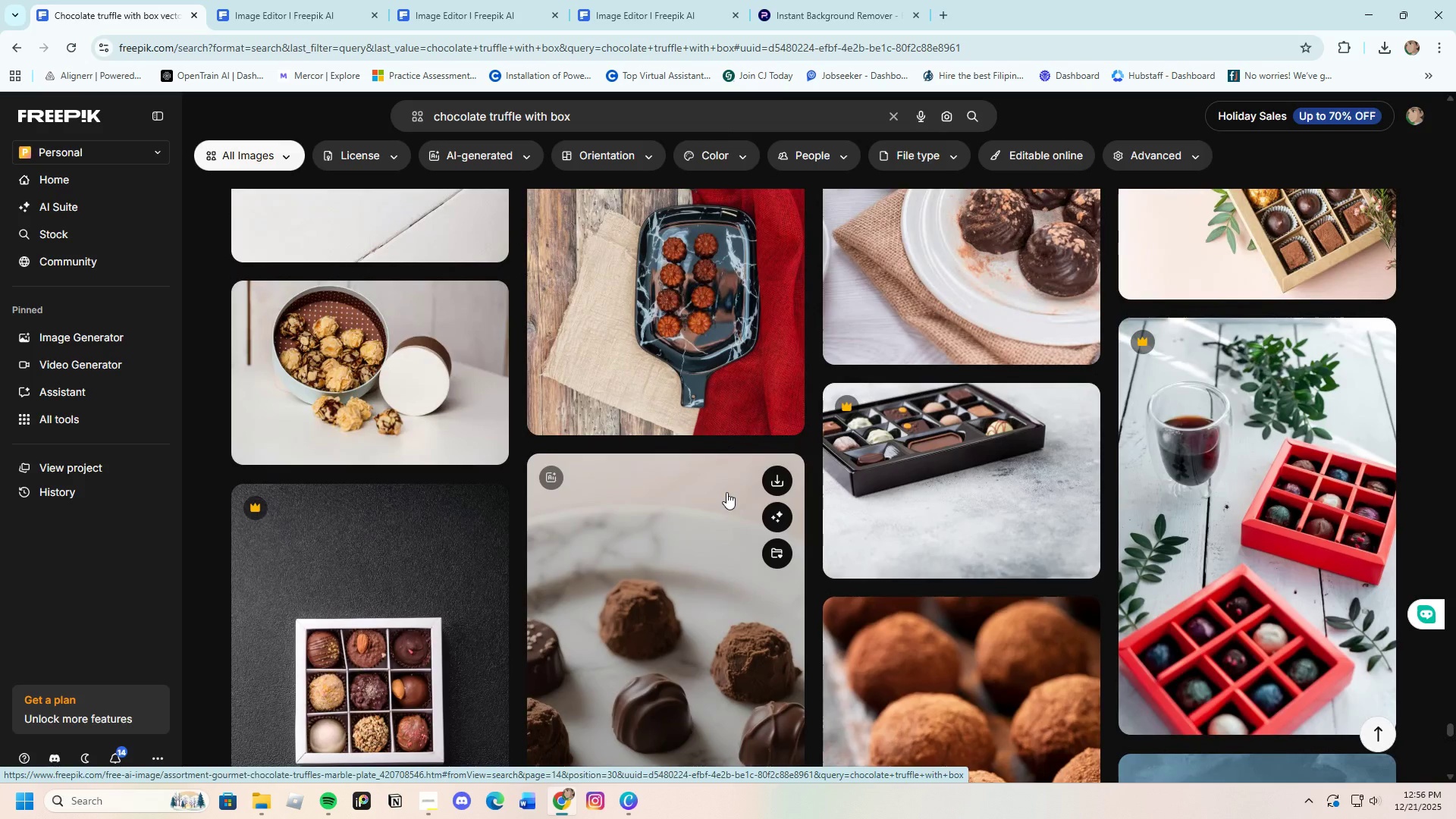 
scroll: coordinate [722, 493], scroll_direction: down, amount: 14.0
 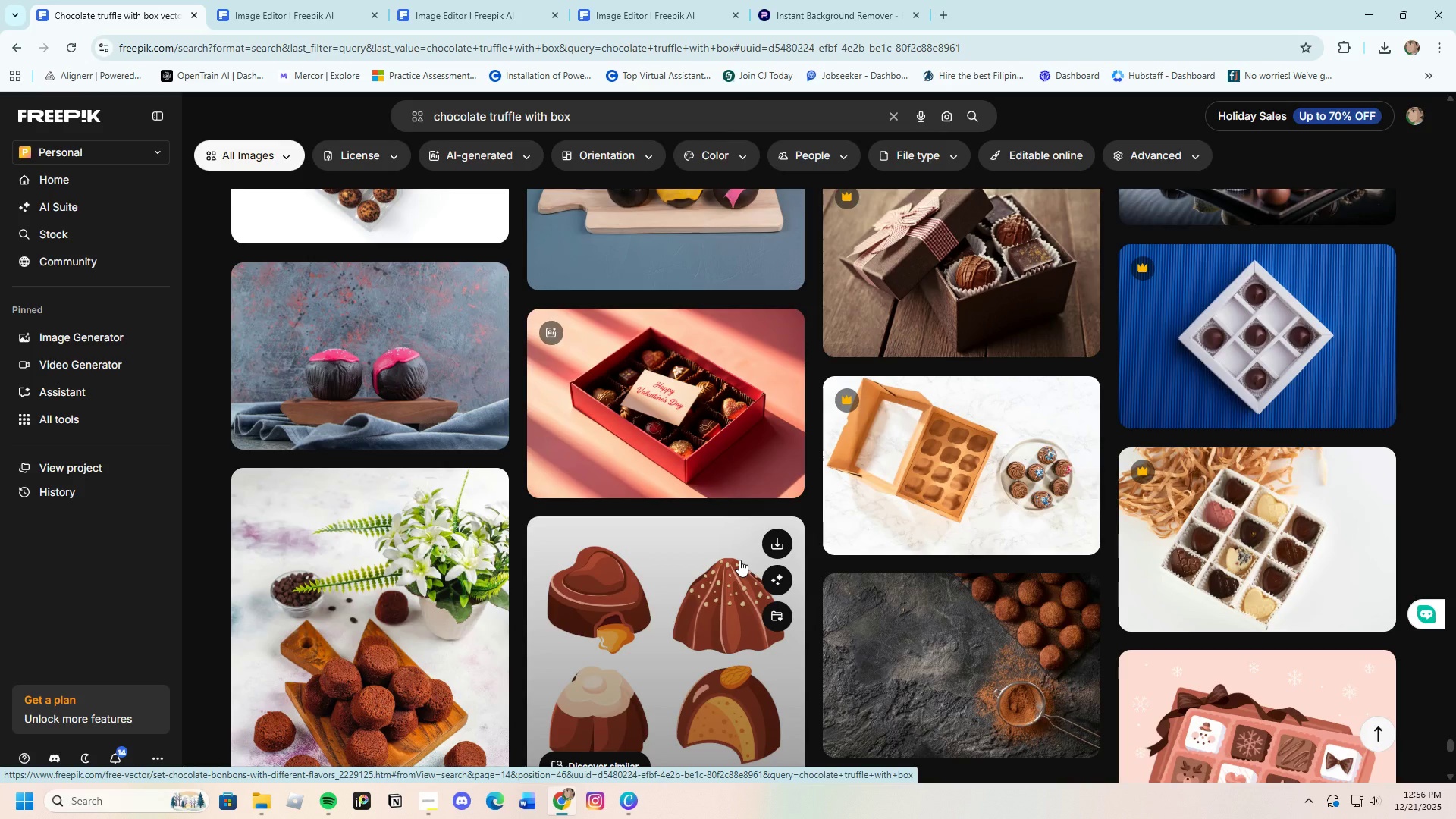 
wait(6.62)
 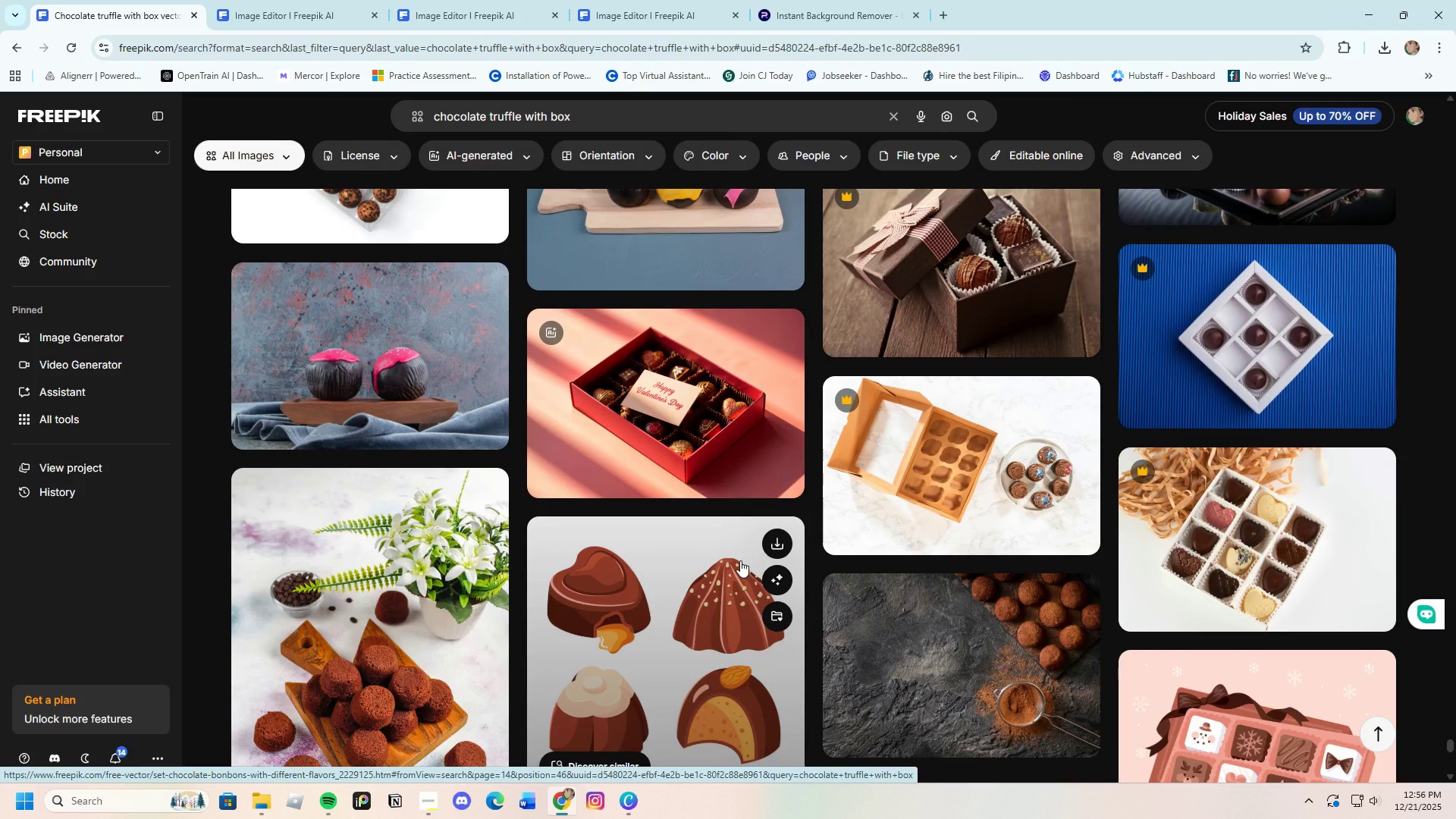 
scroll: coordinate [739, 560], scroll_direction: down, amount: 3.0
 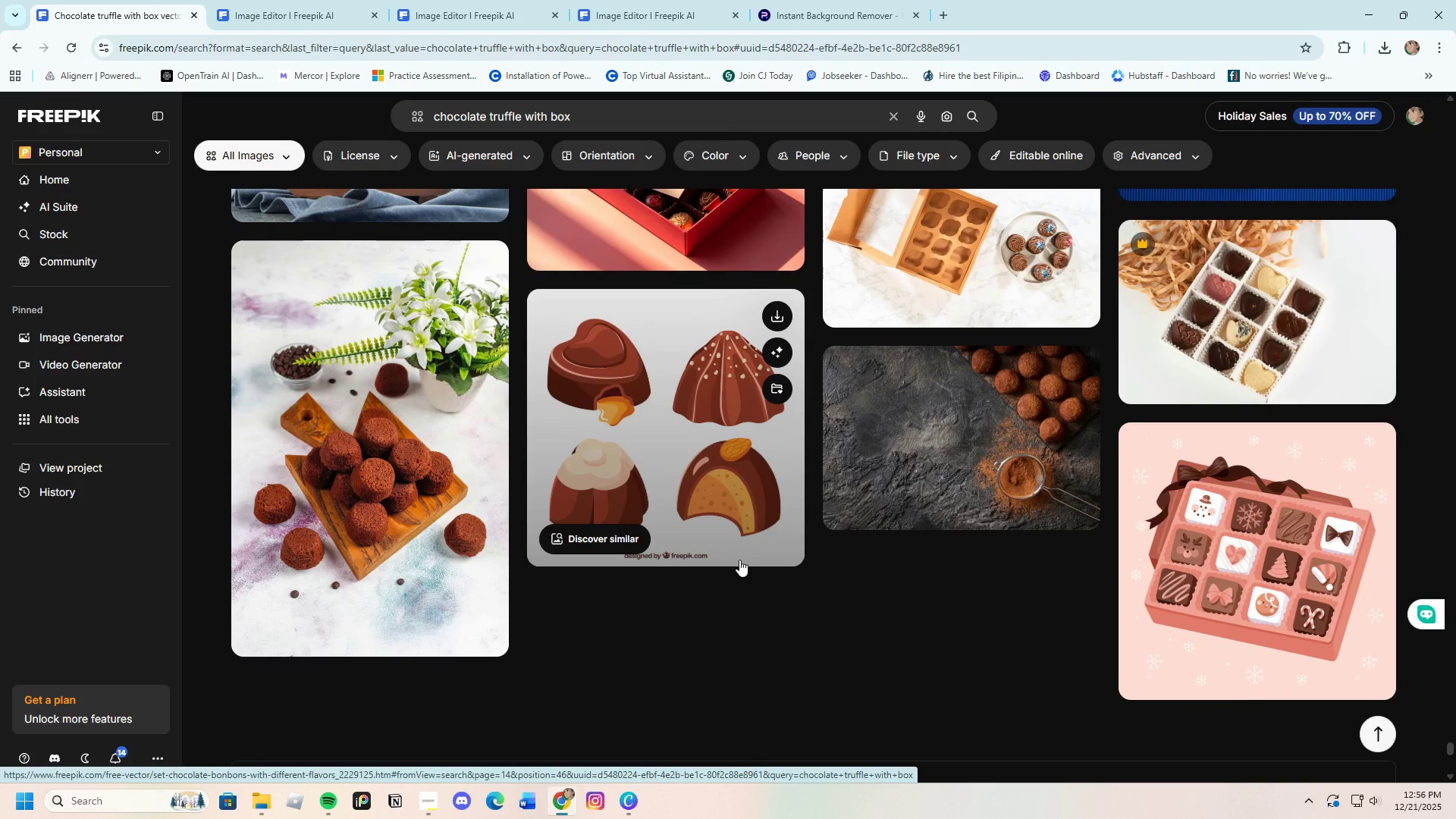 
scroll: coordinate [739, 560], scroll_direction: up, amount: 3.0
 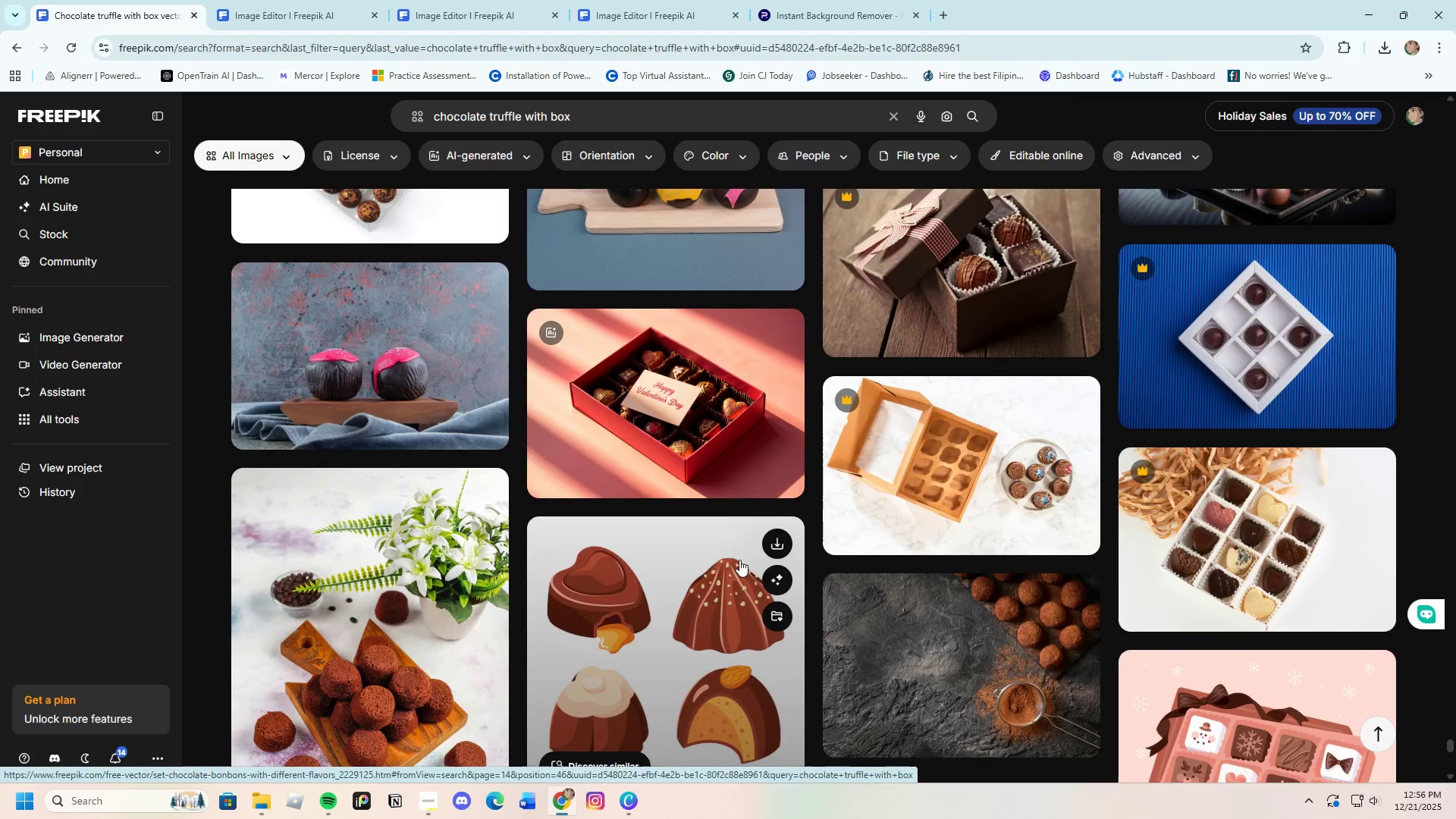 
scroll: coordinate [739, 560], scroll_direction: down, amount: 6.0
 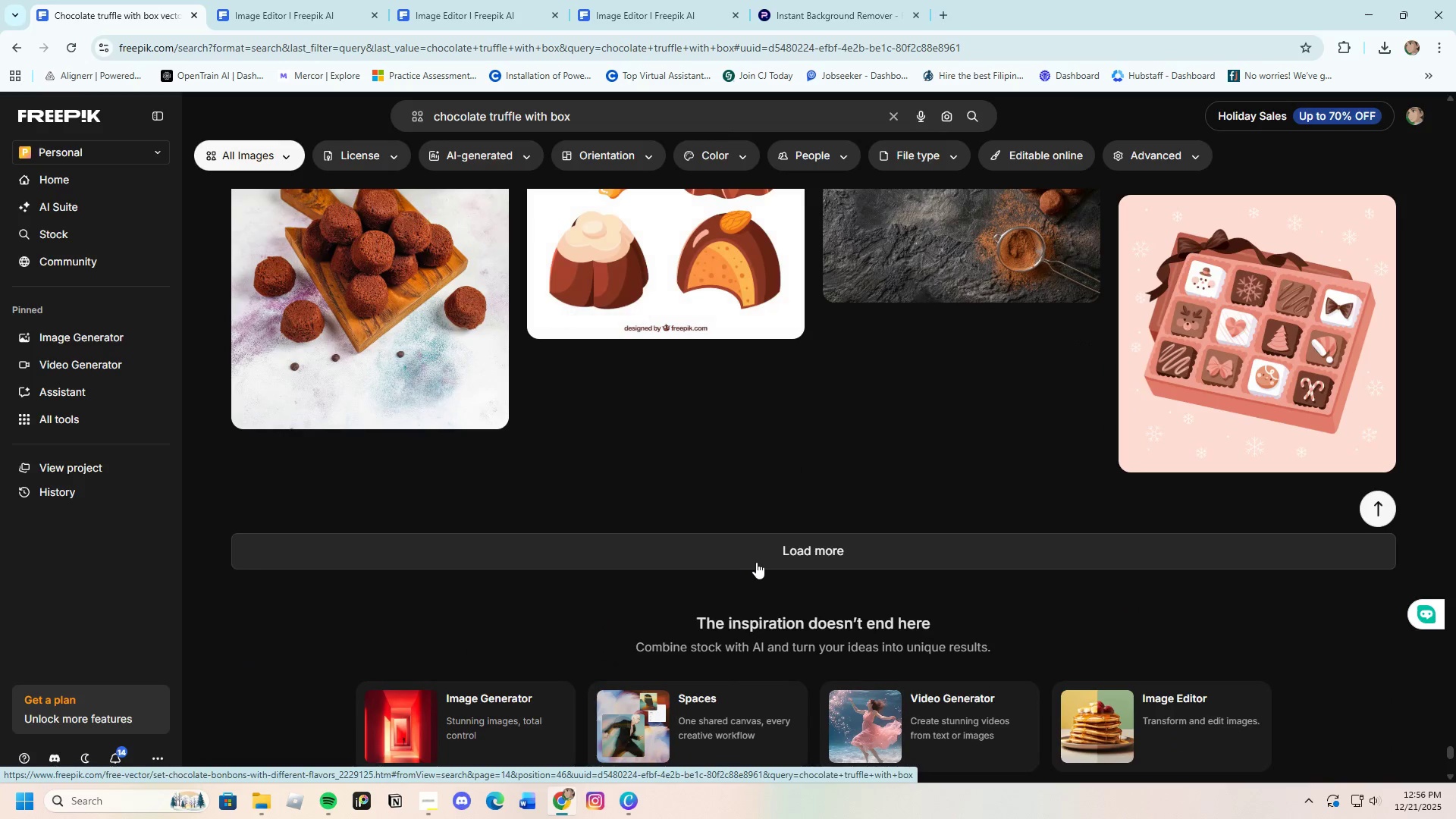 
left_click([758, 561])
 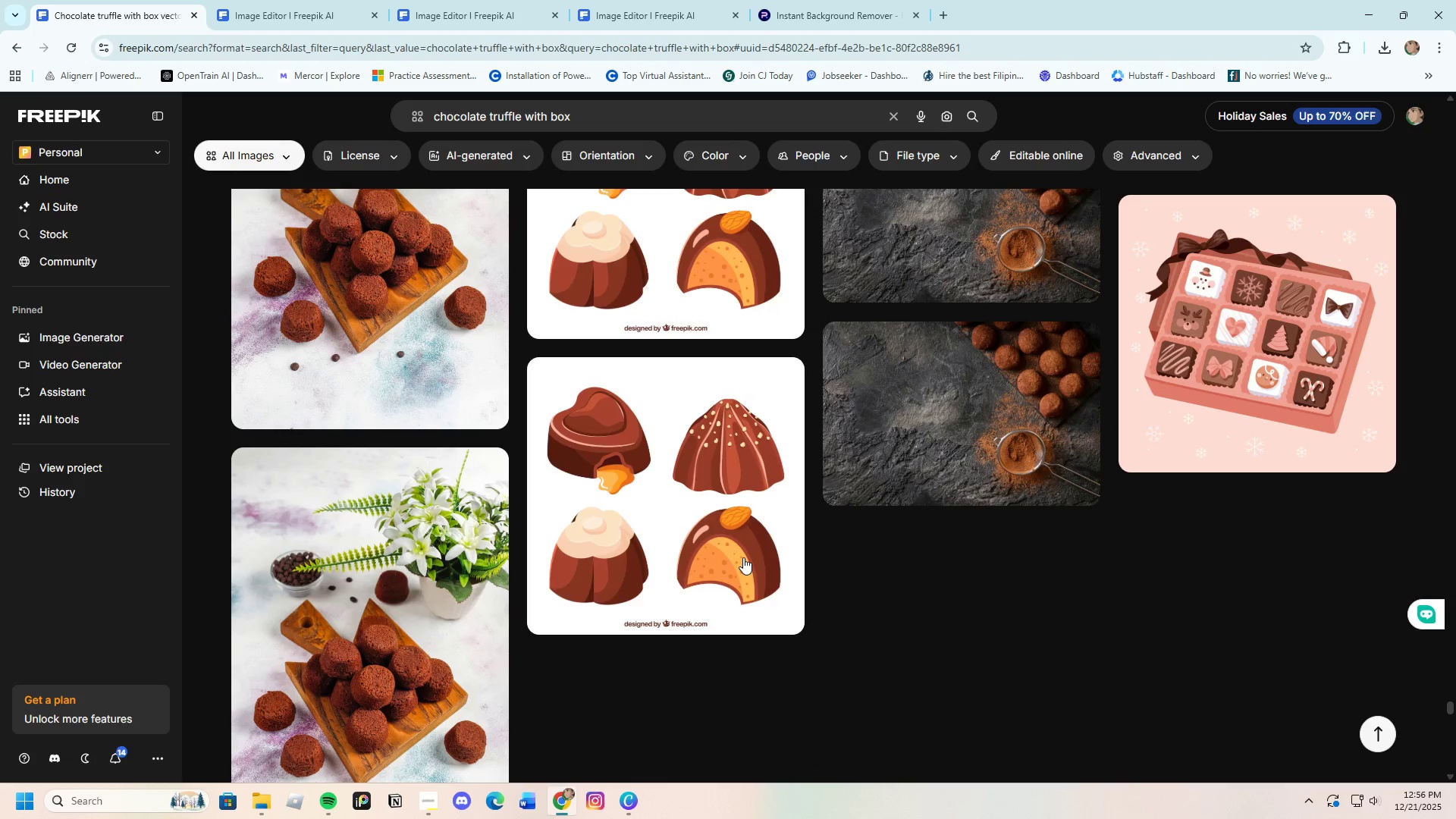 
scroll: coordinate [740, 557], scroll_direction: down, amount: 13.0
 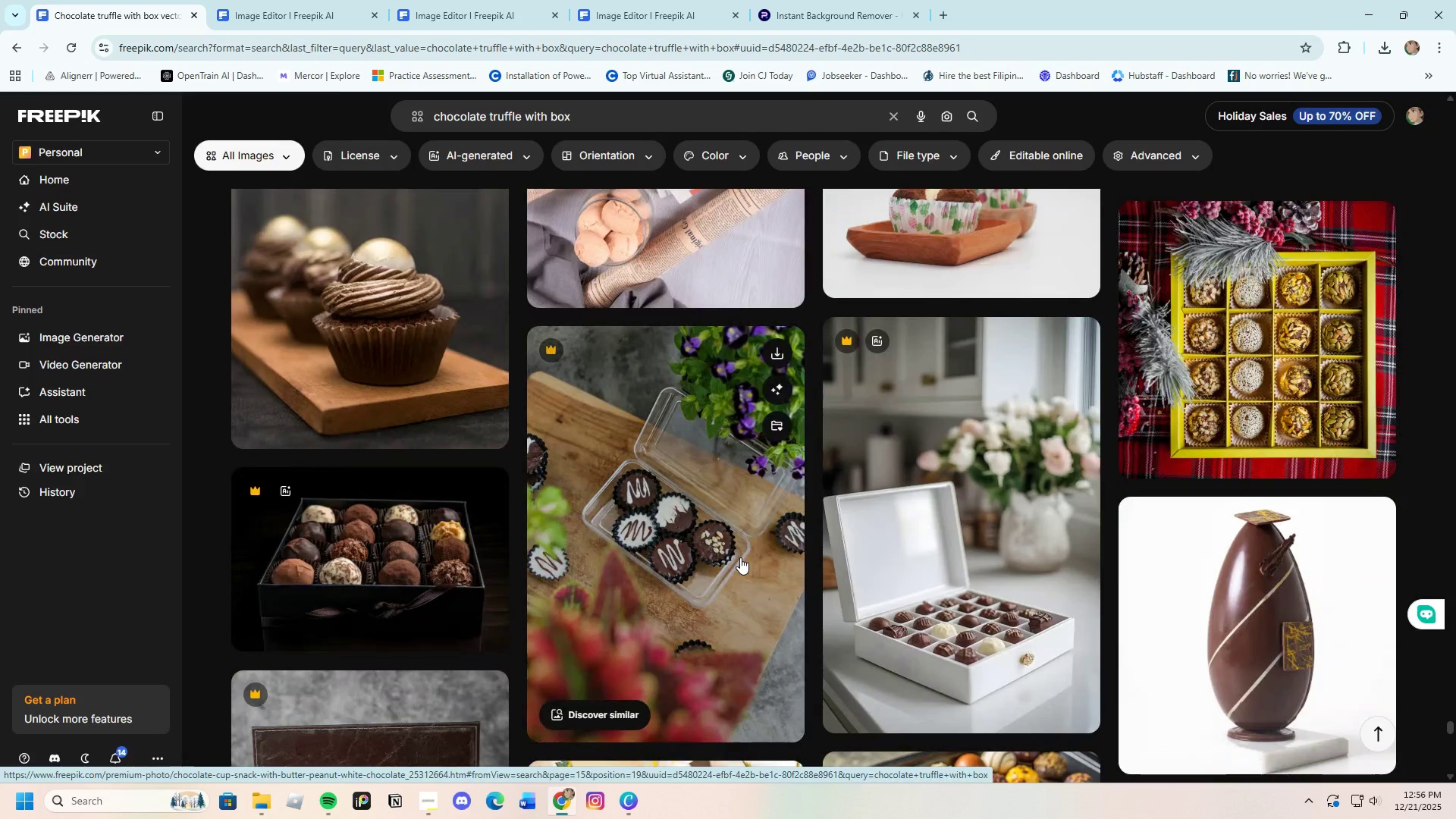 
scroll: coordinate [740, 557], scroll_direction: up, amount: 2.0
 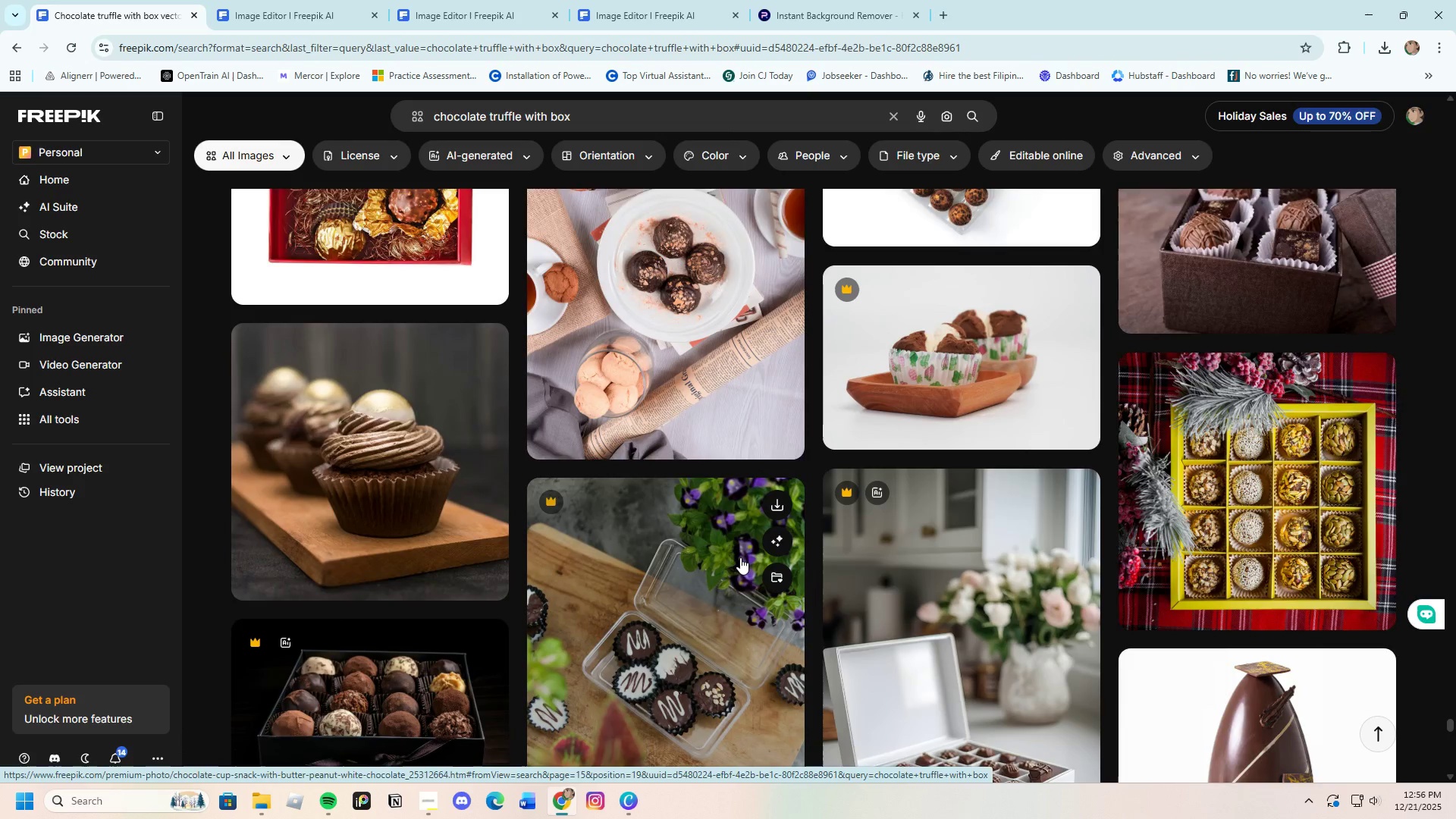 
scroll: coordinate [726, 558], scroll_direction: down, amount: 15.0
 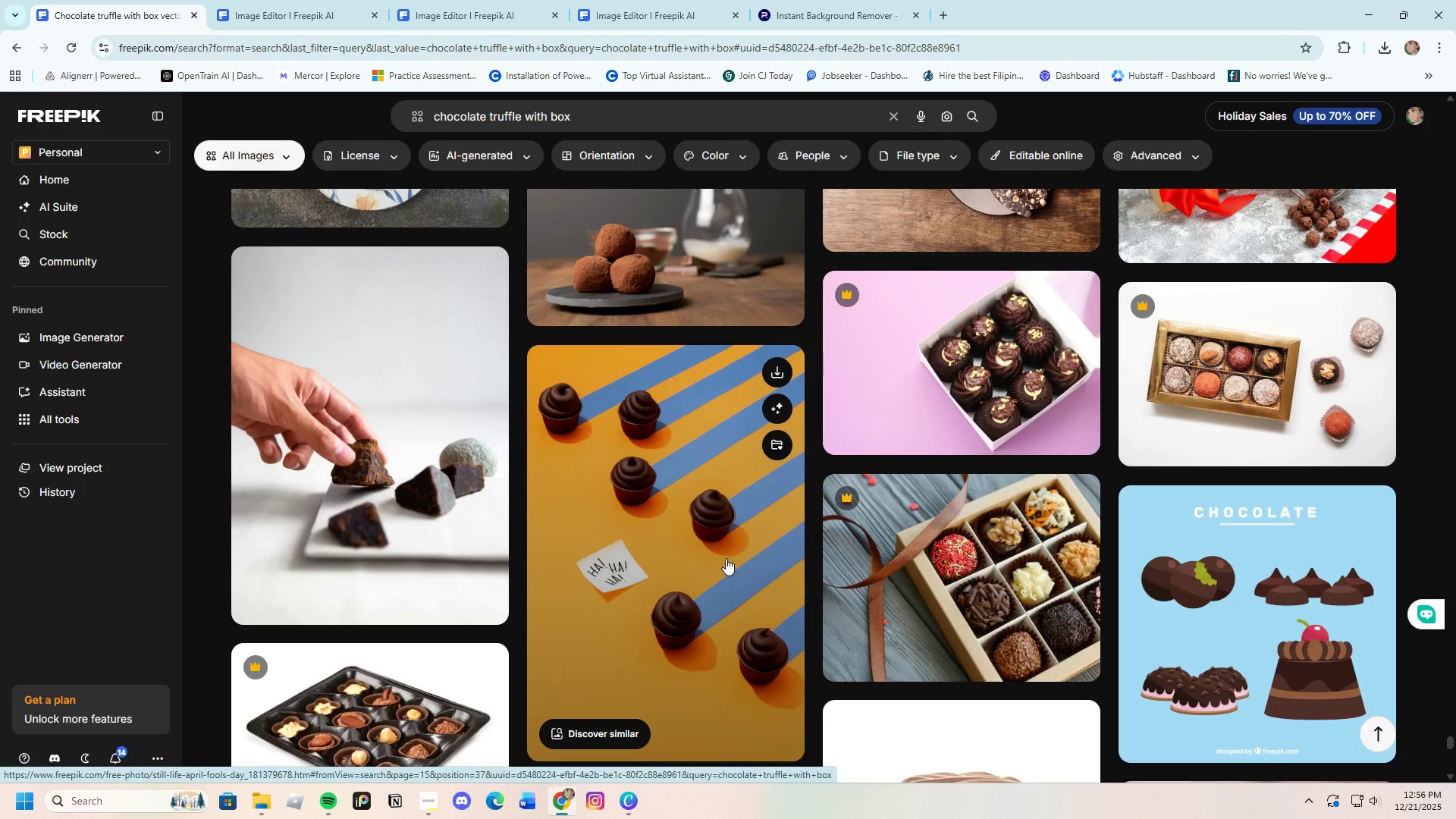 
scroll: coordinate [664, 615], scroll_direction: down, amount: 8.0
 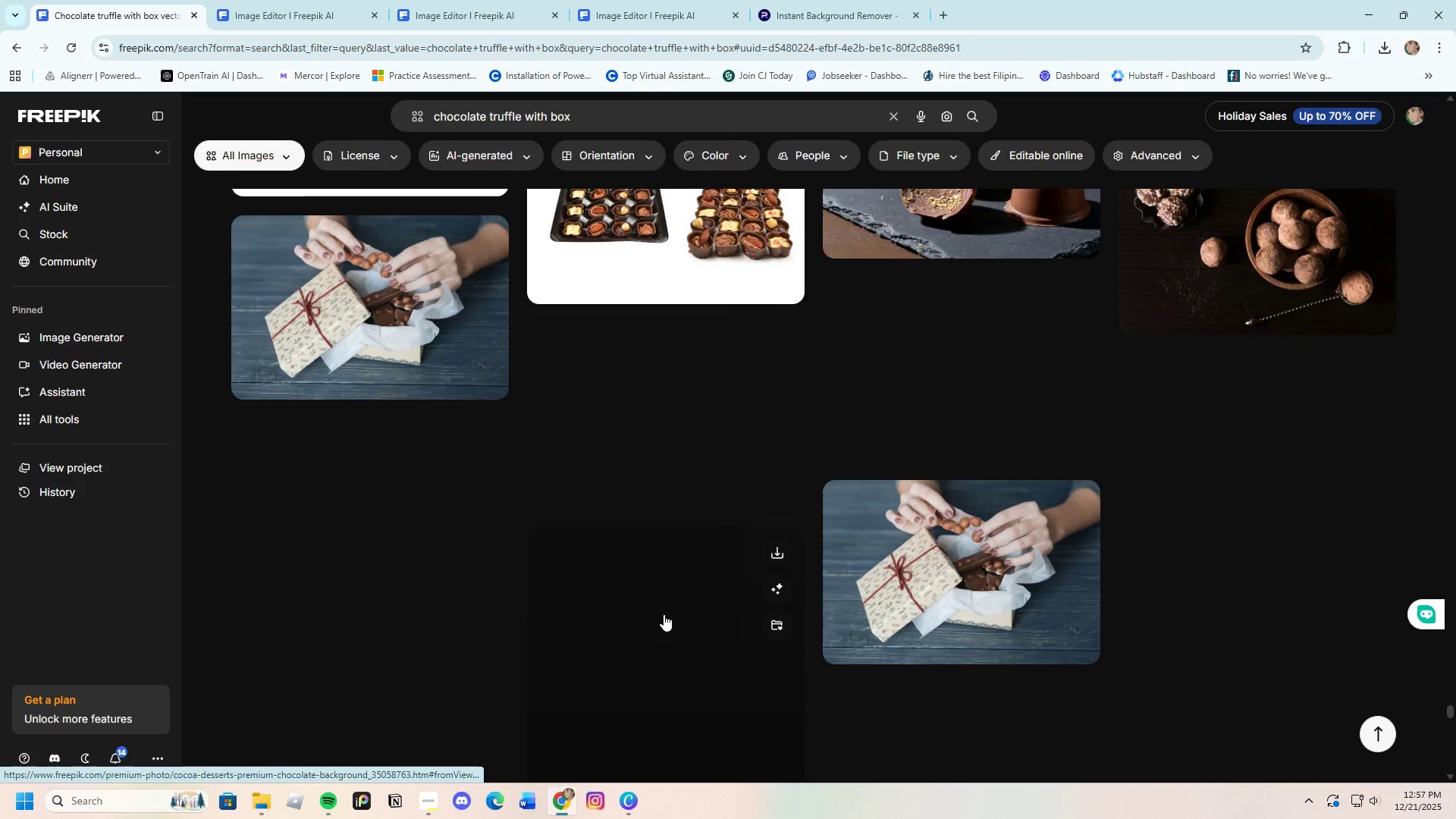 
scroll: coordinate [664, 614], scroll_direction: up, amount: 3.0
 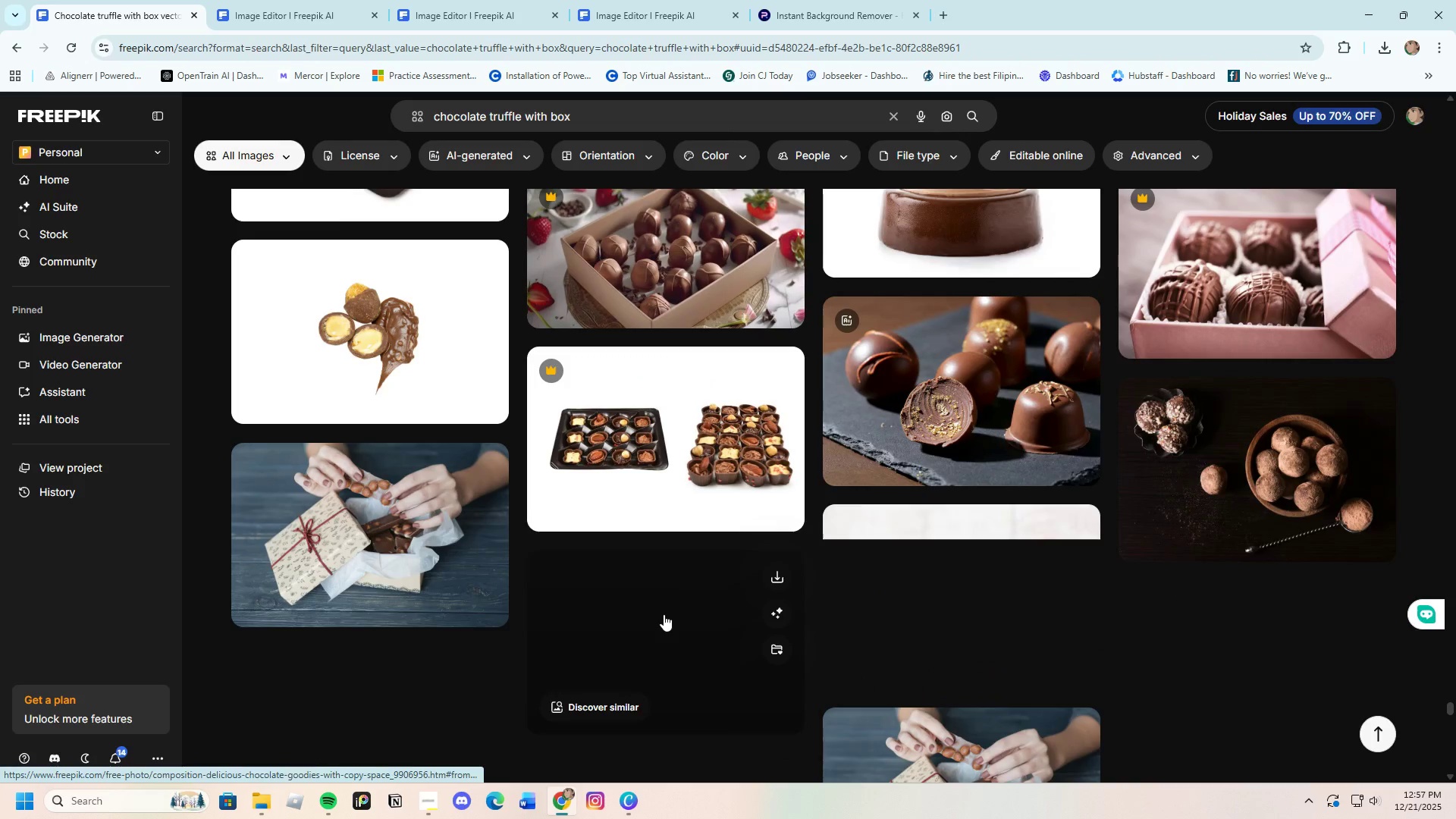 
scroll: coordinate [661, 613], scroll_direction: down, amount: 14.0
 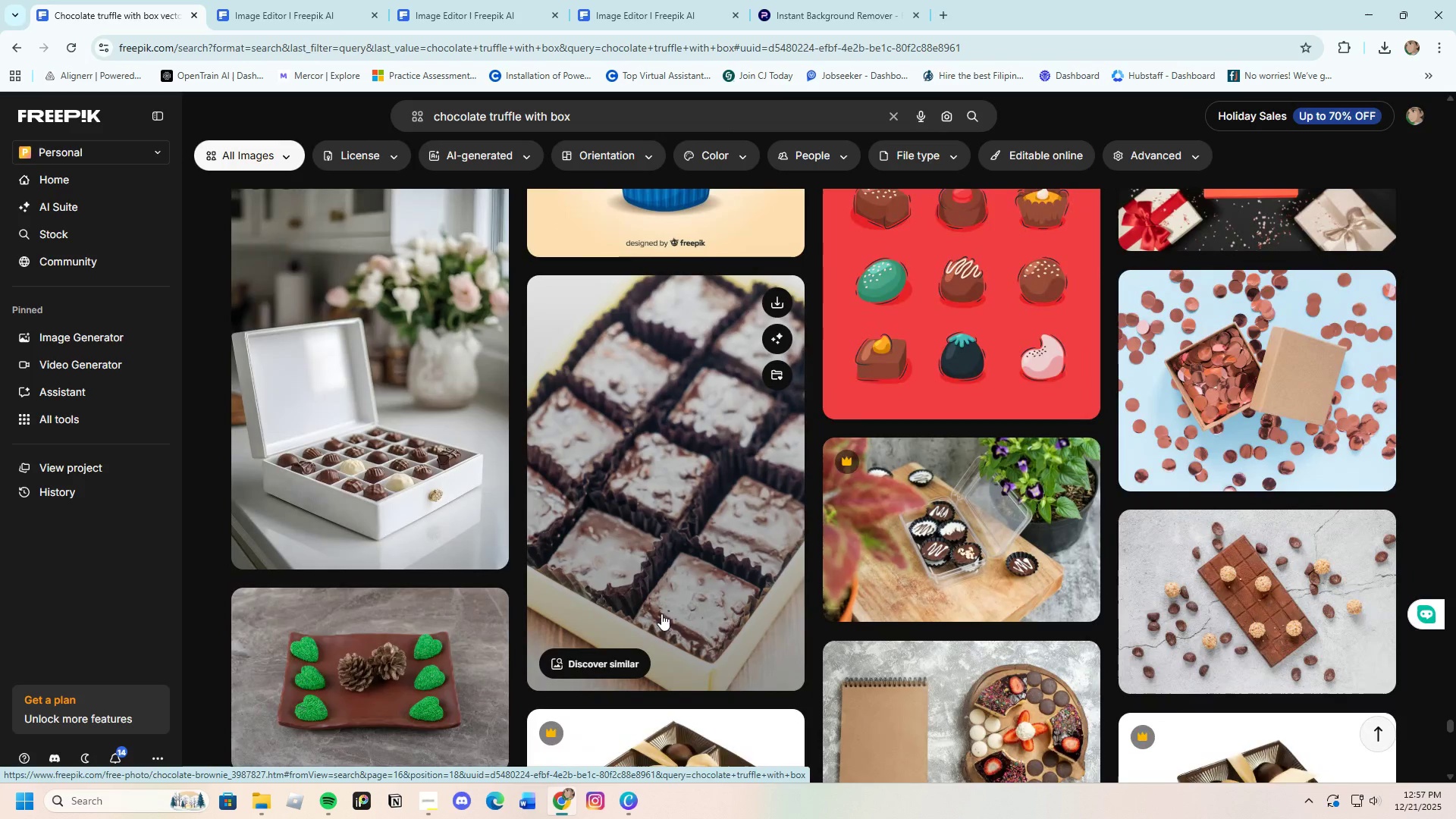 
scroll: coordinate [661, 613], scroll_direction: up, amount: 1.0
 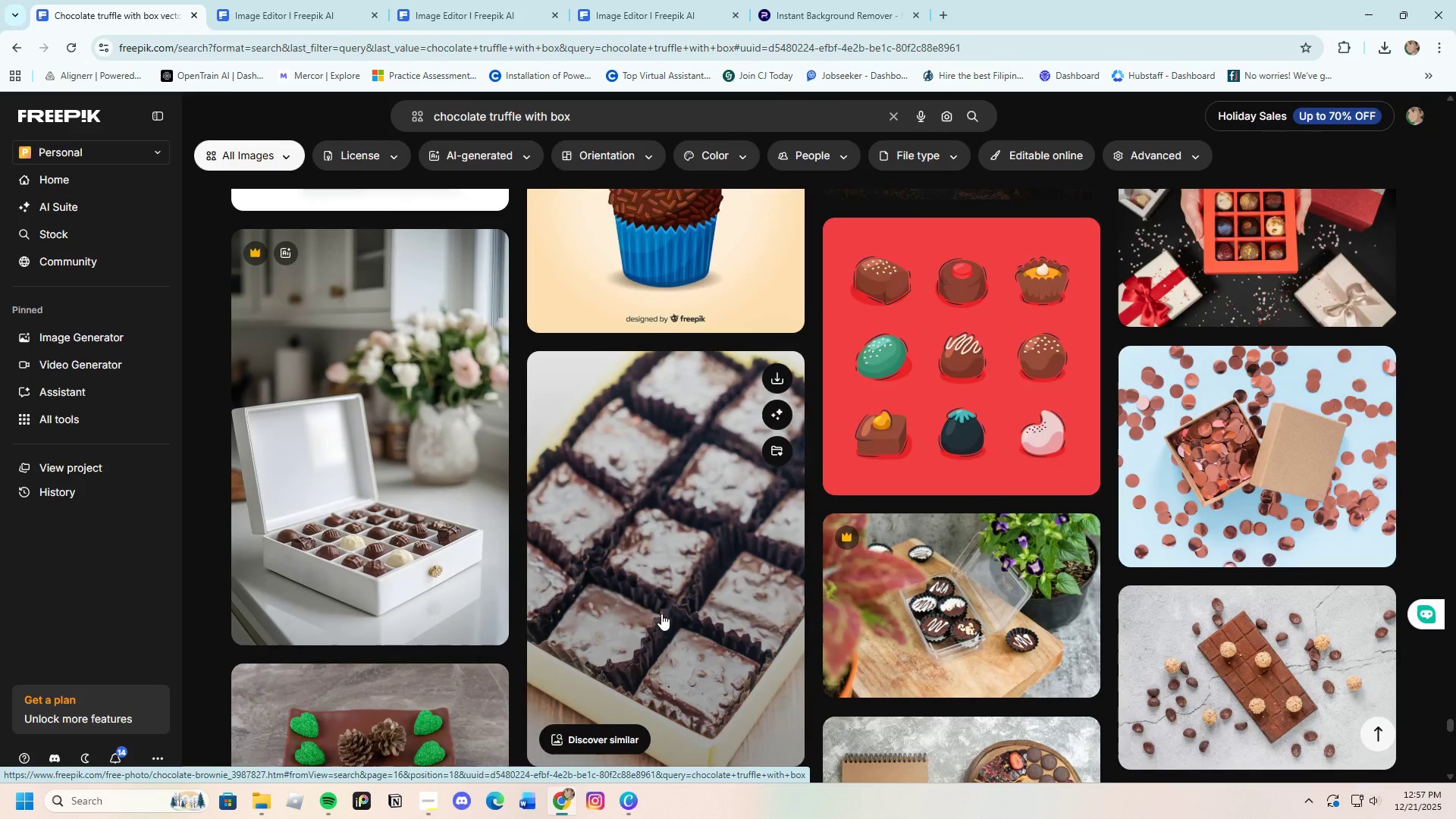 
scroll: coordinate [682, 658], scroll_direction: down, amount: 13.0
 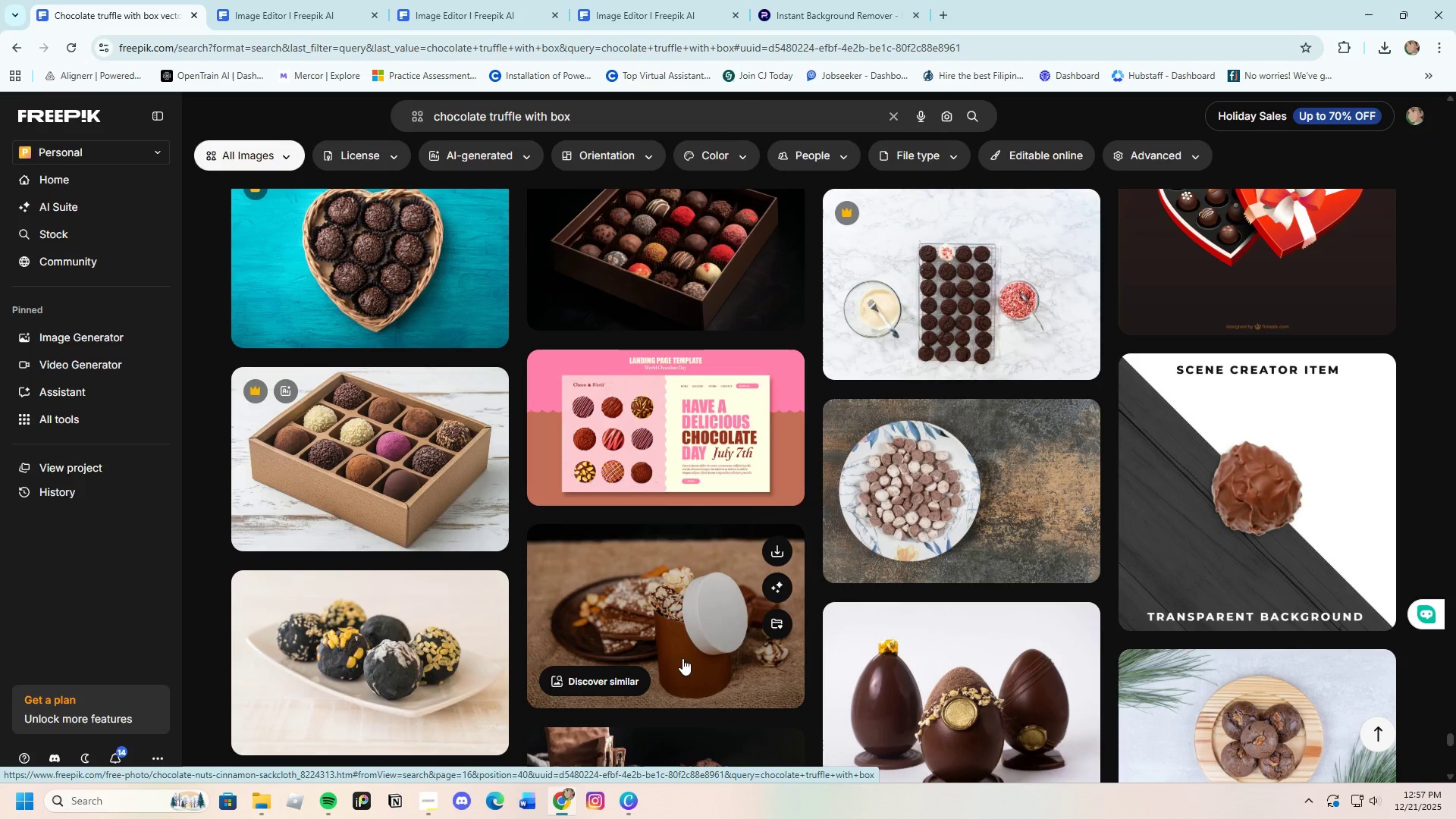 
scroll: coordinate [685, 660], scroll_direction: down, amount: 9.0
 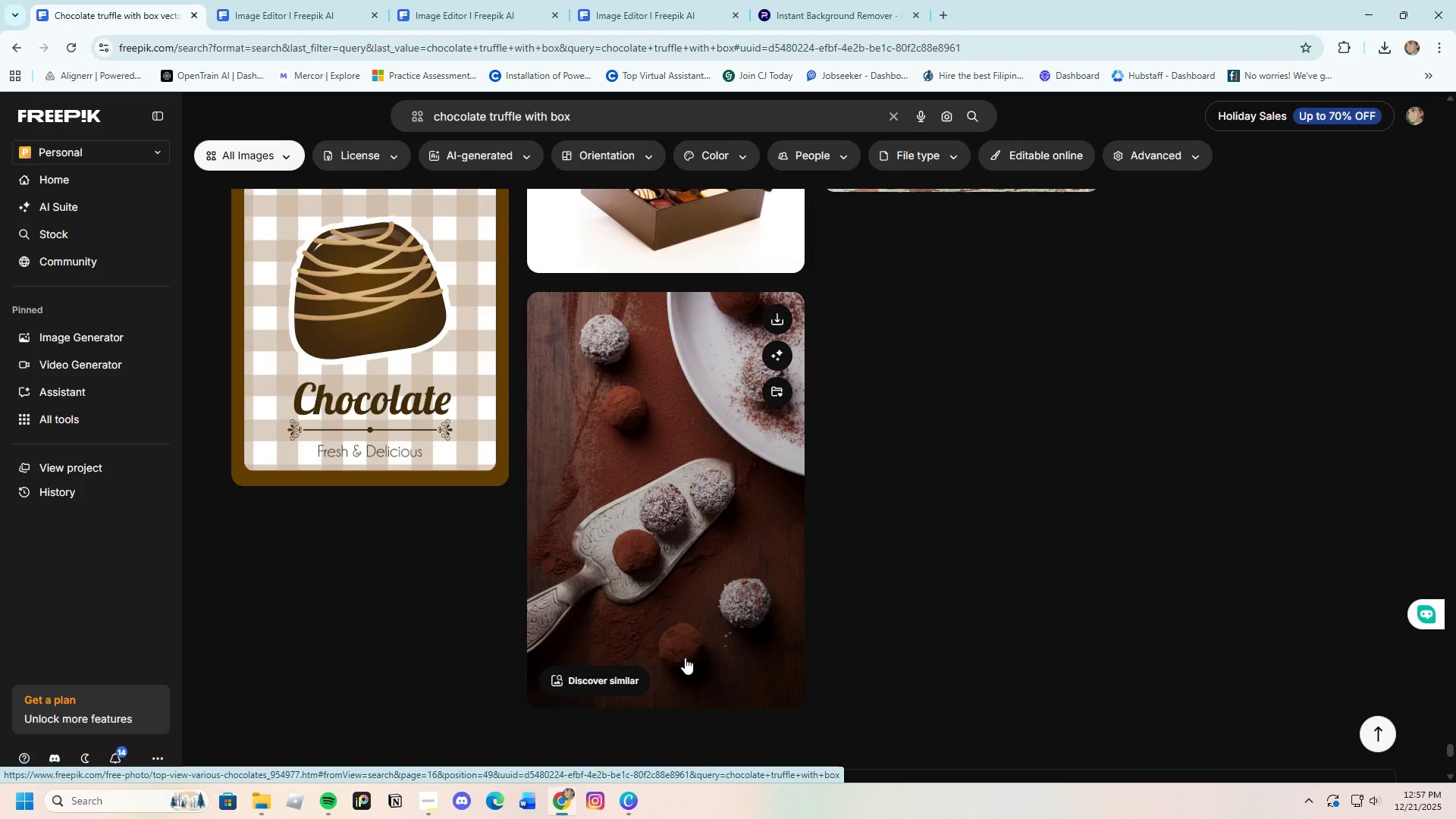 
scroll: coordinate [685, 657], scroll_direction: up, amount: 1.0
 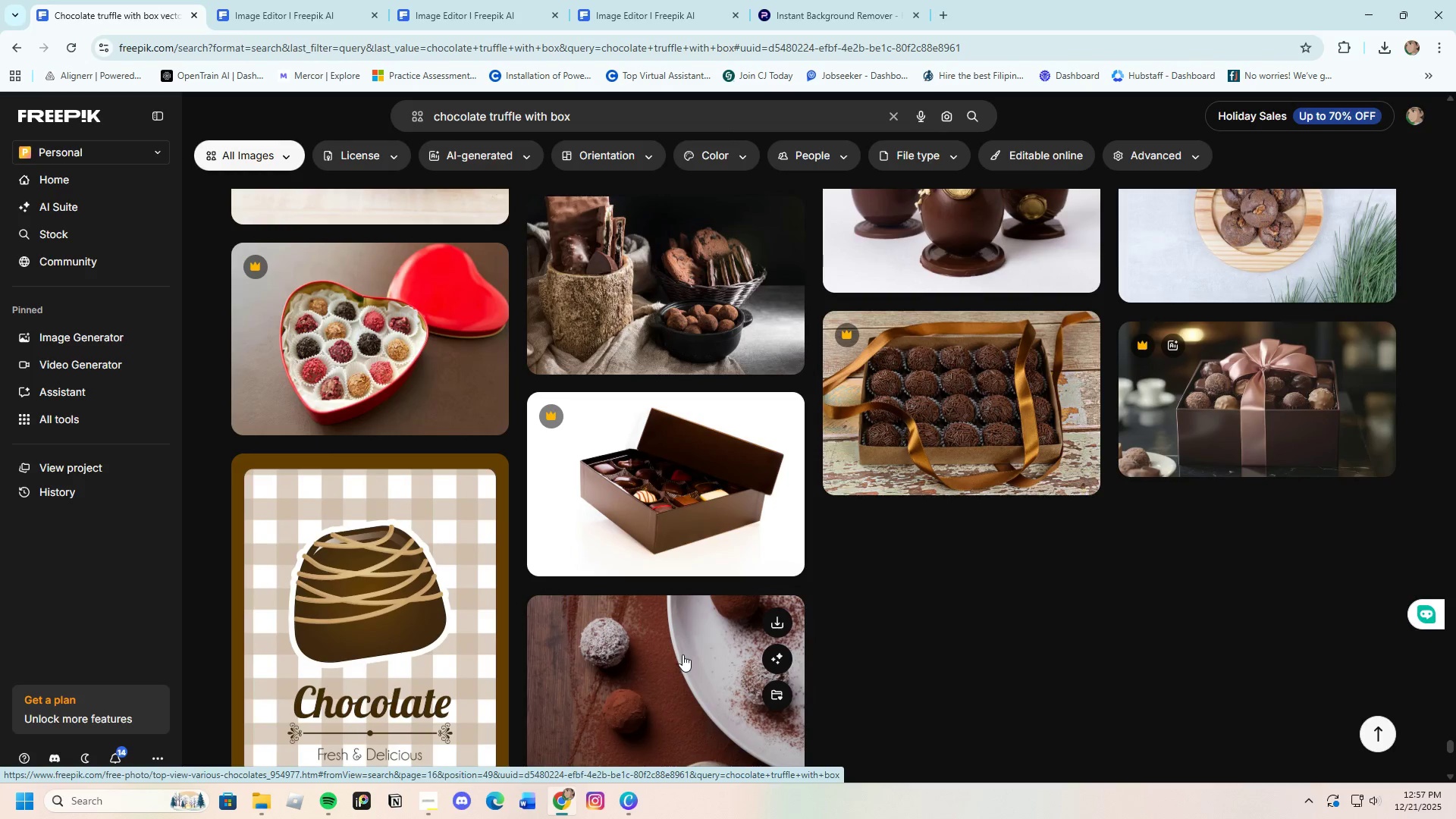 
scroll: coordinate [682, 654], scroll_direction: down, amount: 5.0
 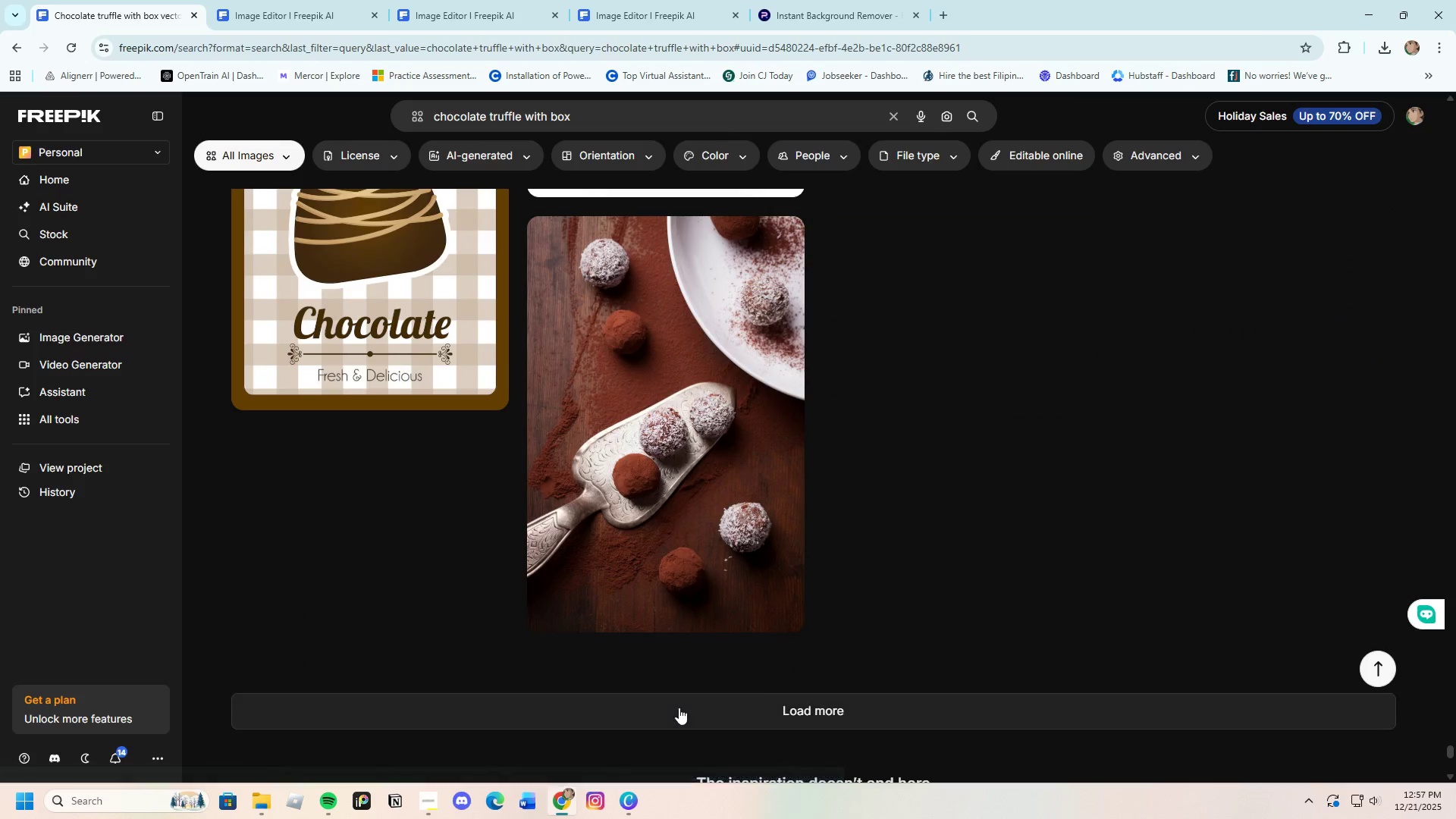 
left_click([679, 708])
 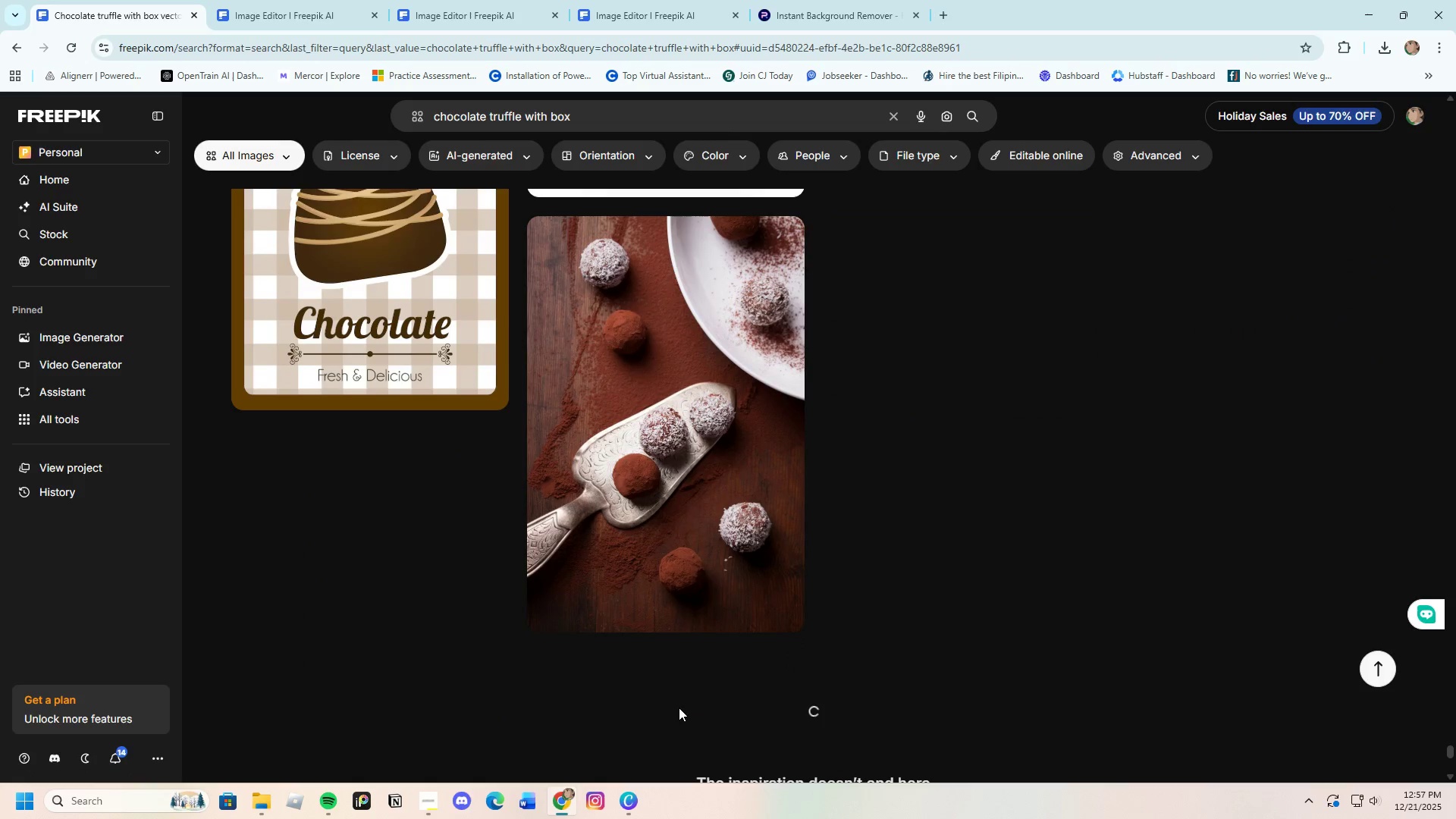 
scroll: coordinate [673, 683], scroll_direction: down, amount: 4.0
 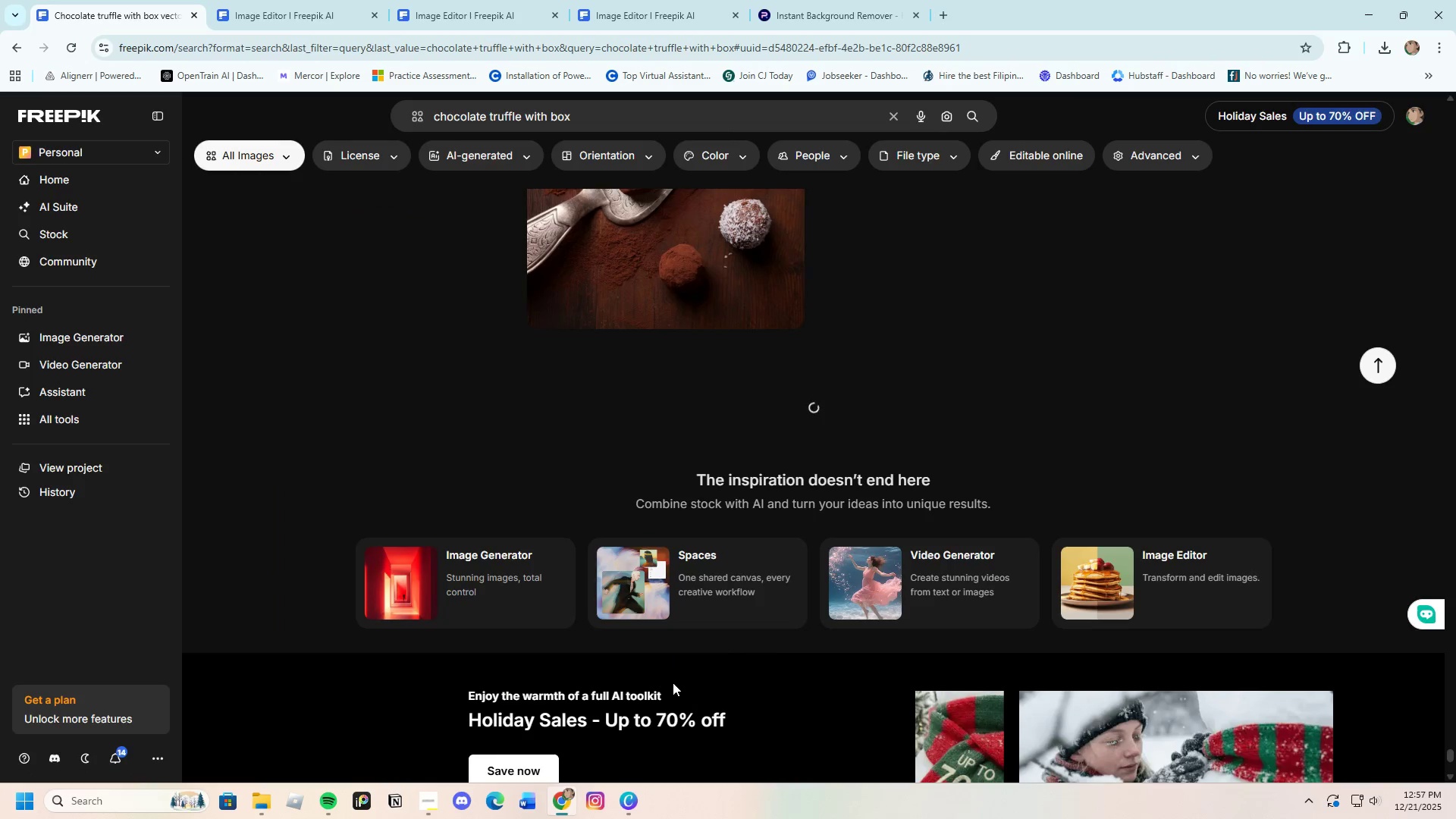 
scroll: coordinate [673, 682], scroll_direction: up, amount: 4.0
 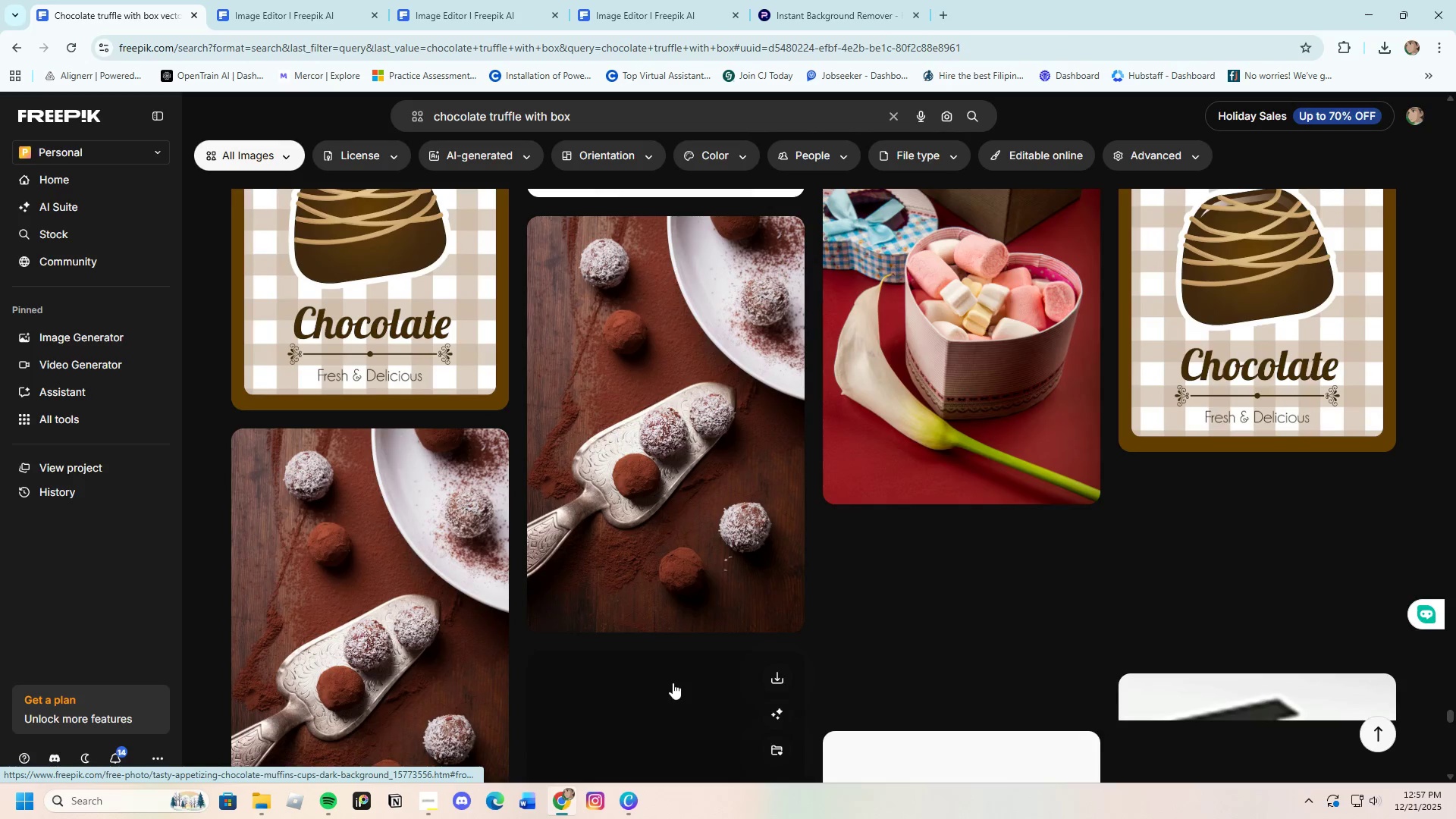 
scroll: coordinate [673, 682], scroll_direction: down, amount: 5.0
 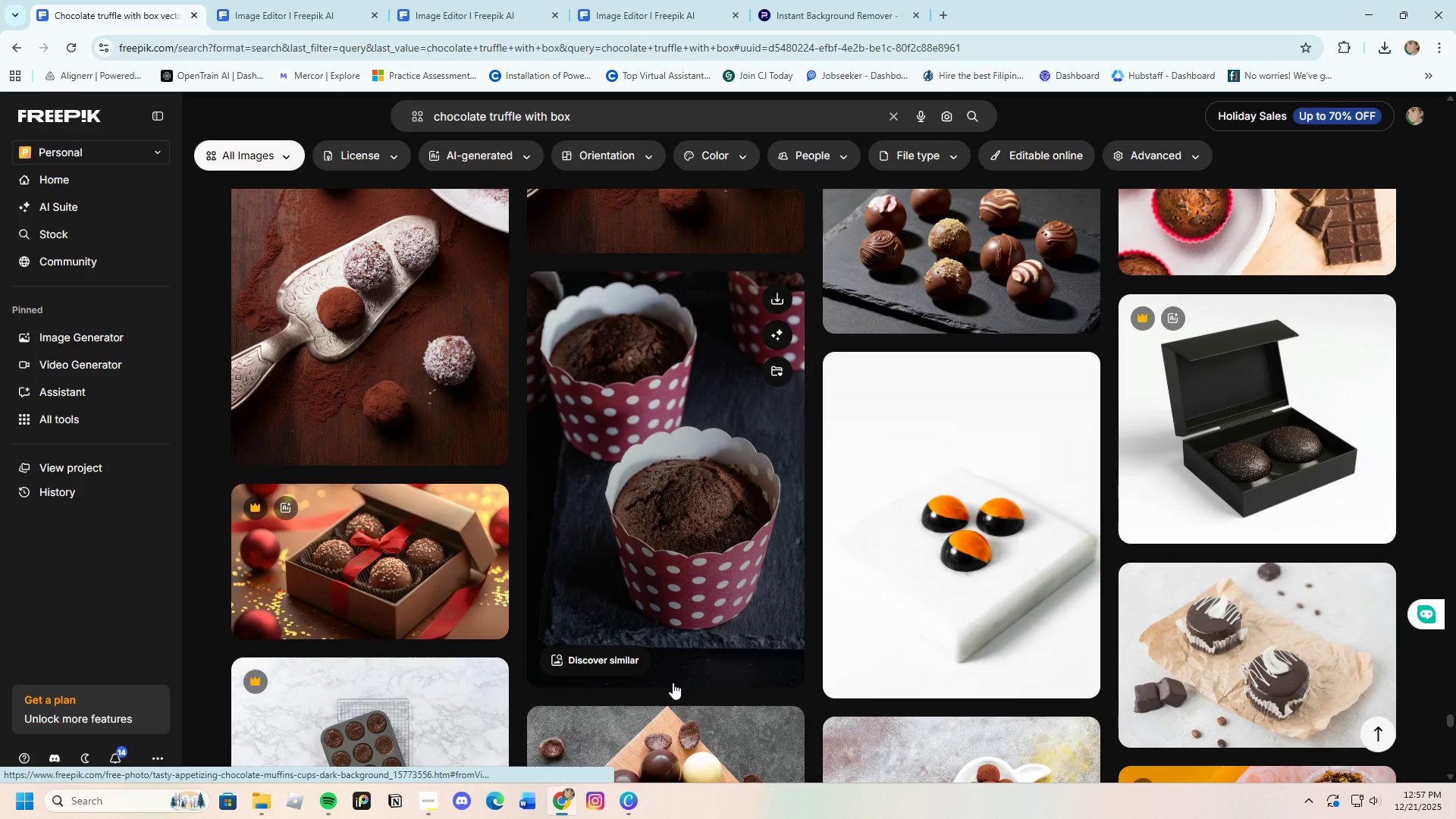 
scroll: coordinate [673, 682], scroll_direction: up, amount: 3.0
 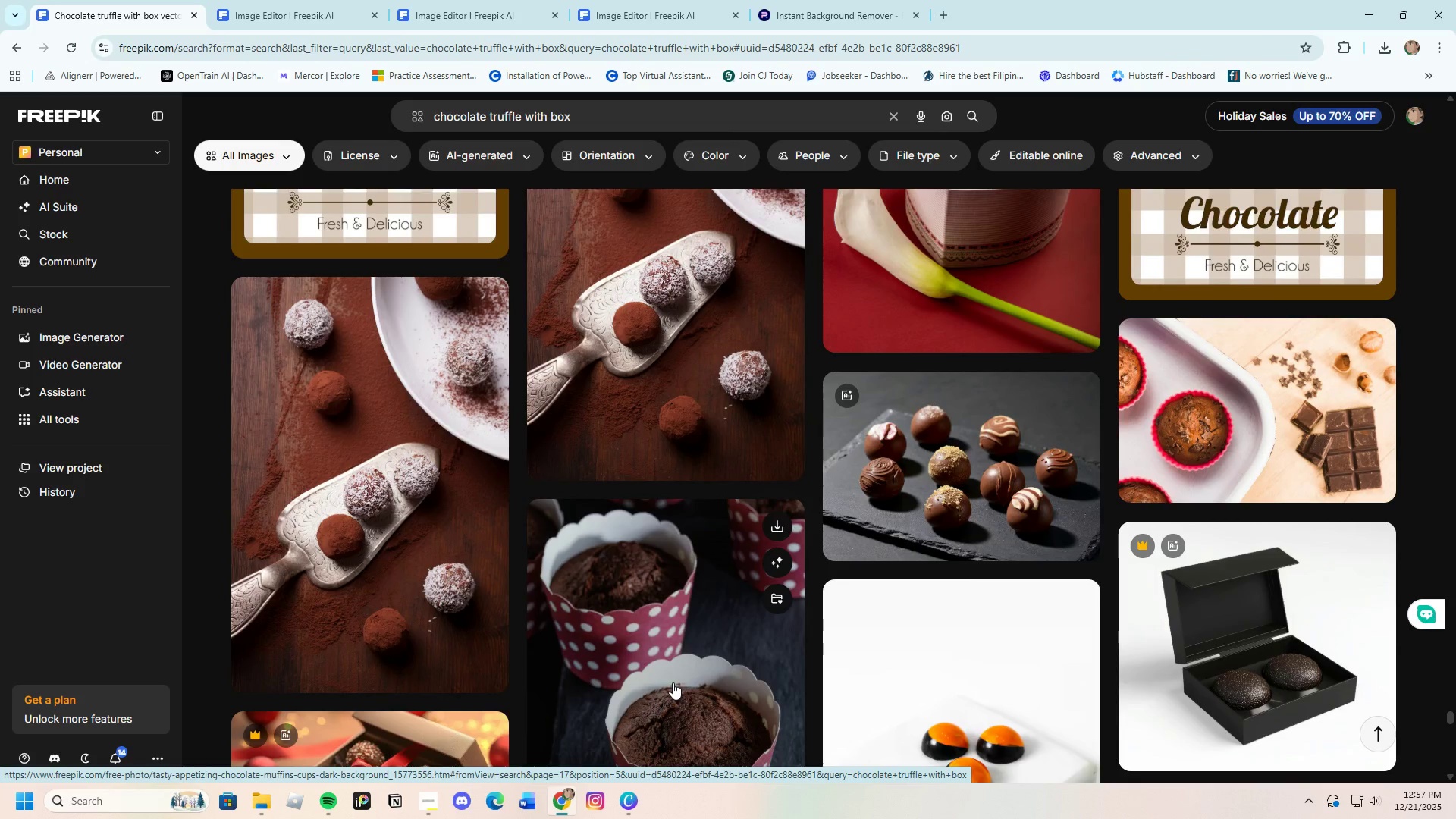 
scroll: coordinate [673, 682], scroll_direction: down, amount: 10.0
 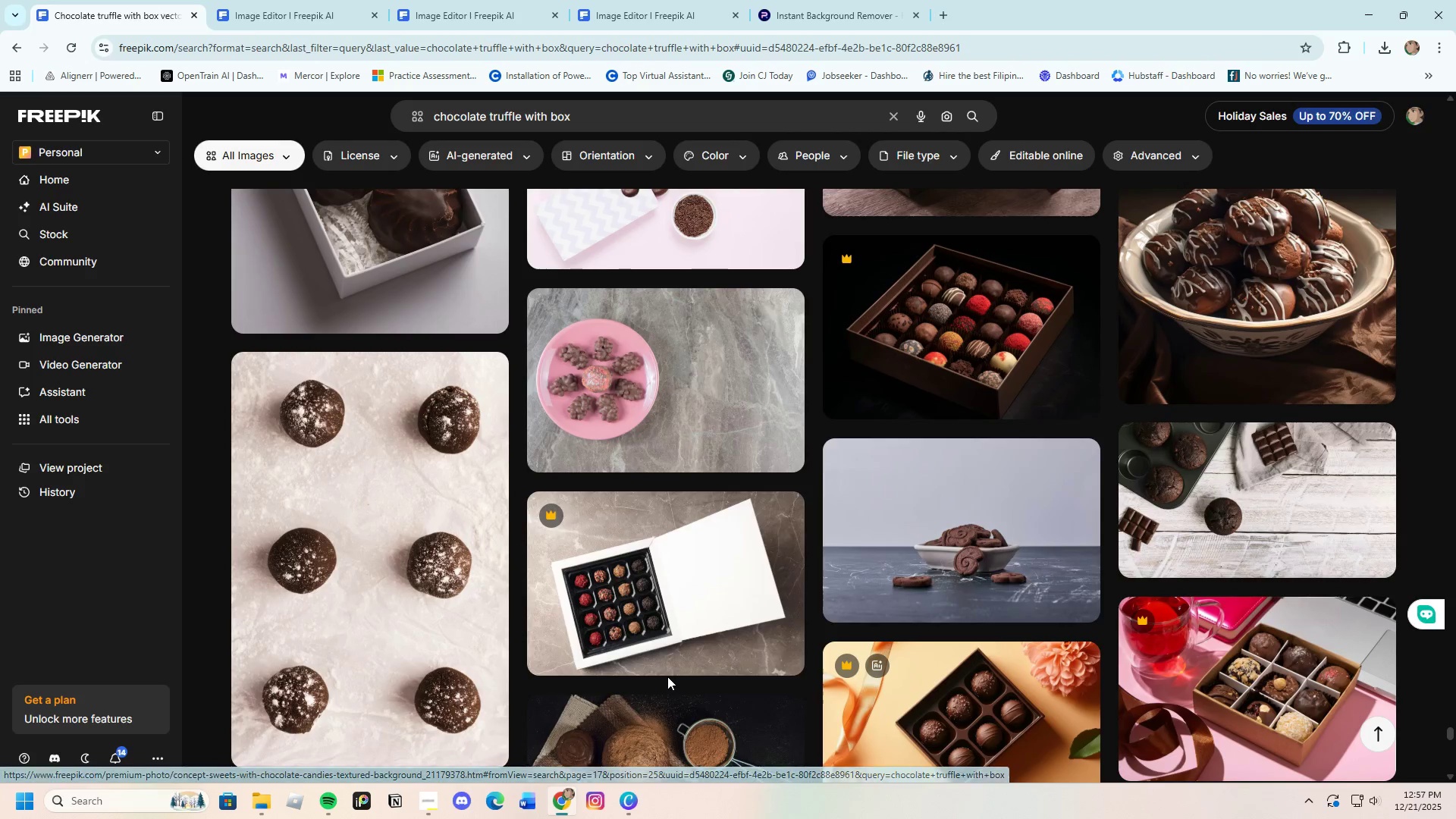 
scroll: coordinate [670, 676], scroll_direction: up, amount: 3.0
 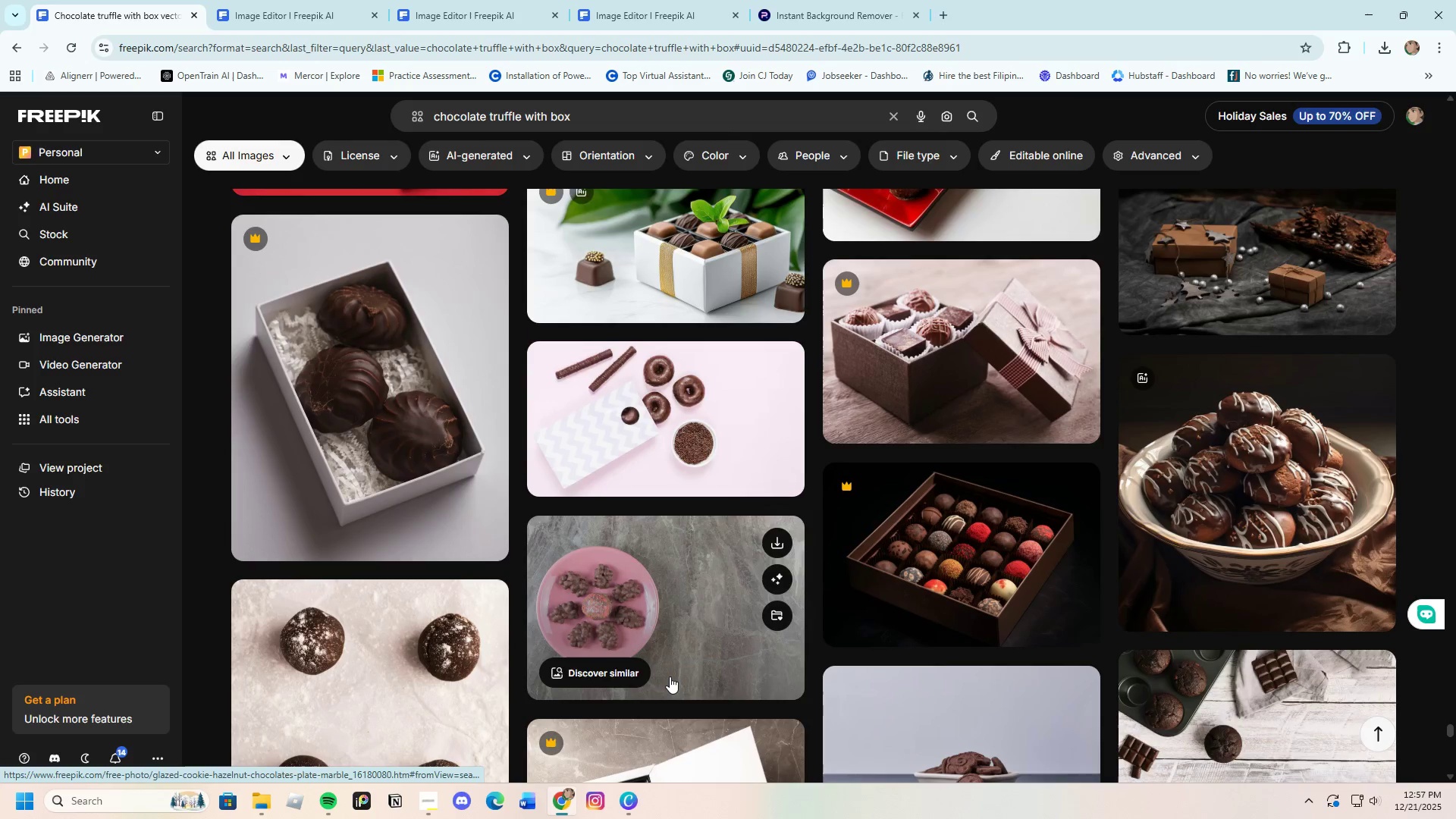 
scroll: coordinate [670, 676], scroll_direction: down, amount: 20.0
 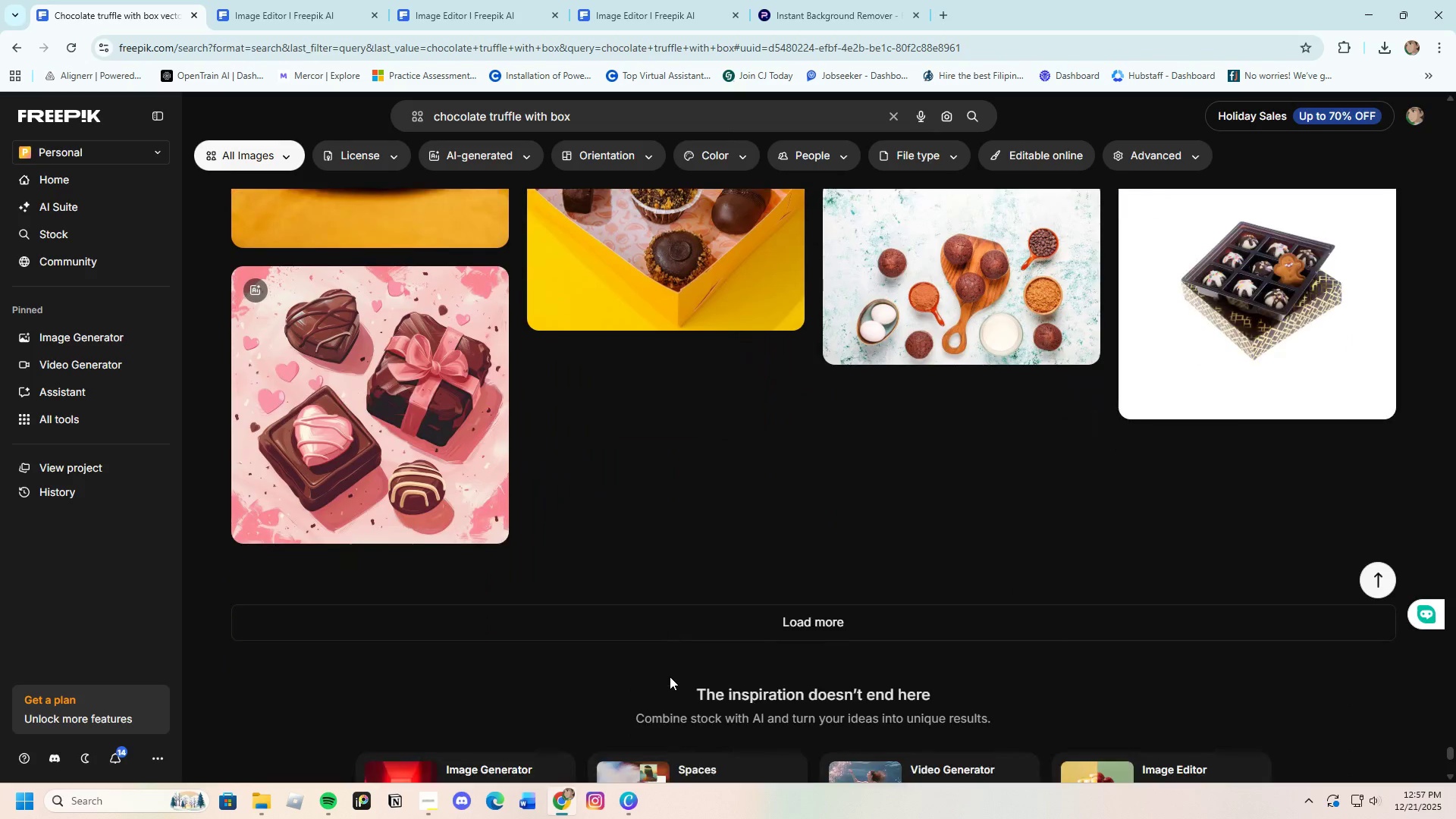 
scroll: coordinate [670, 676], scroll_direction: up, amount: 3.0
 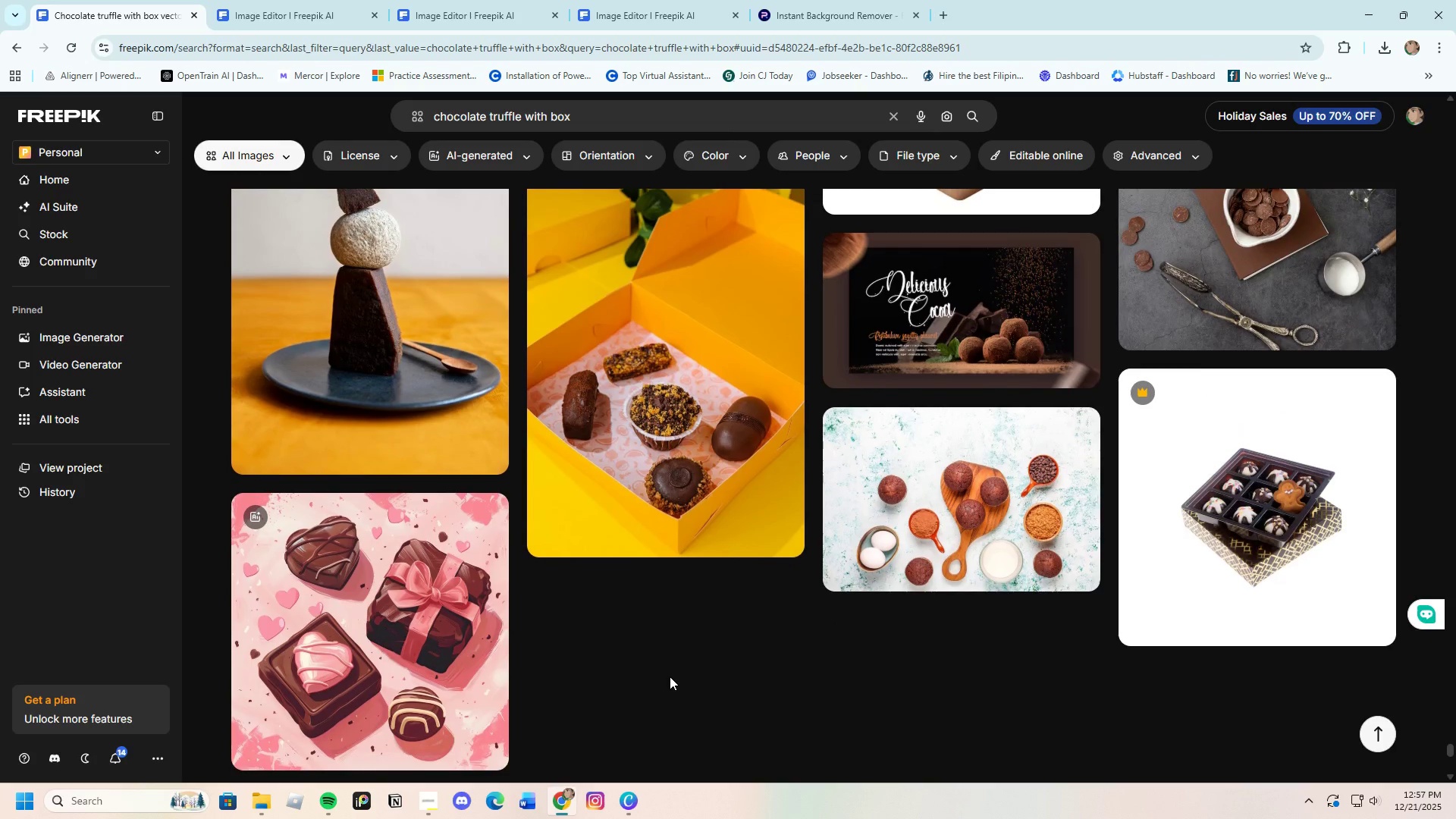 
scroll: coordinate [670, 676], scroll_direction: down, amount: 3.0
 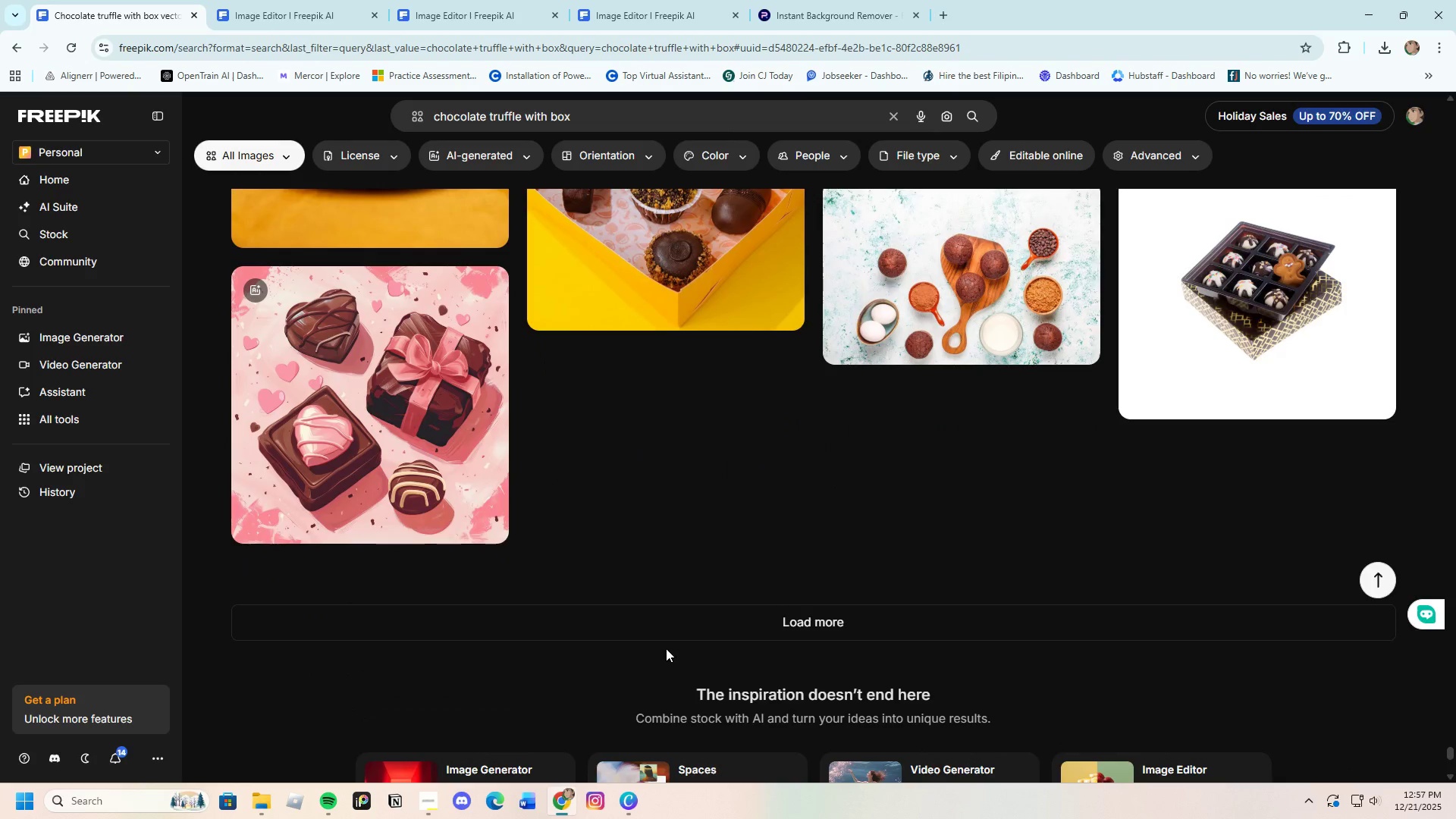 
left_click([668, 637])
 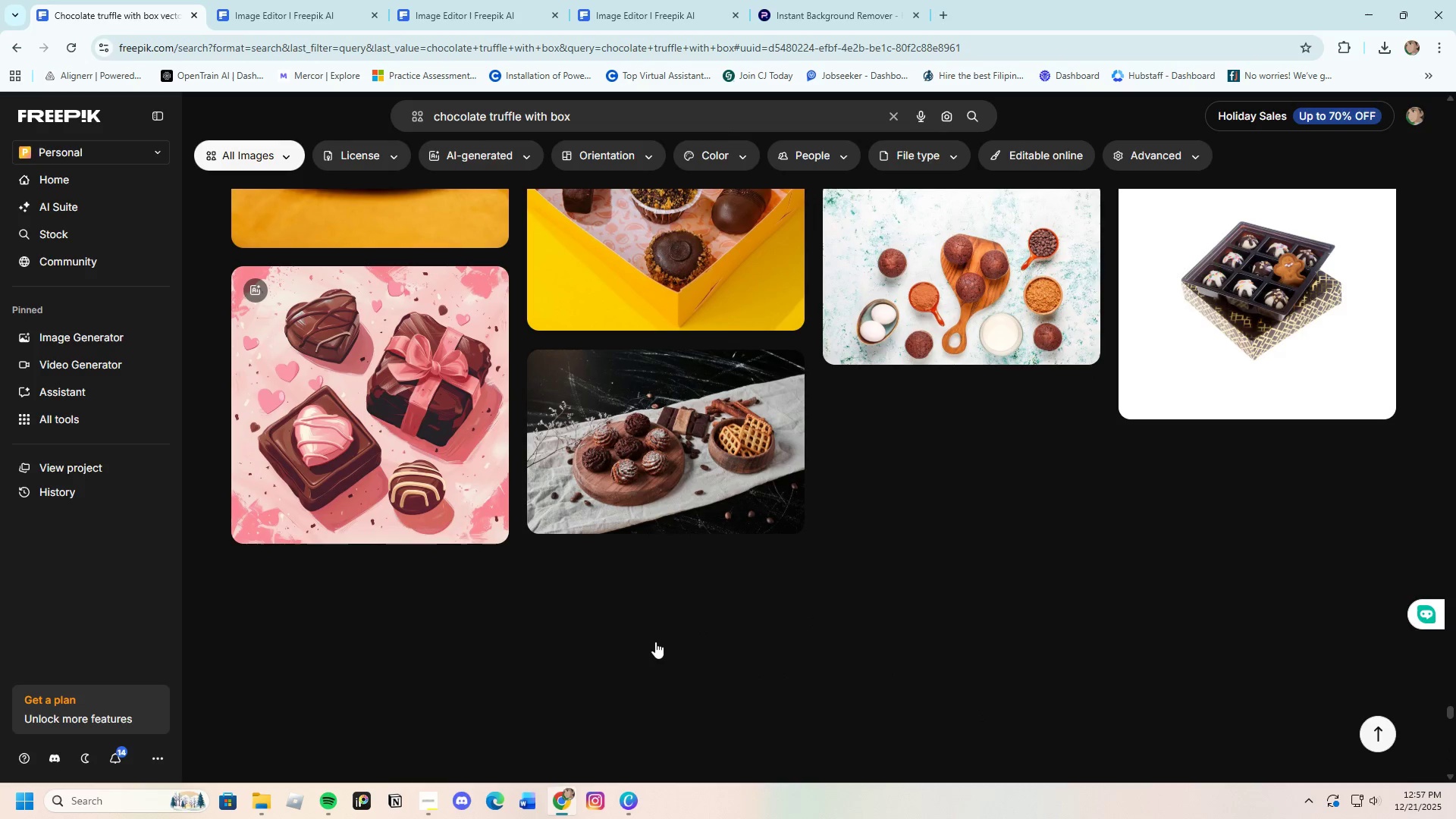 
scroll: coordinate [651, 645], scroll_direction: down, amount: 22.0
 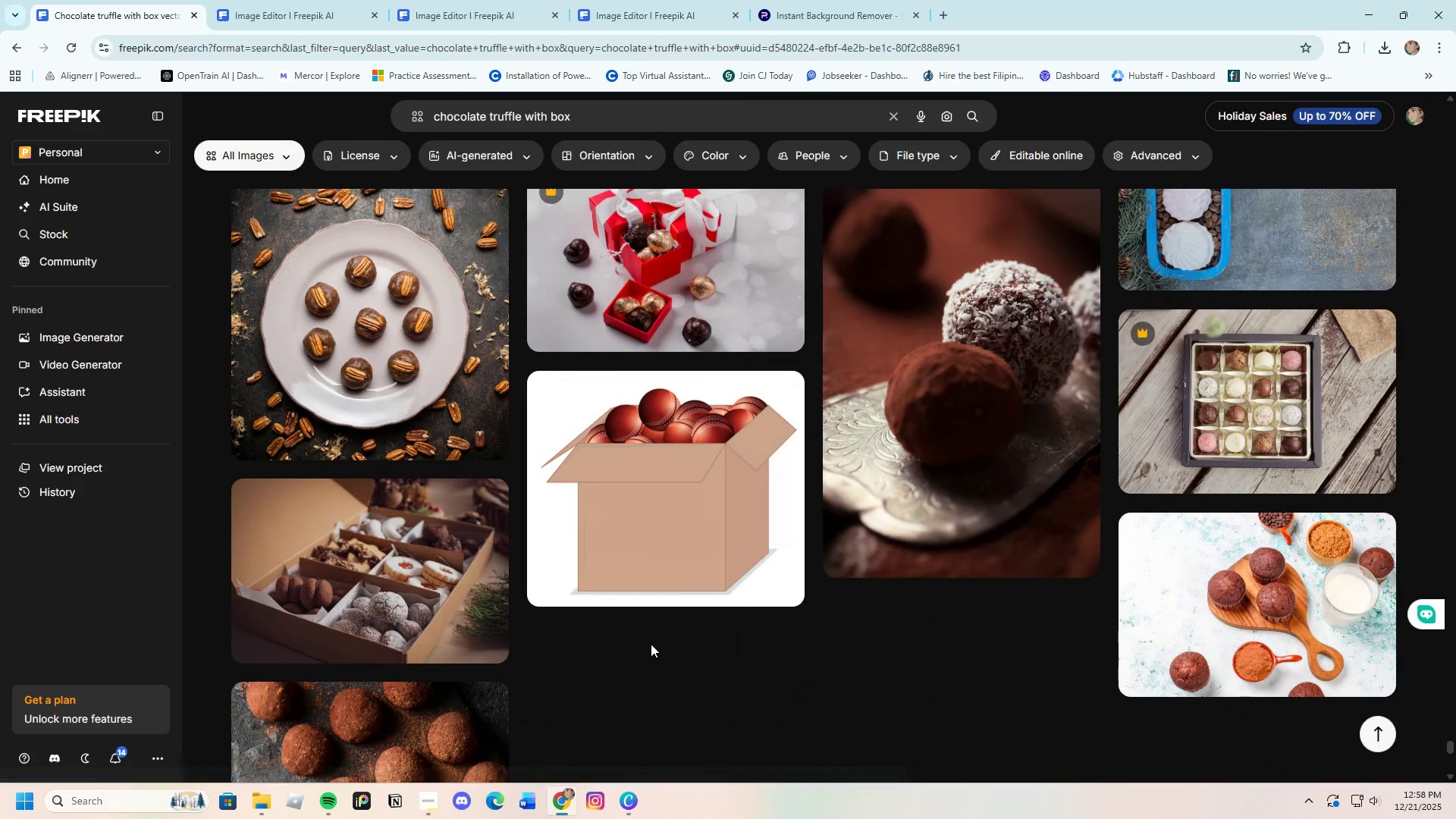 
scroll: coordinate [616, 654], scroll_direction: down, amount: 11.0
 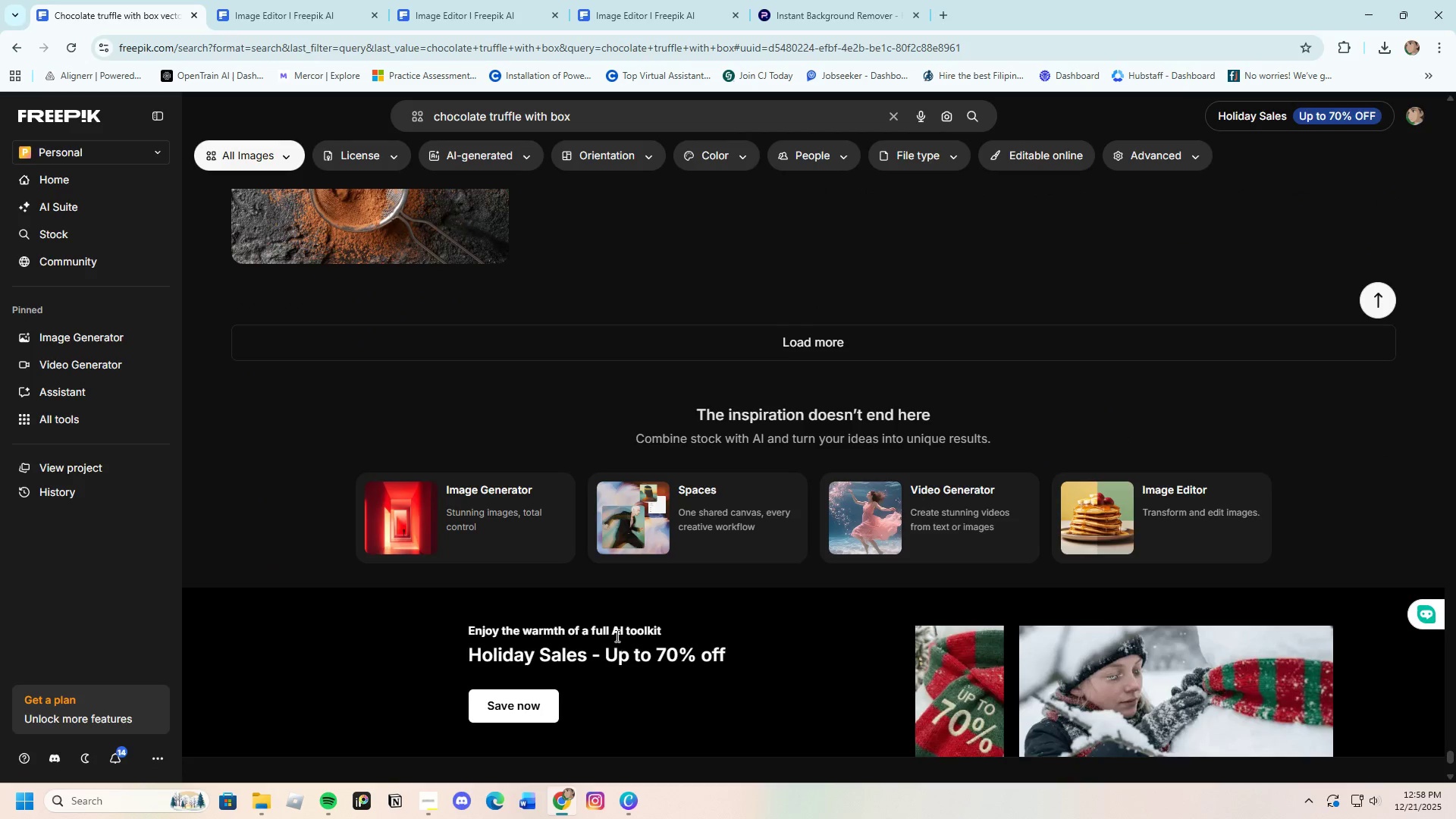 
scroll: coordinate [616, 635], scroll_direction: up, amount: 5.0
 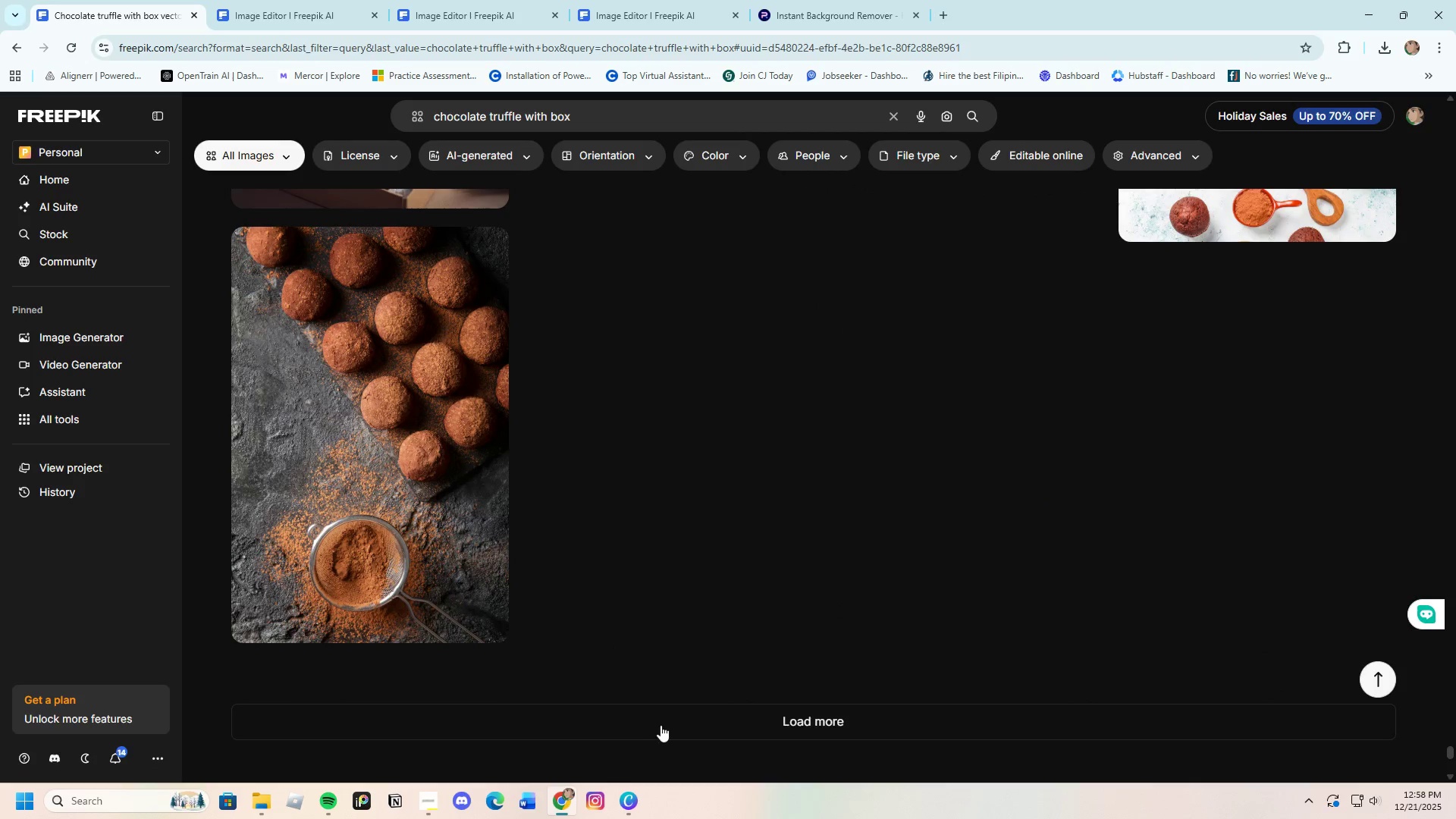 
left_click([664, 728])
 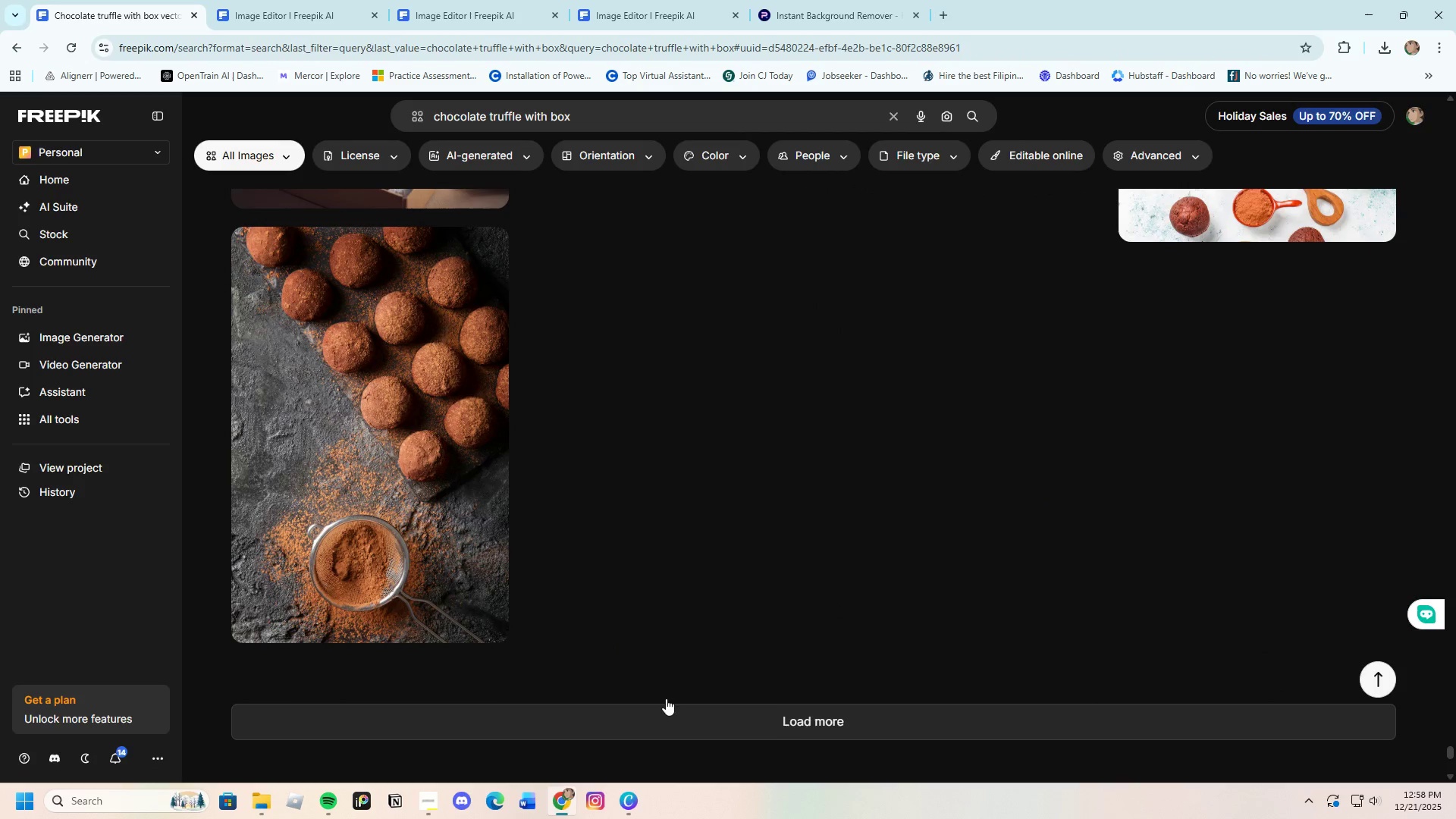 
scroll: coordinate [663, 676], scroll_direction: down, amount: 2.0
 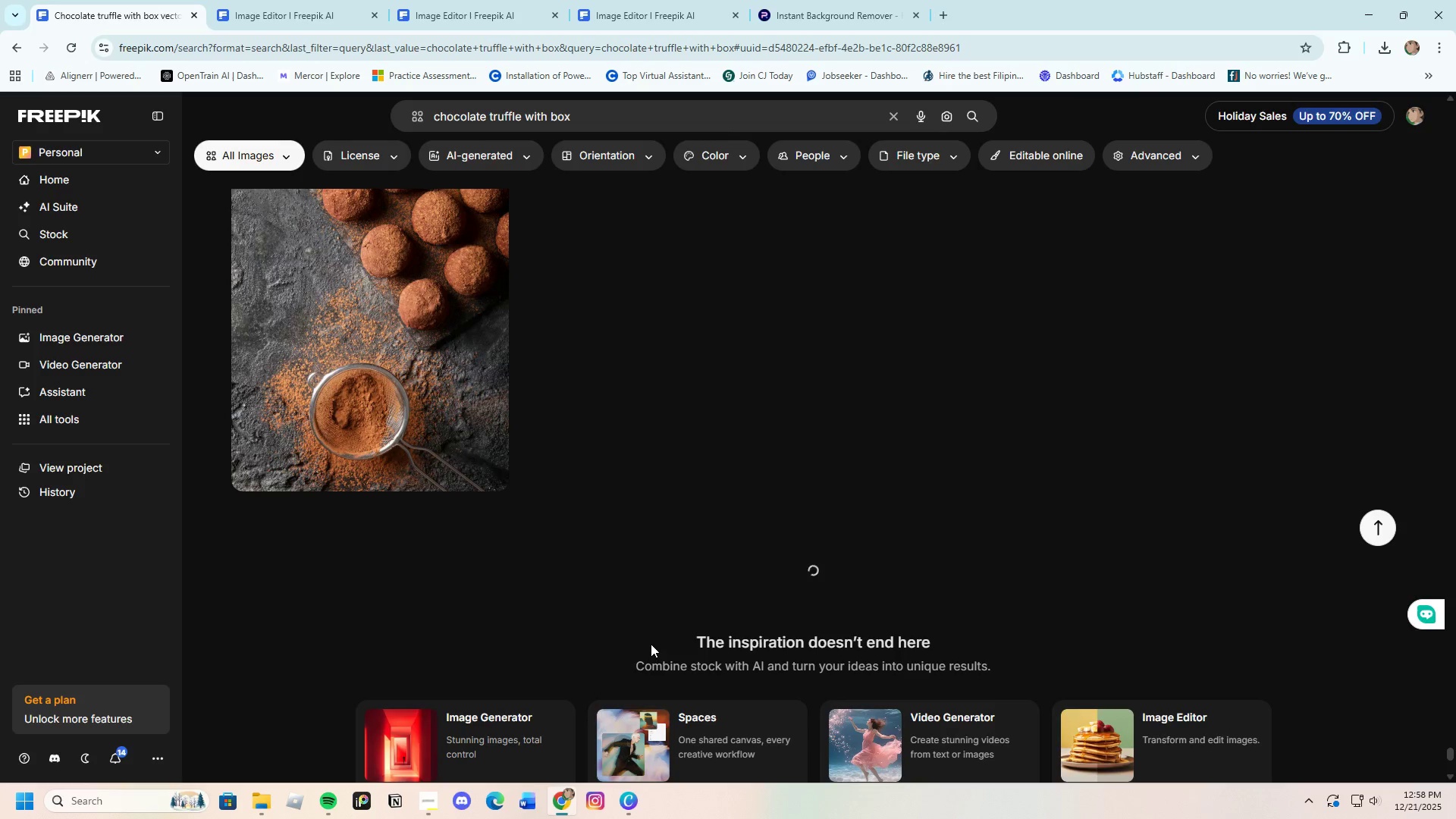 
scroll: coordinate [649, 641], scroll_direction: up, amount: 7.0
 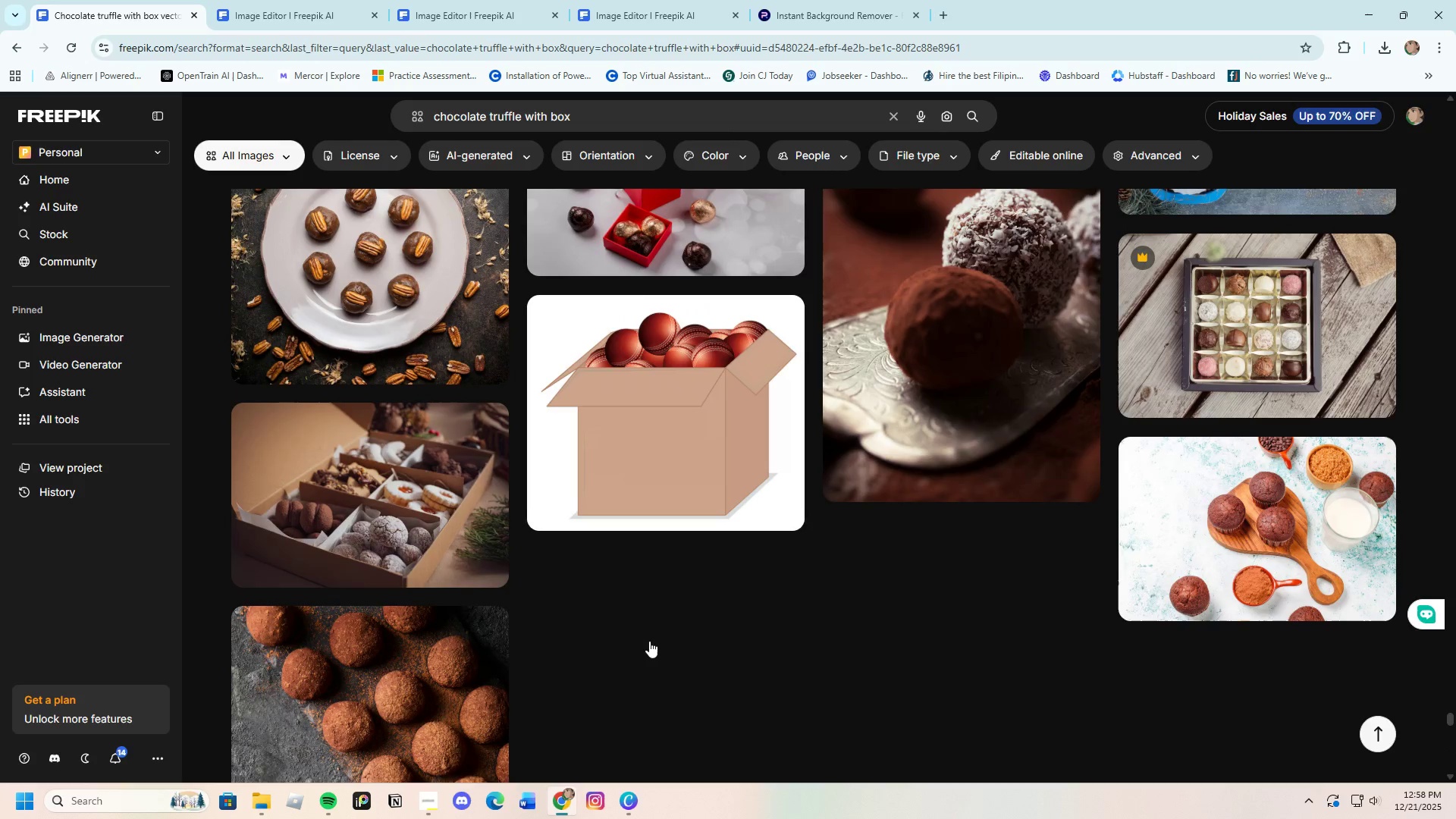 
scroll: coordinate [649, 641], scroll_direction: none, amount: 0.0
 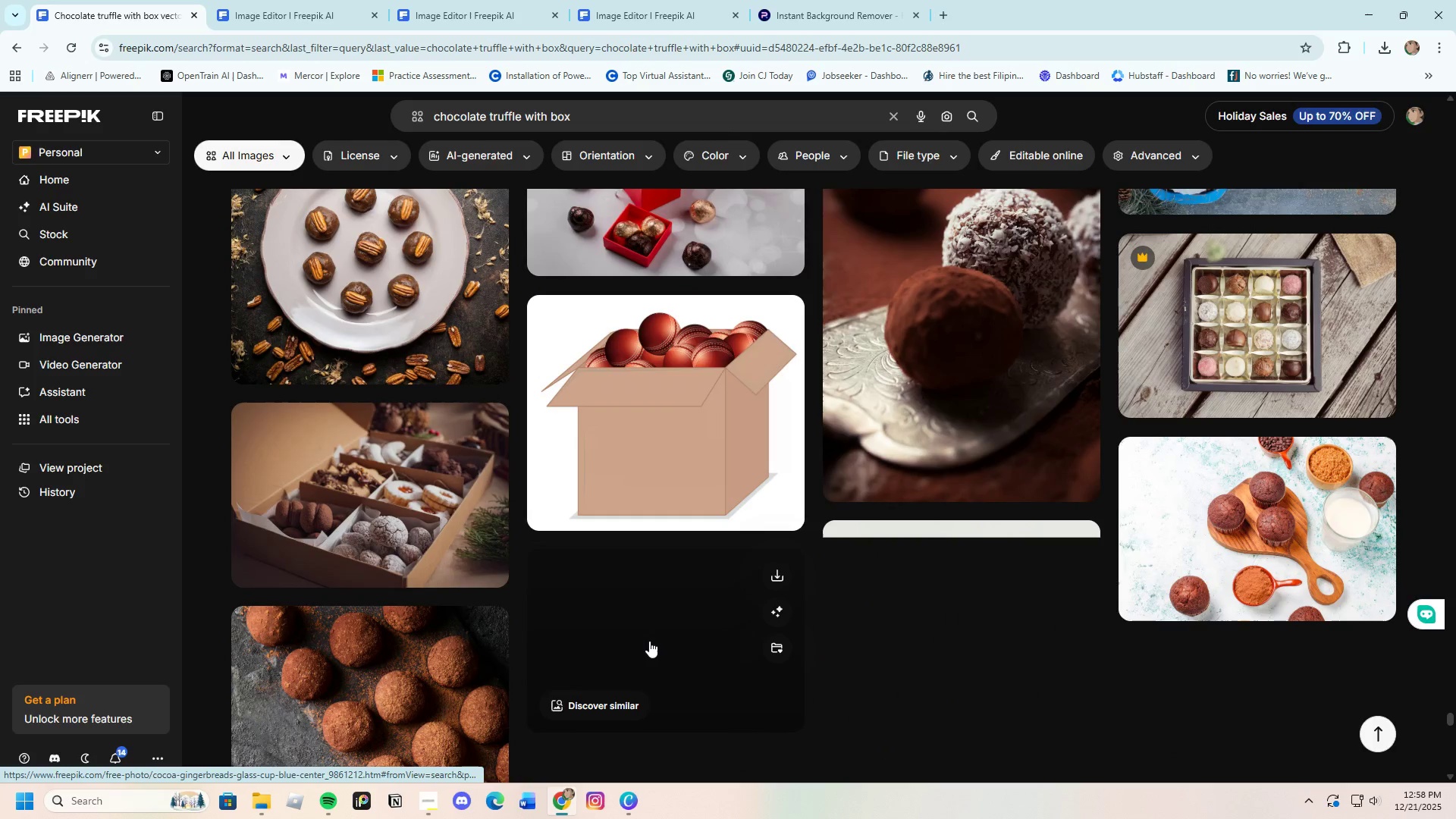 
scroll: coordinate [602, 626], scroll_direction: down, amount: 16.0
 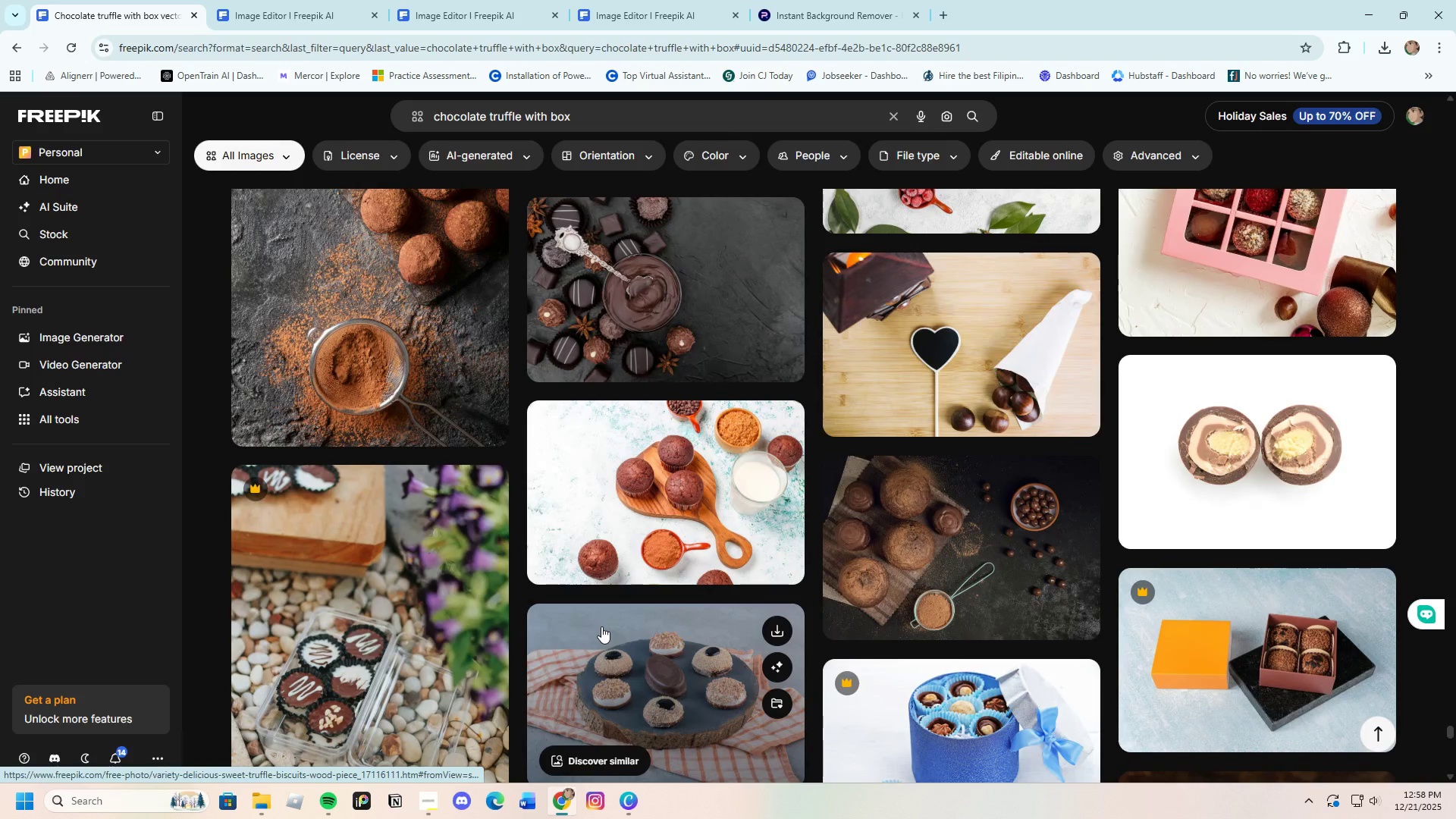 
scroll: coordinate [601, 626], scroll_direction: down, amount: 5.0
 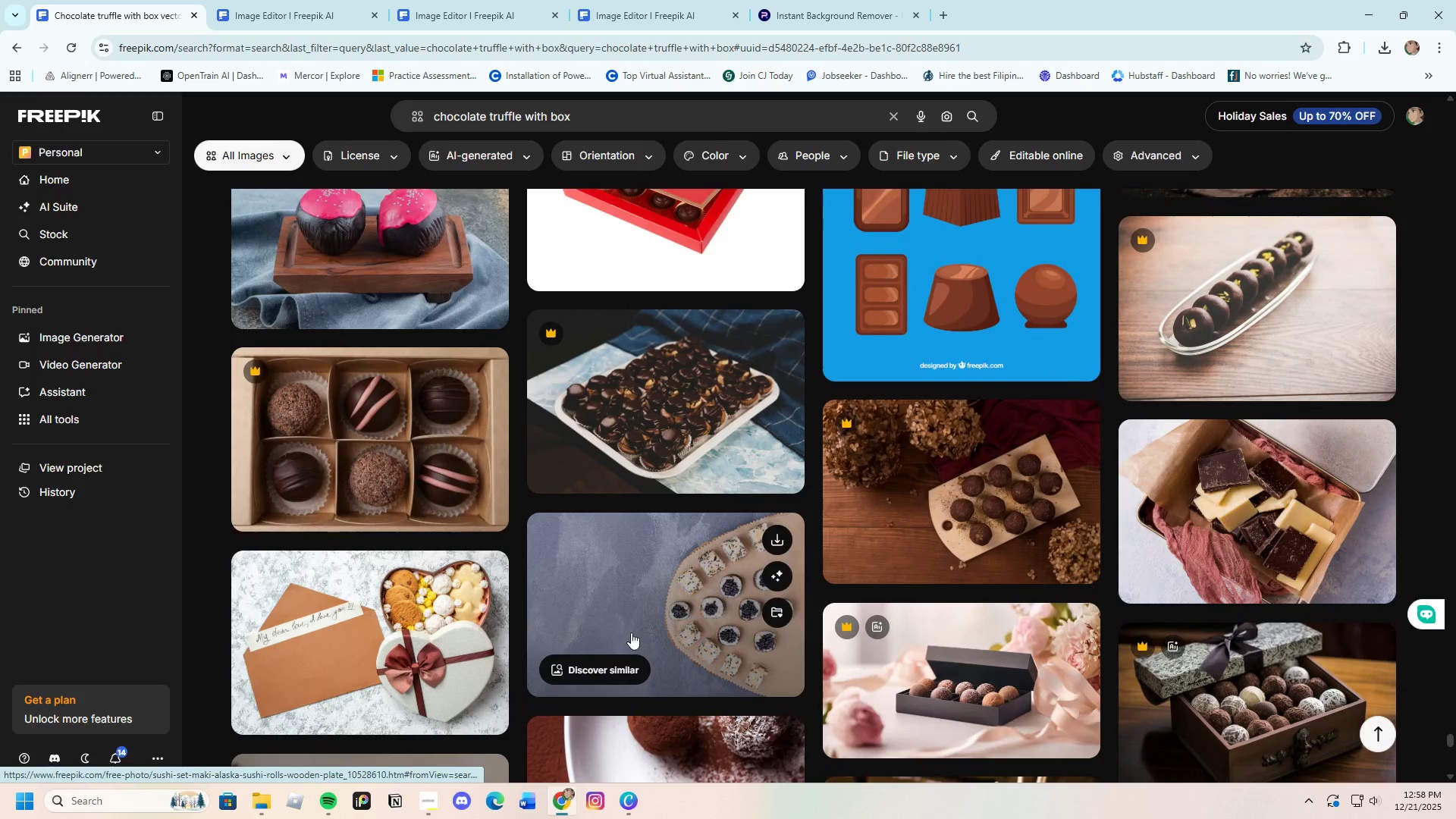 
scroll: coordinate [700, 595], scroll_direction: none, amount: 0.0
 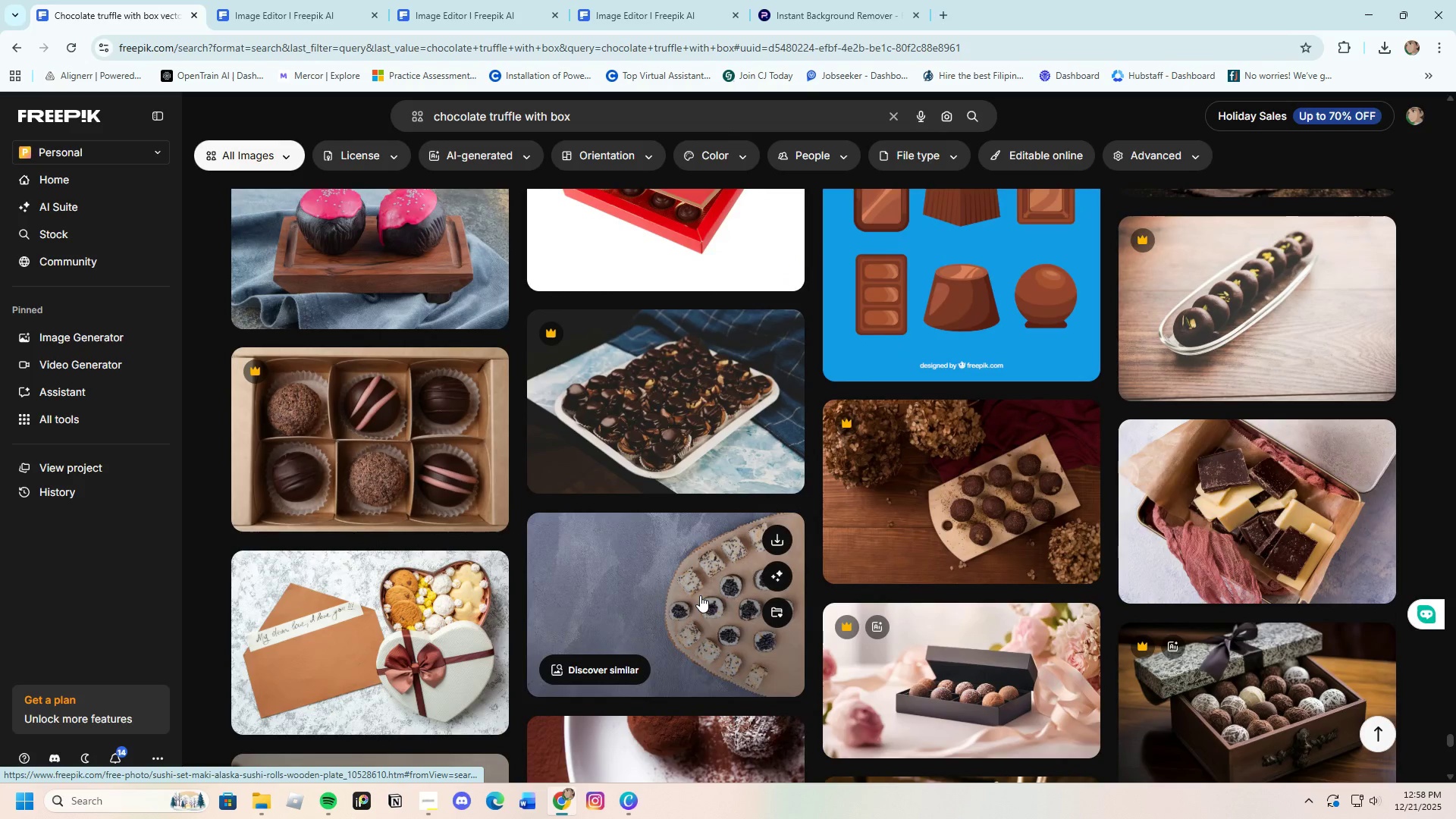 
scroll: coordinate [649, 591], scroll_direction: down, amount: 19.0
 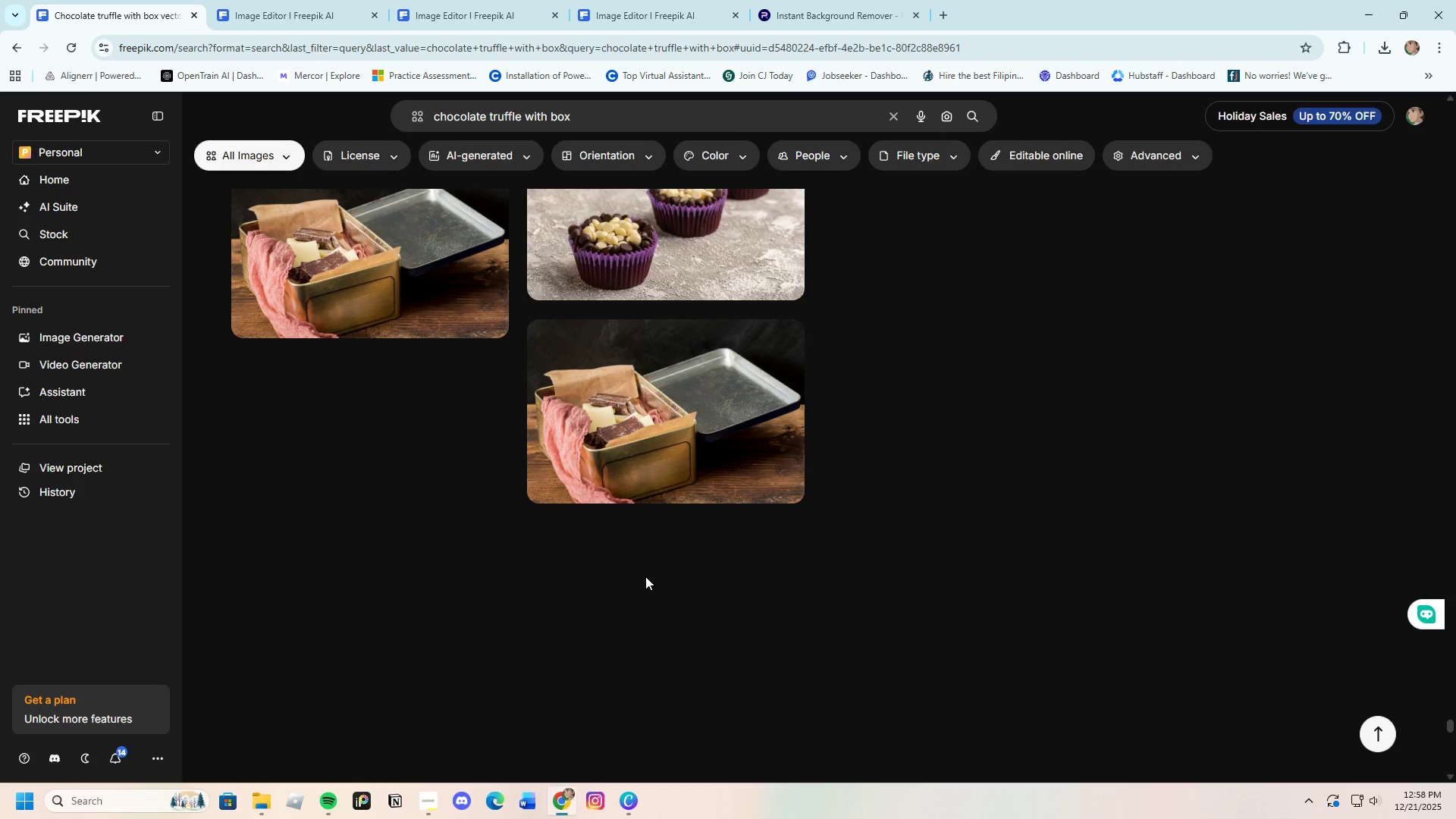 
scroll: coordinate [645, 576], scroll_direction: up, amount: 2.0
 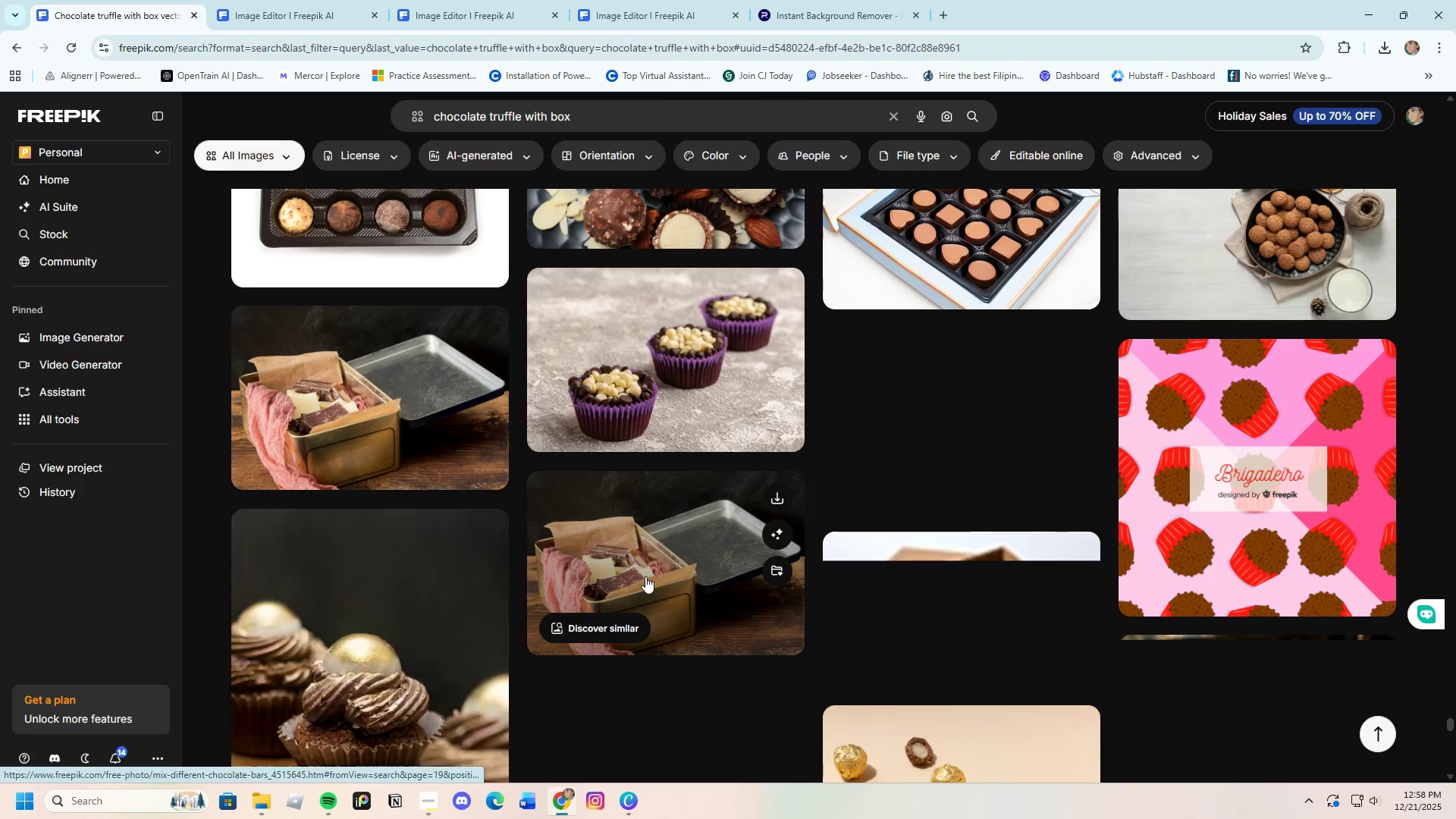 
scroll: coordinate [645, 576], scroll_direction: down, amount: 17.0
 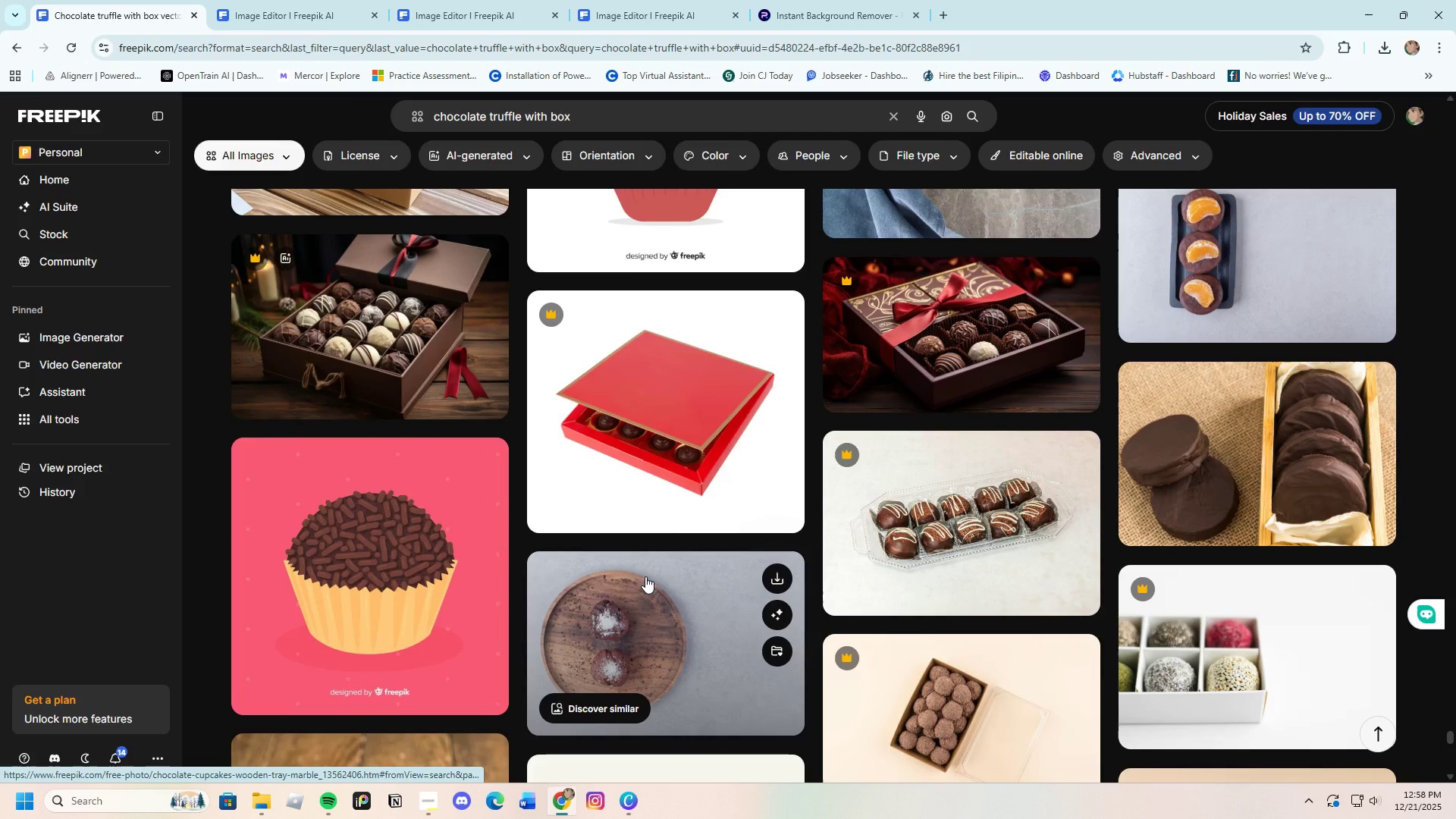 
scroll: coordinate [645, 576], scroll_direction: down, amount: 6.0
 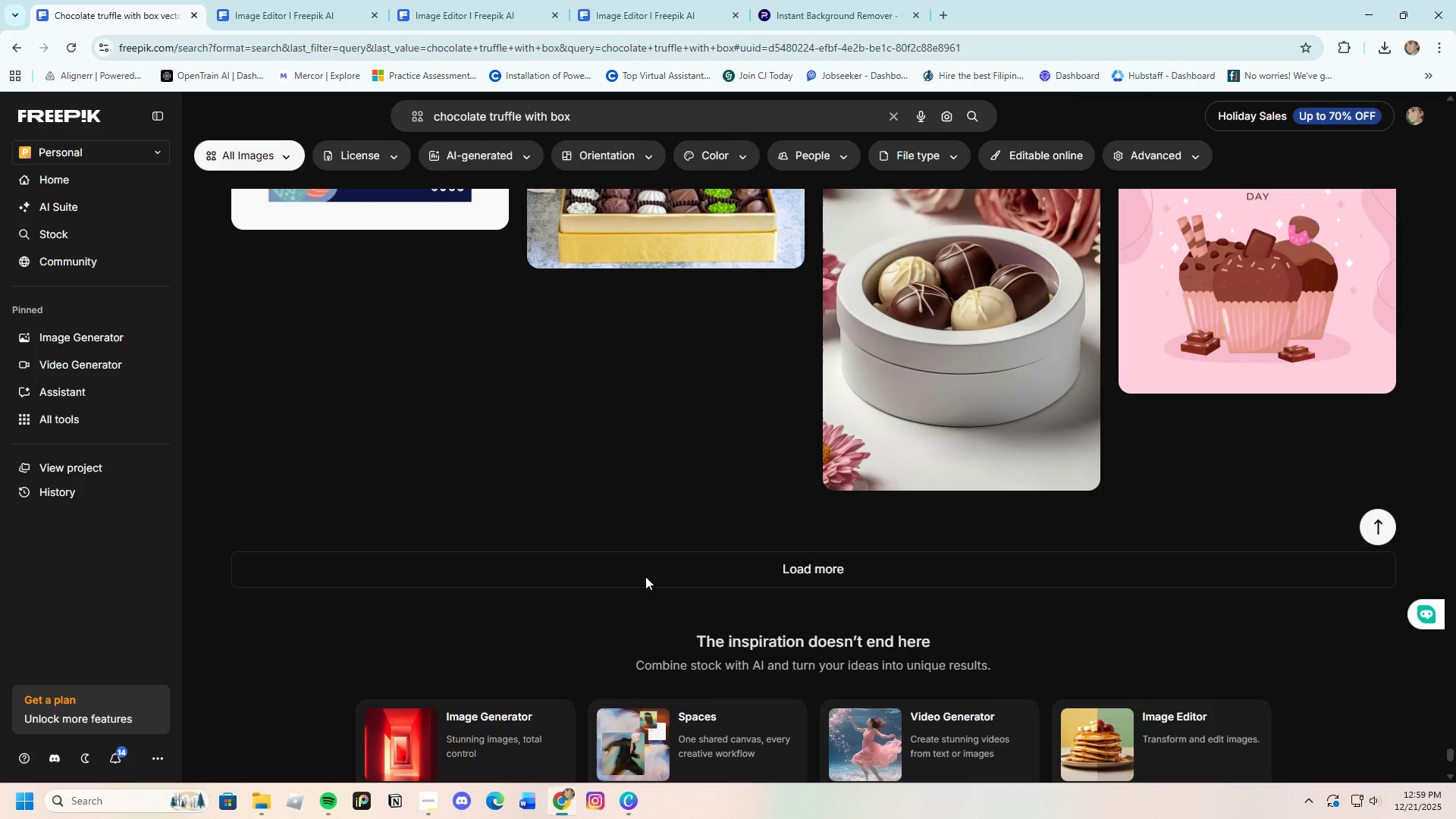 
scroll: coordinate [645, 576], scroll_direction: up, amount: 2.0
 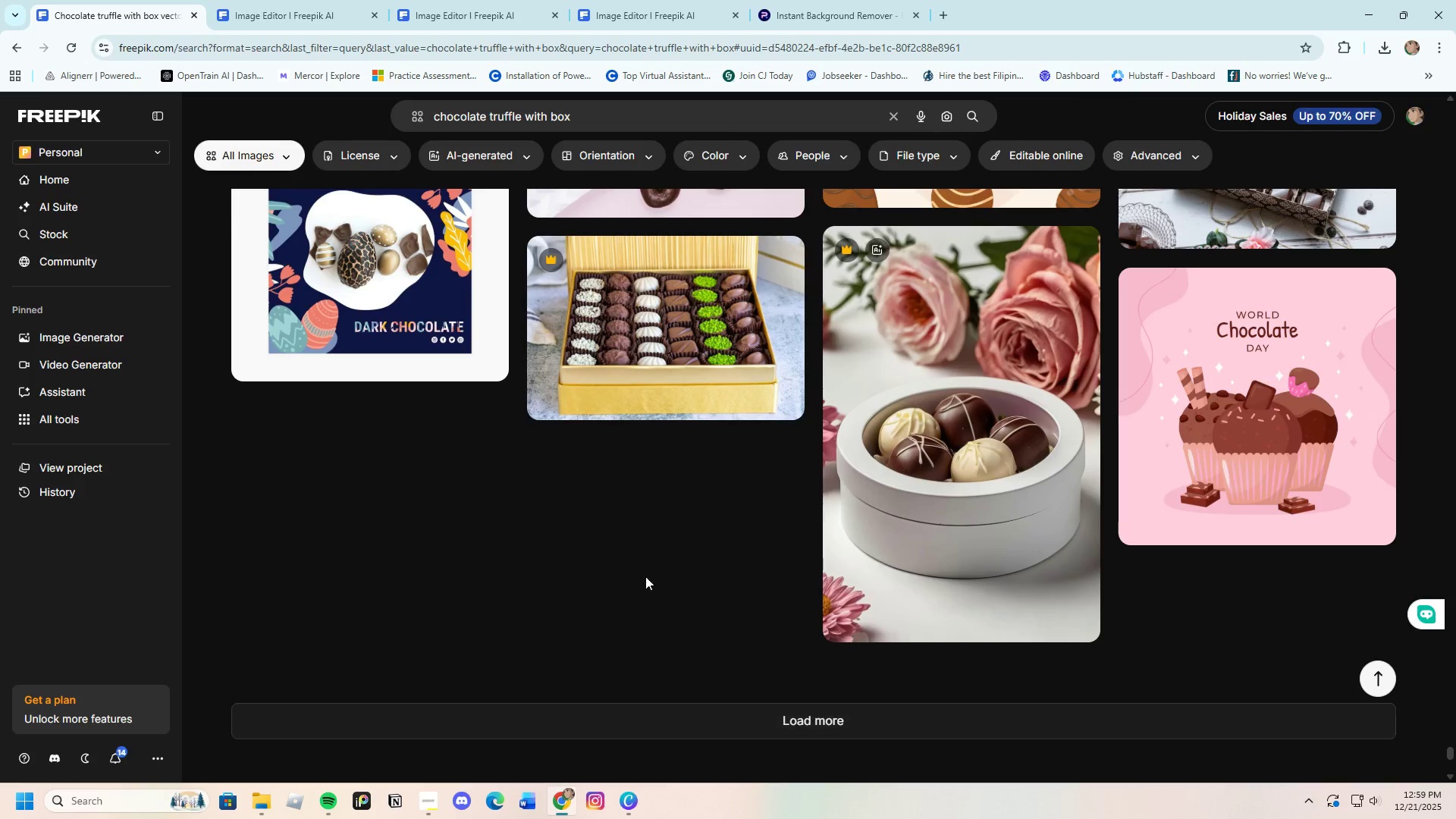 
scroll: coordinate [645, 576], scroll_direction: down, amount: 2.0
 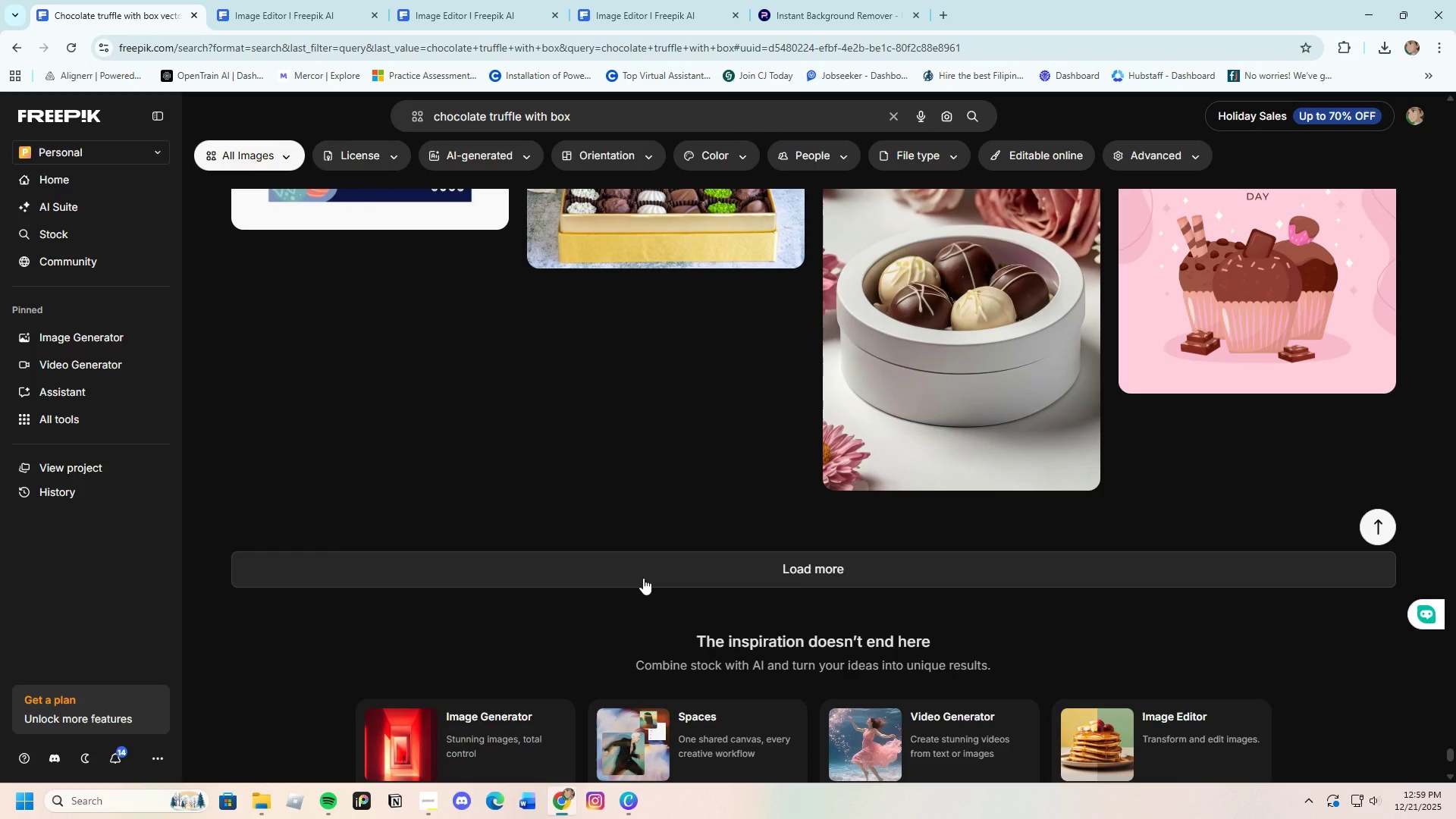 
scroll: coordinate [643, 578], scroll_direction: up, amount: 3.0
 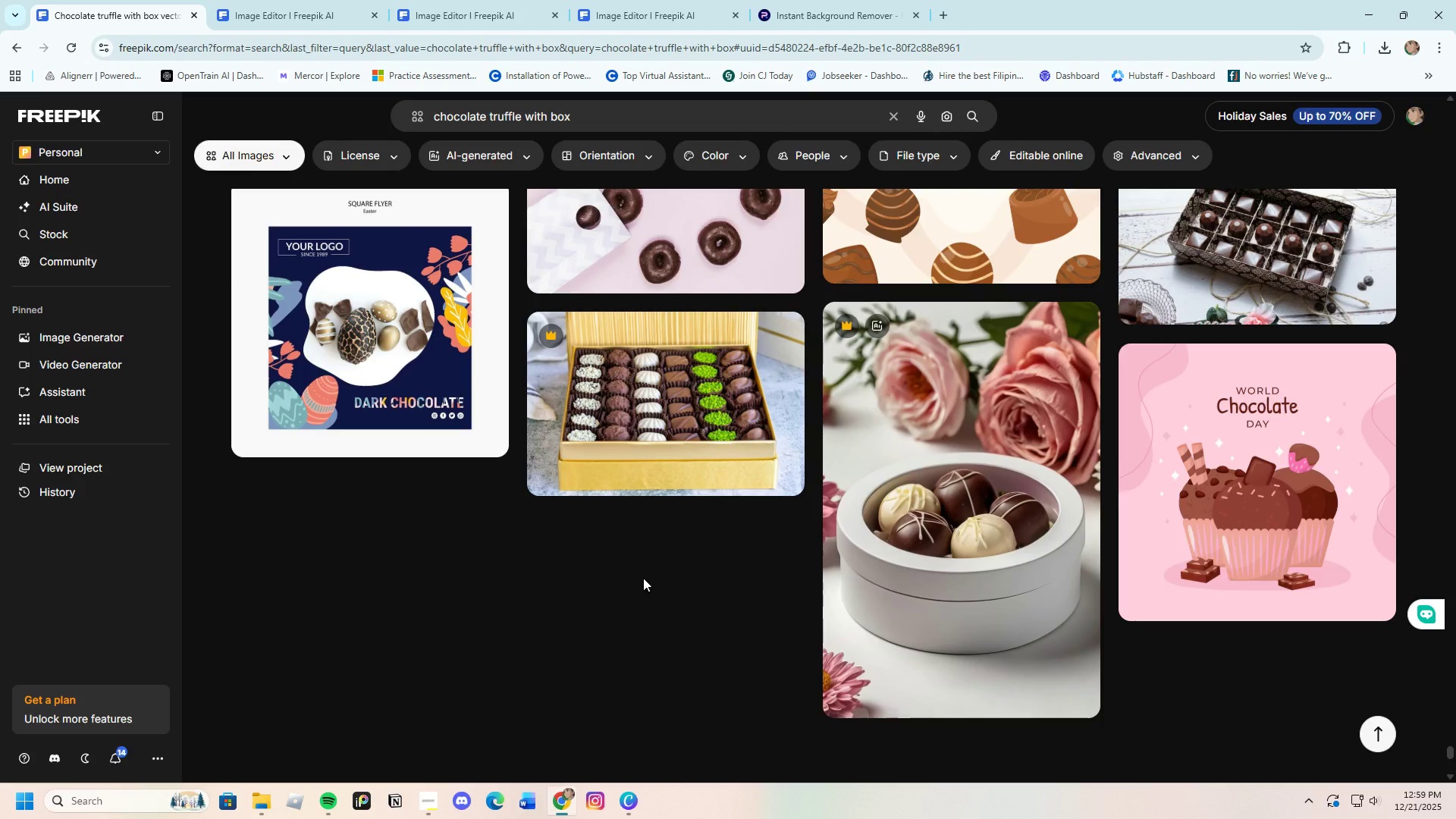 
scroll: coordinate [643, 578], scroll_direction: down, amount: 4.0
 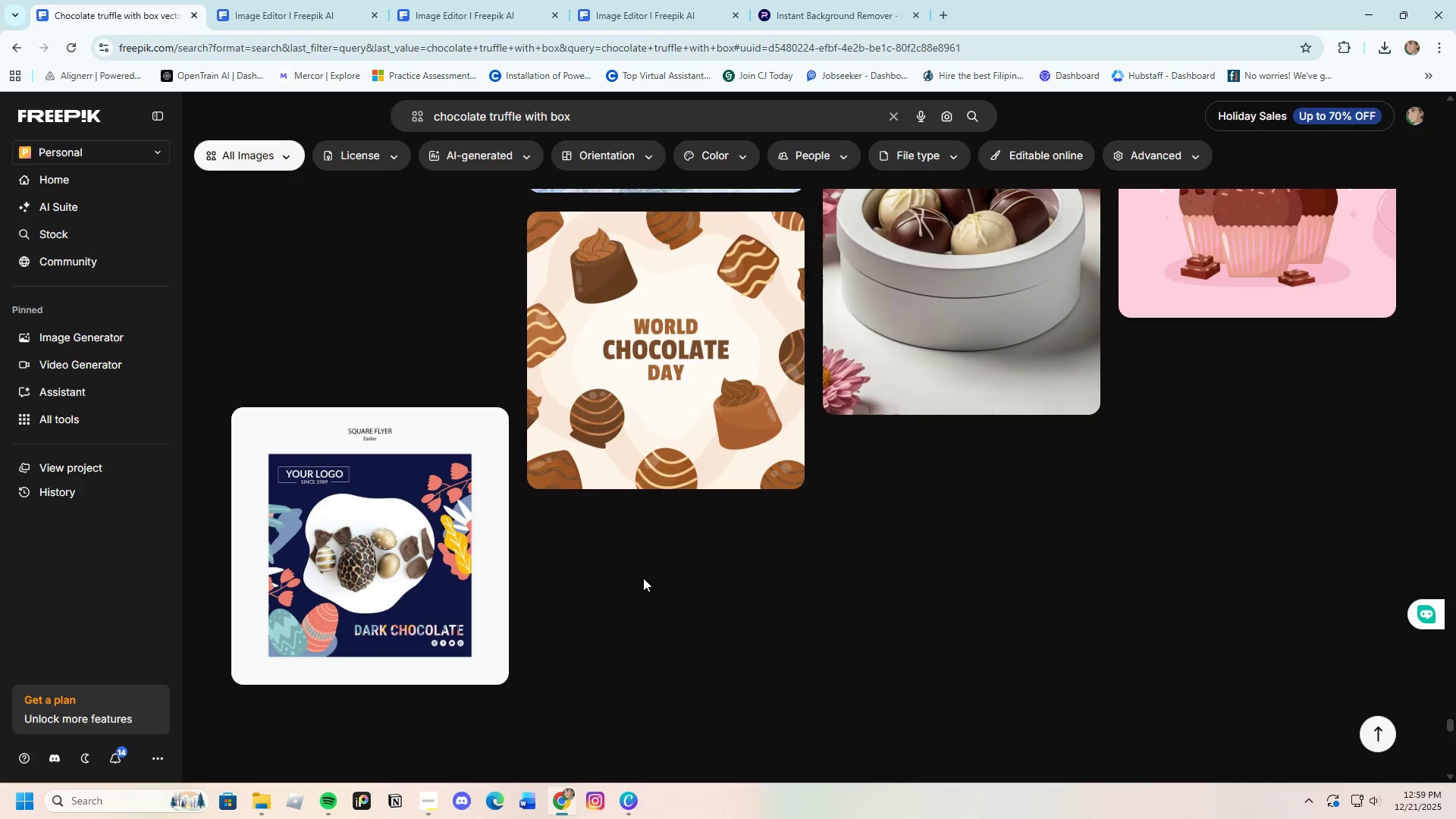 
scroll: coordinate [643, 578], scroll_direction: up, amount: 2.0
 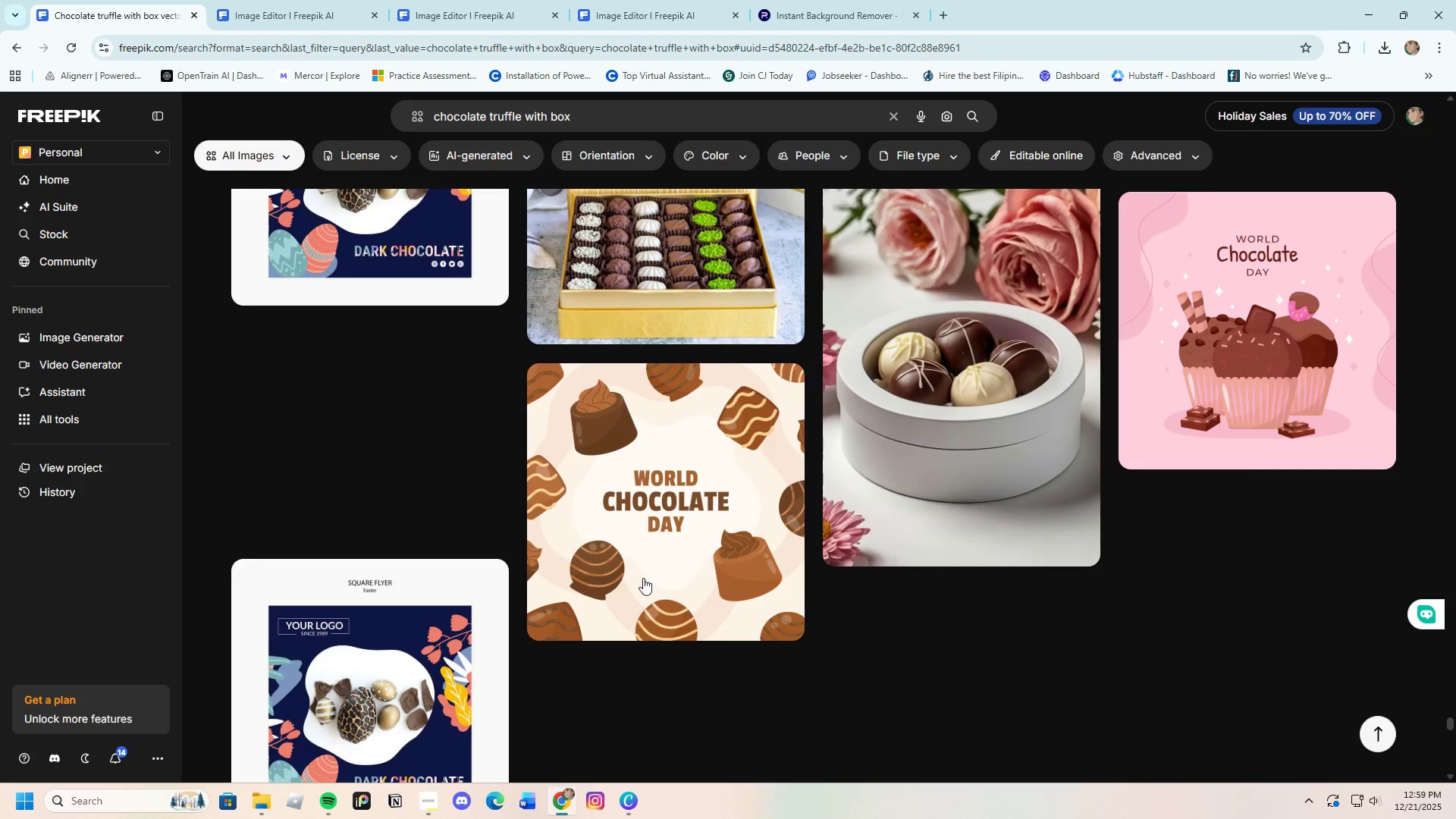 
scroll: coordinate [661, 585], scroll_direction: down, amount: 17.0
 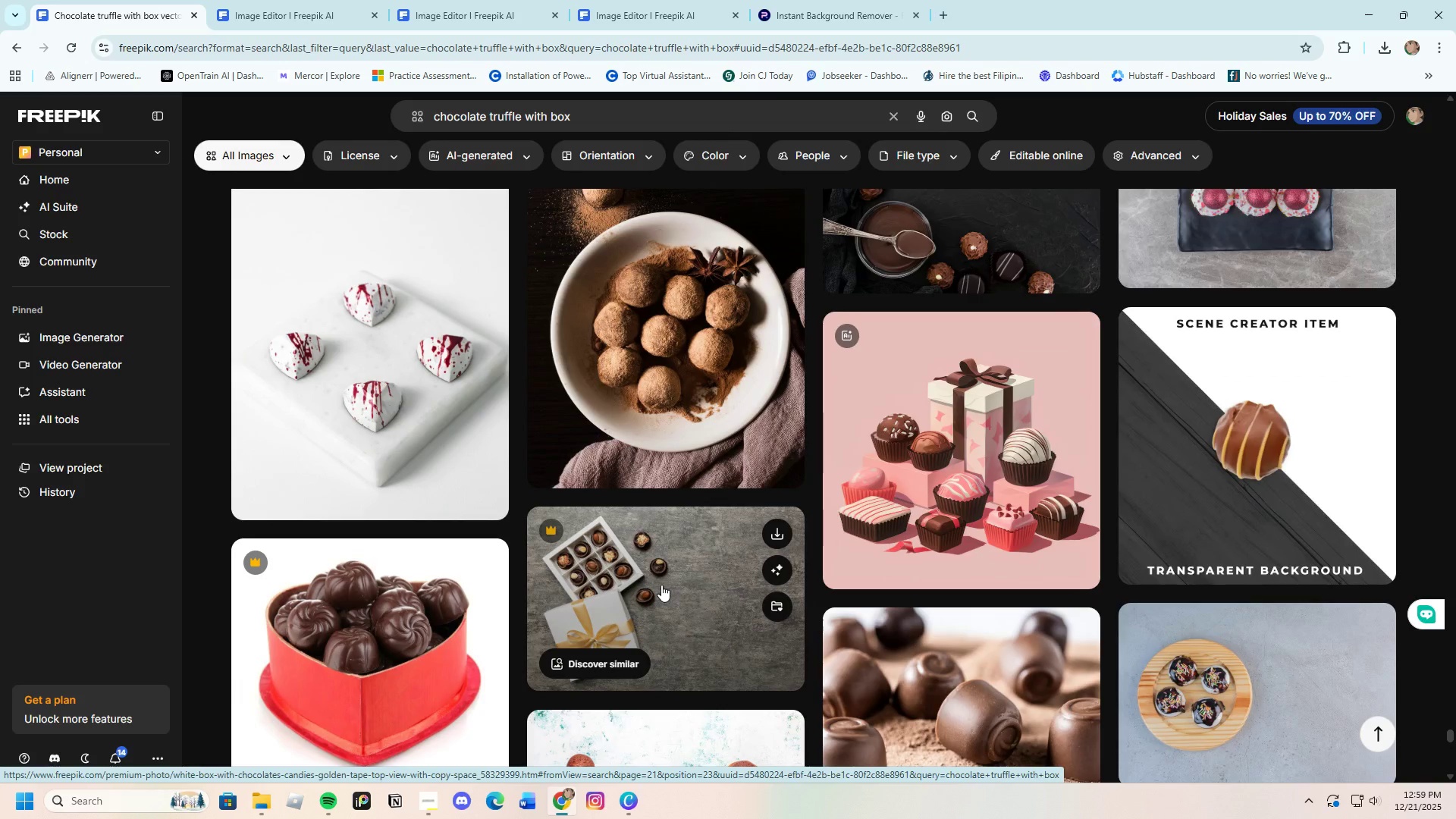 
scroll: coordinate [656, 581], scroll_direction: up, amount: 4.0
 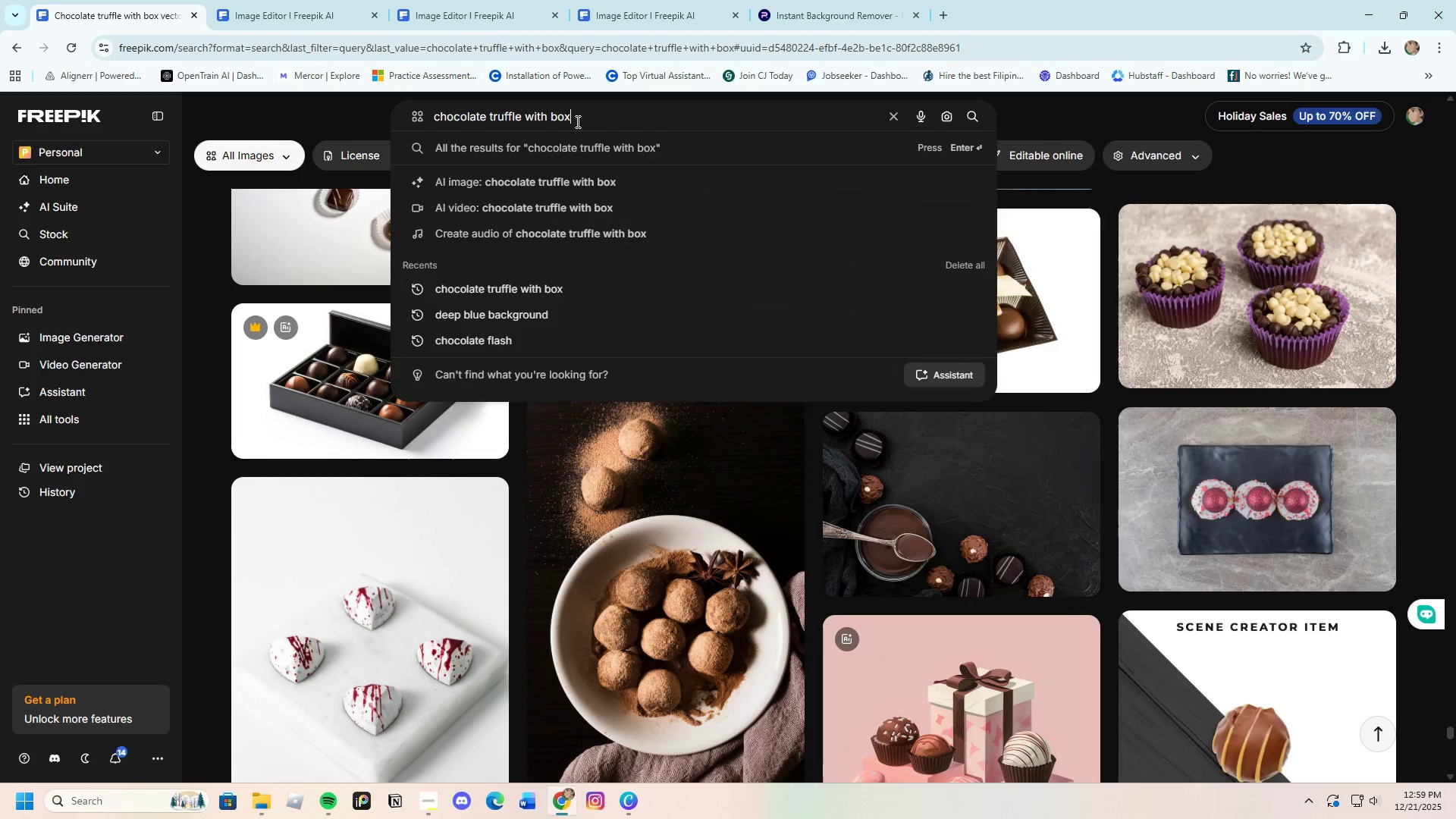 
hold_key(key=Backspace, duration=1.25)
 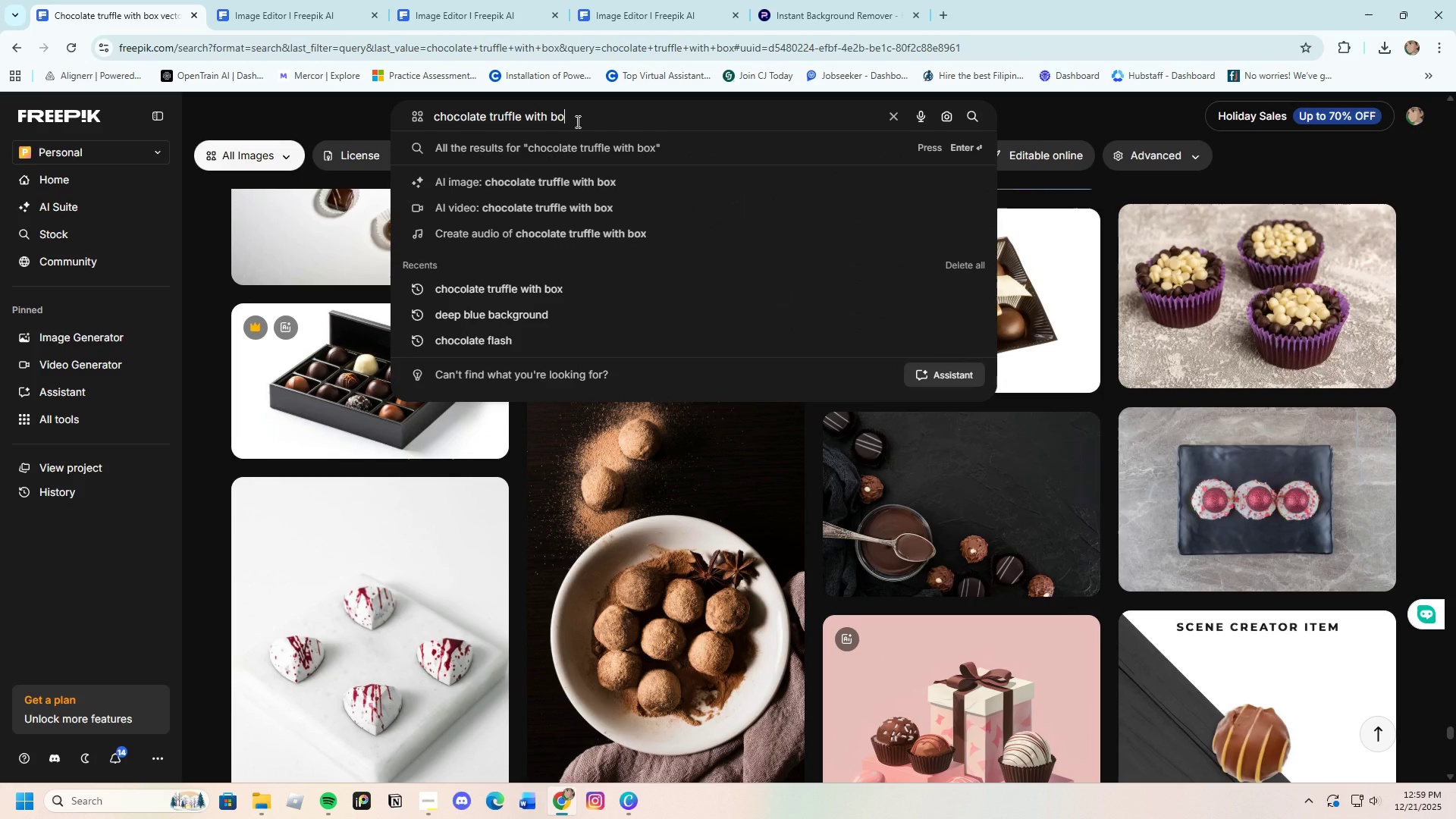 
key(Backspace)
 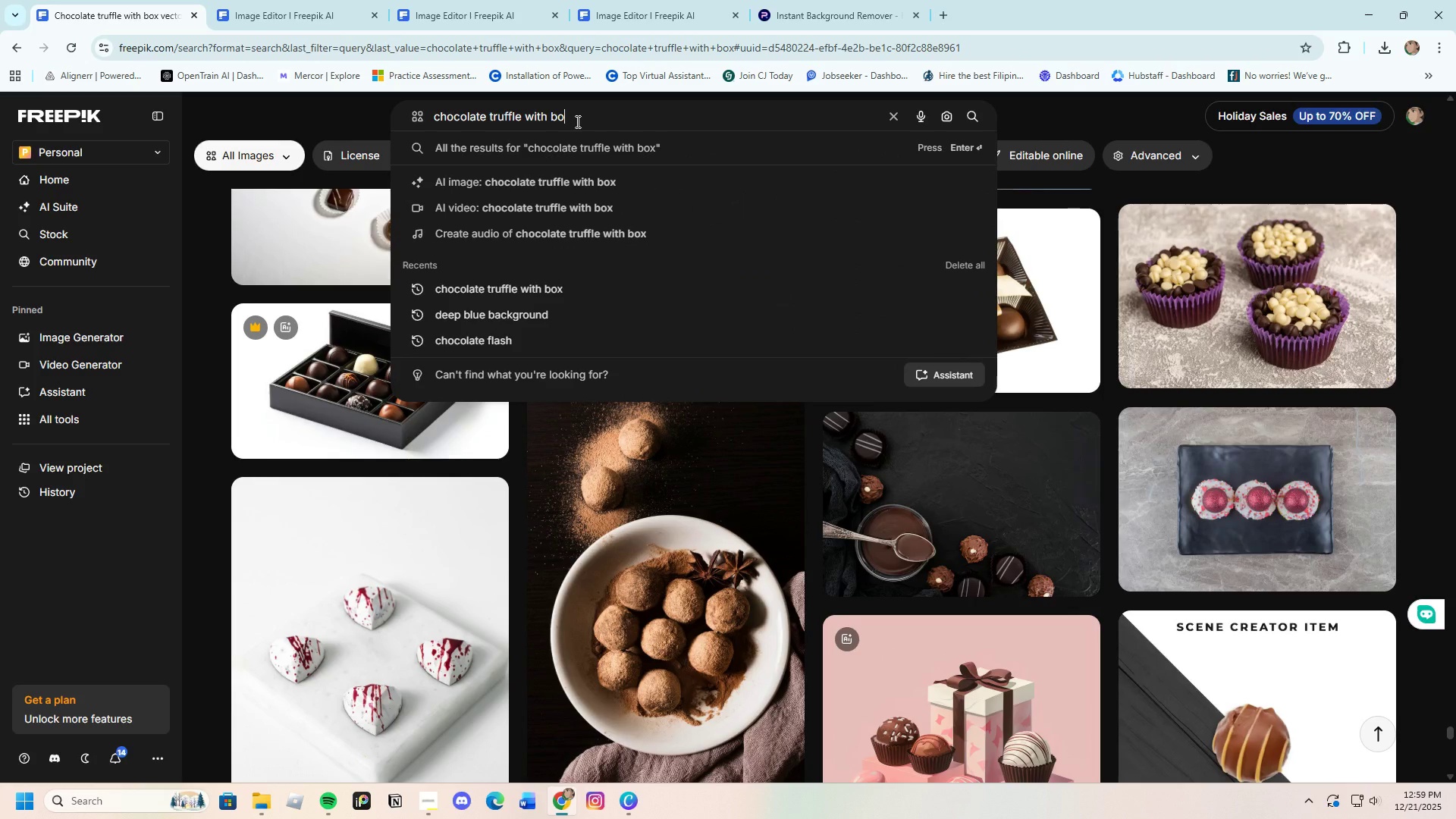 
key(Backspace)
 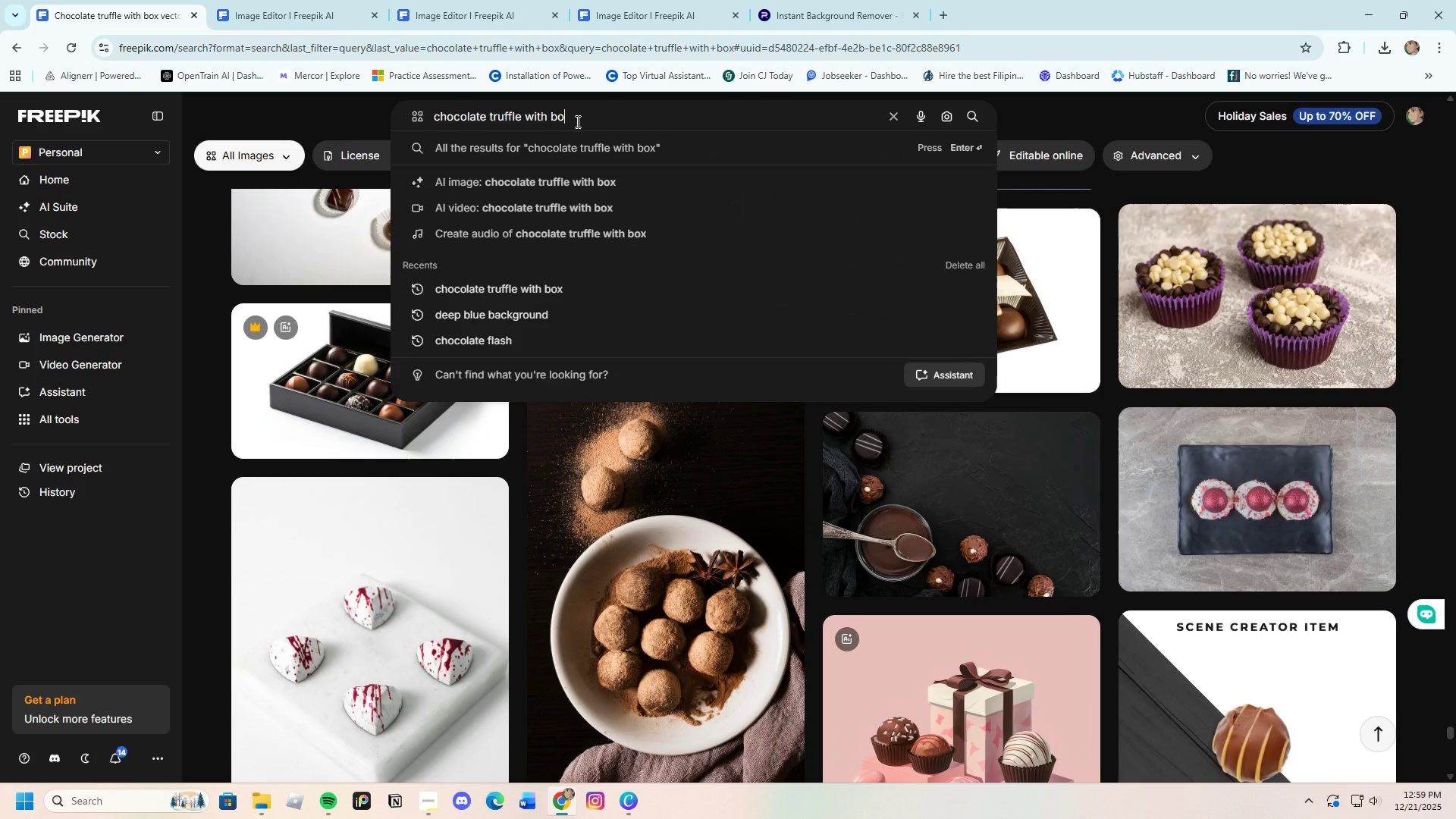 
hold_key(key=Backspace, duration=0.48)
 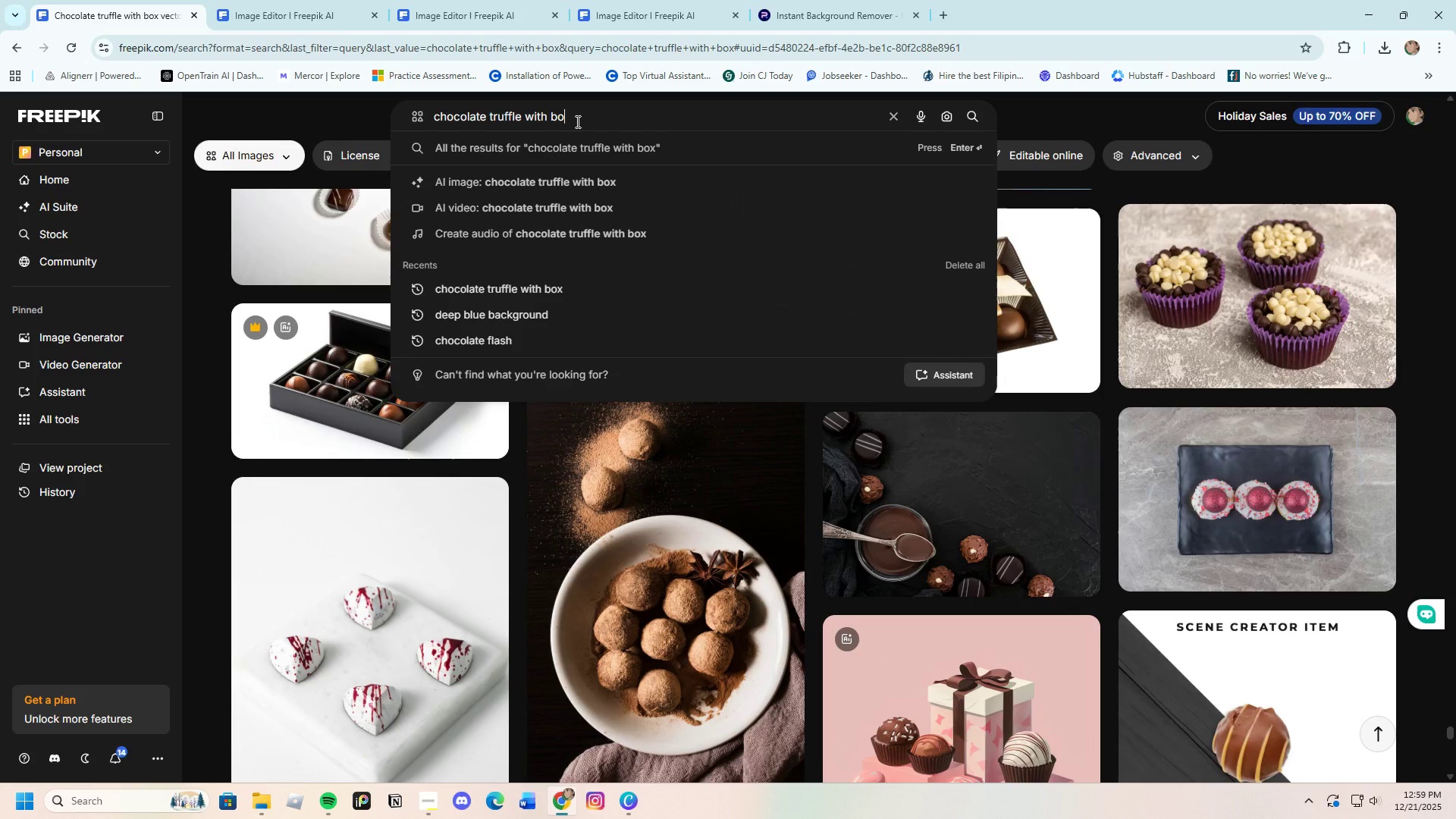 
key(Backspace)
 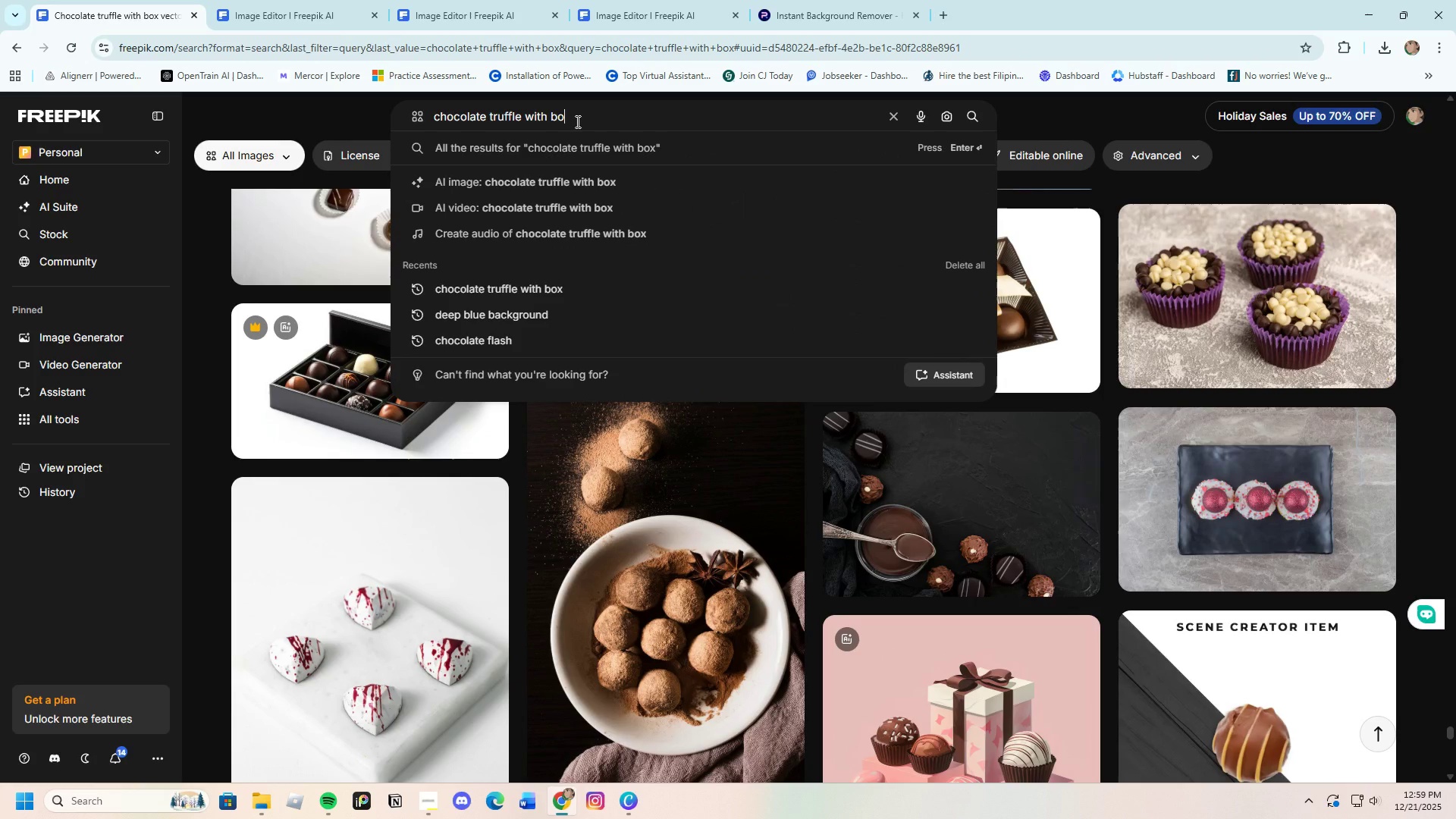 
key(Backspace)
 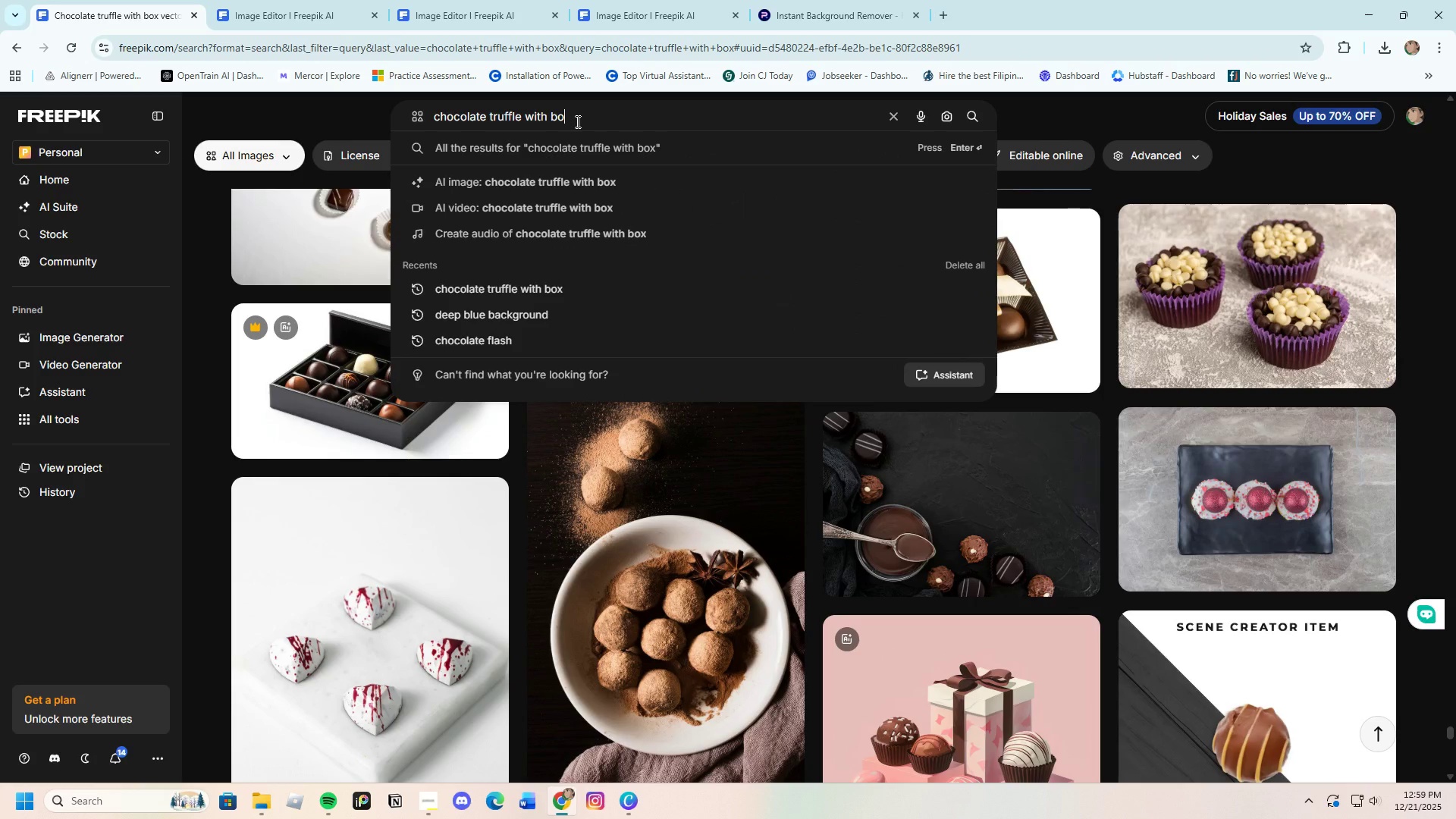 
key(Backspace)
 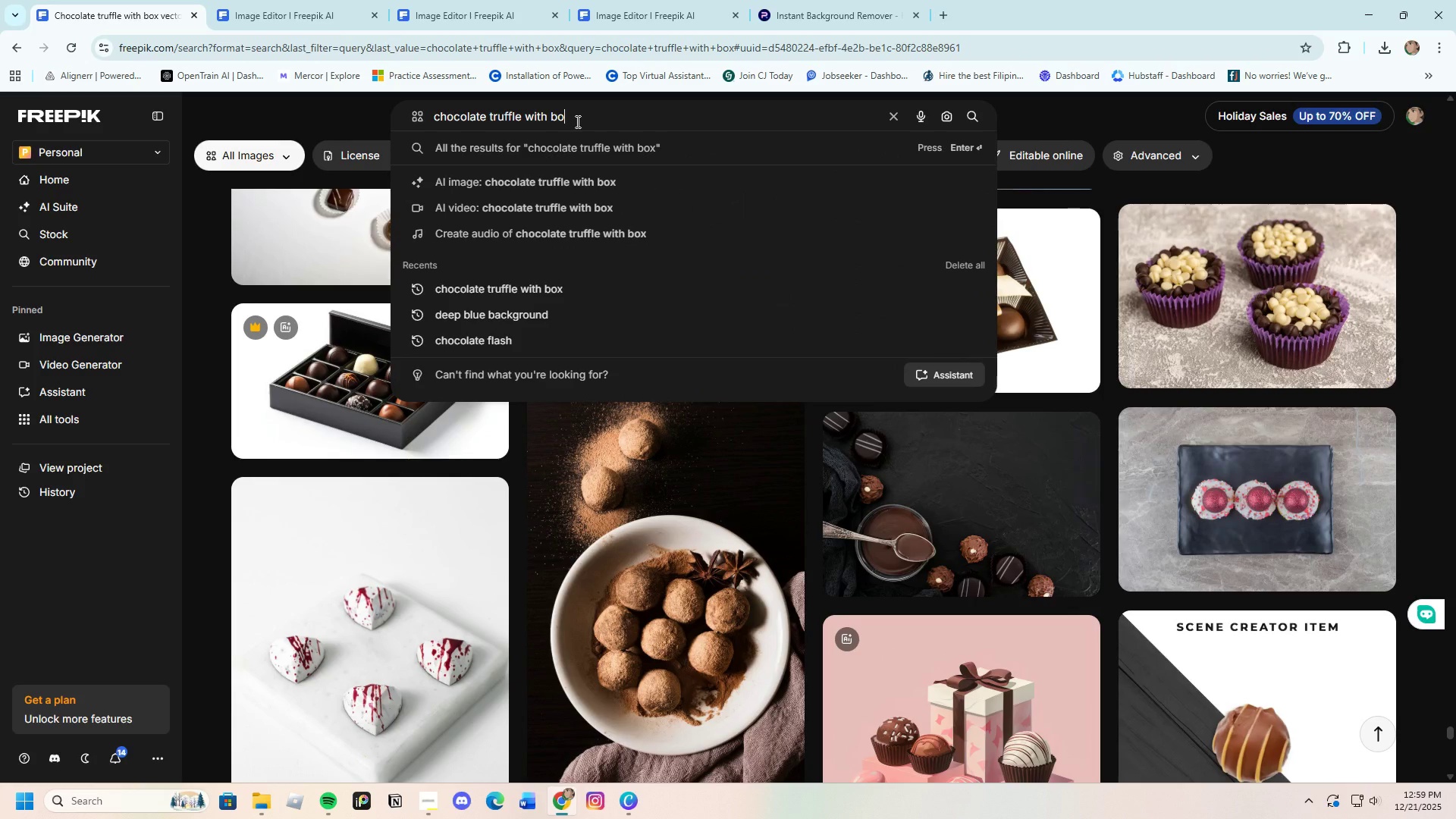 
key(Backspace)
 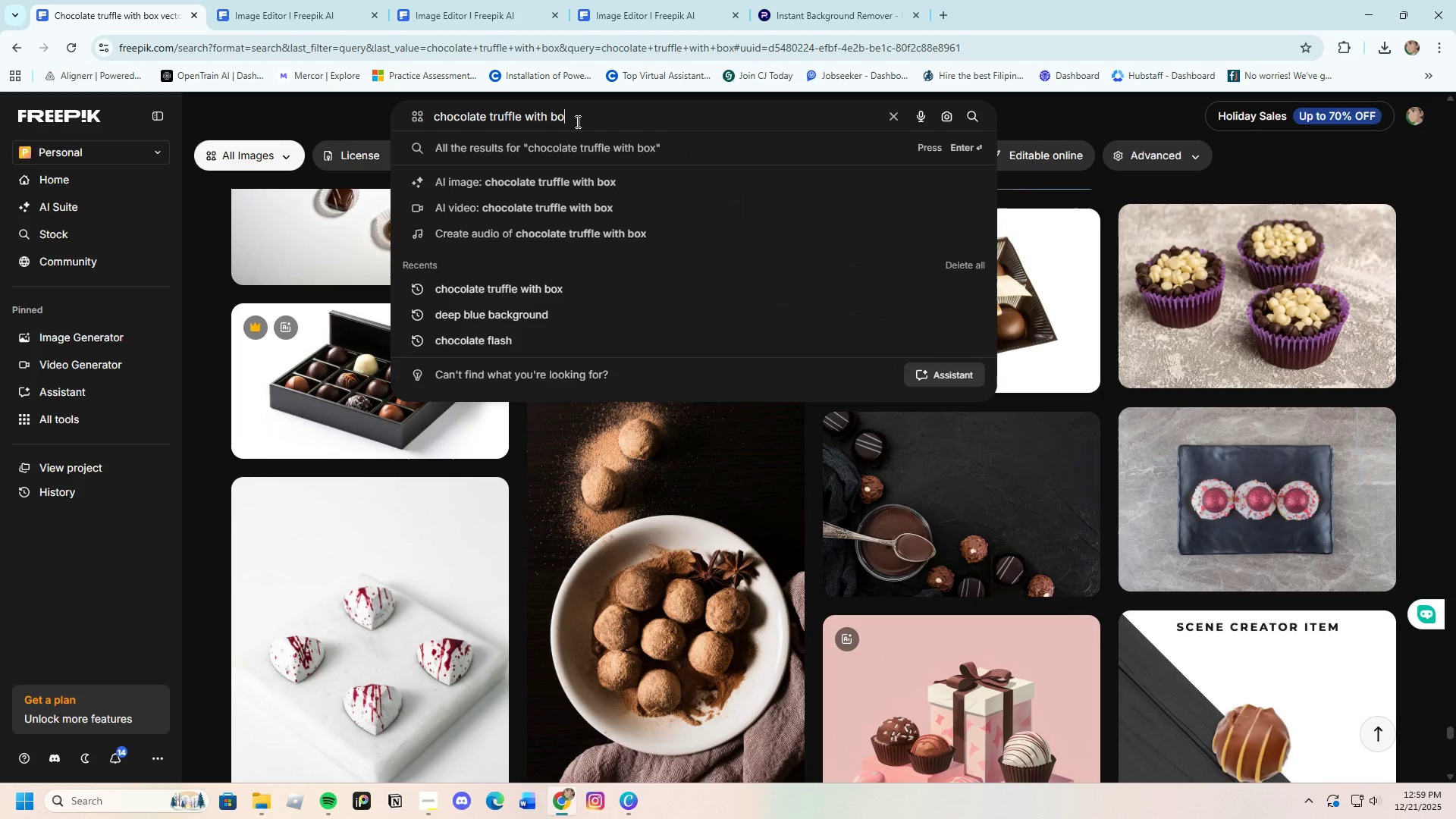 
key(Backspace)
 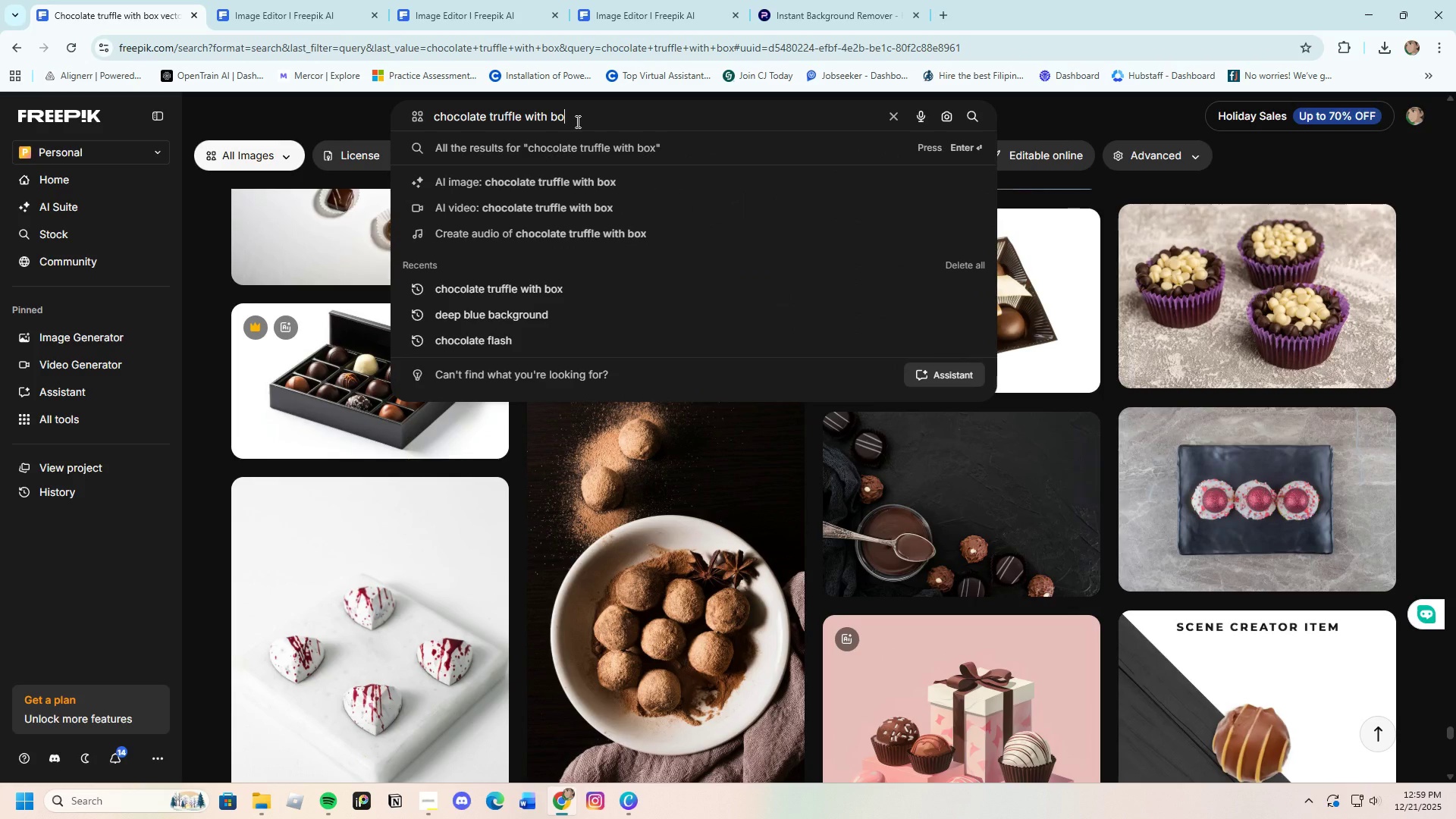 
key(Backspace)
 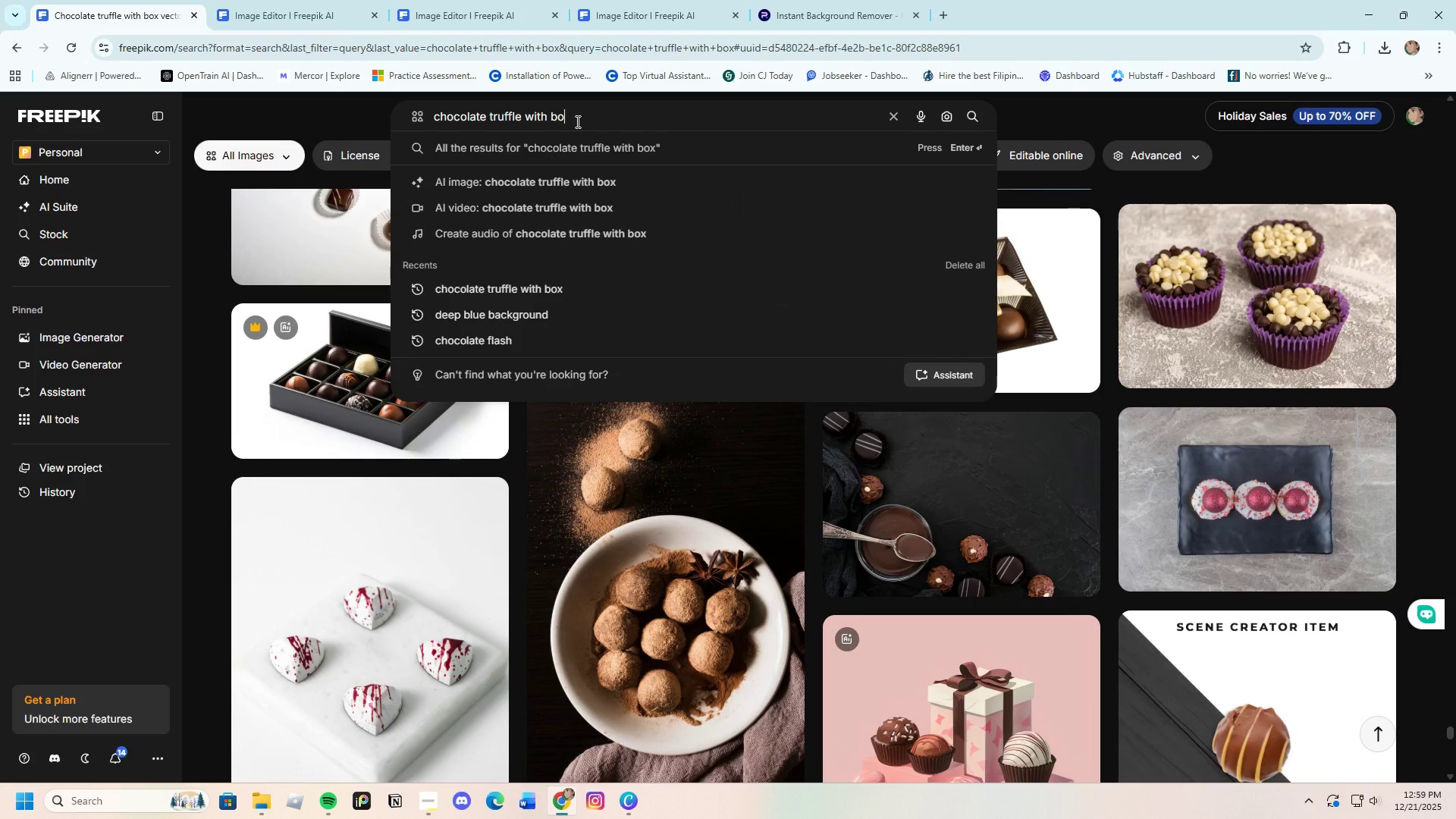 
key(Backspace)
 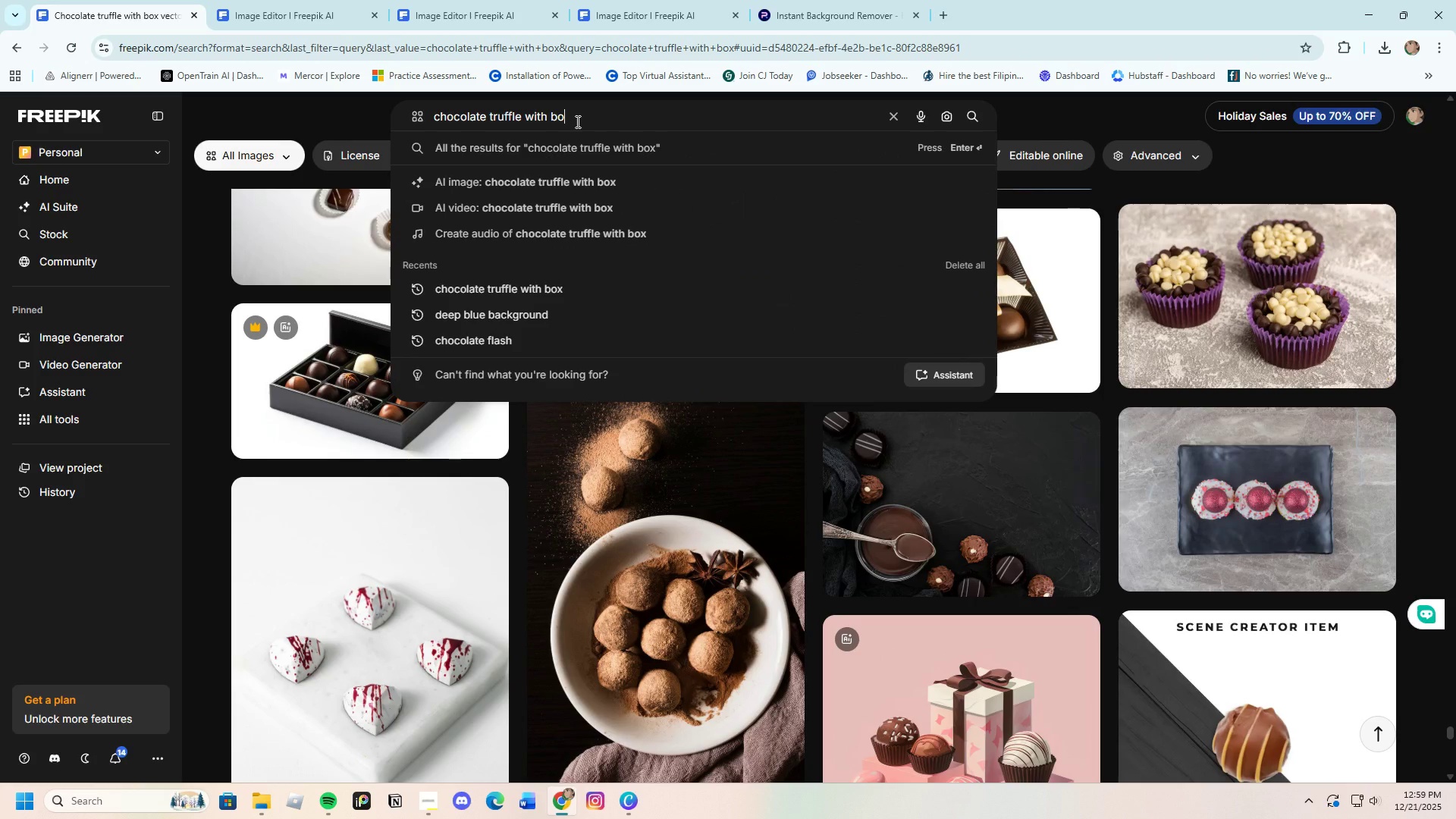 
key(Backspace)
 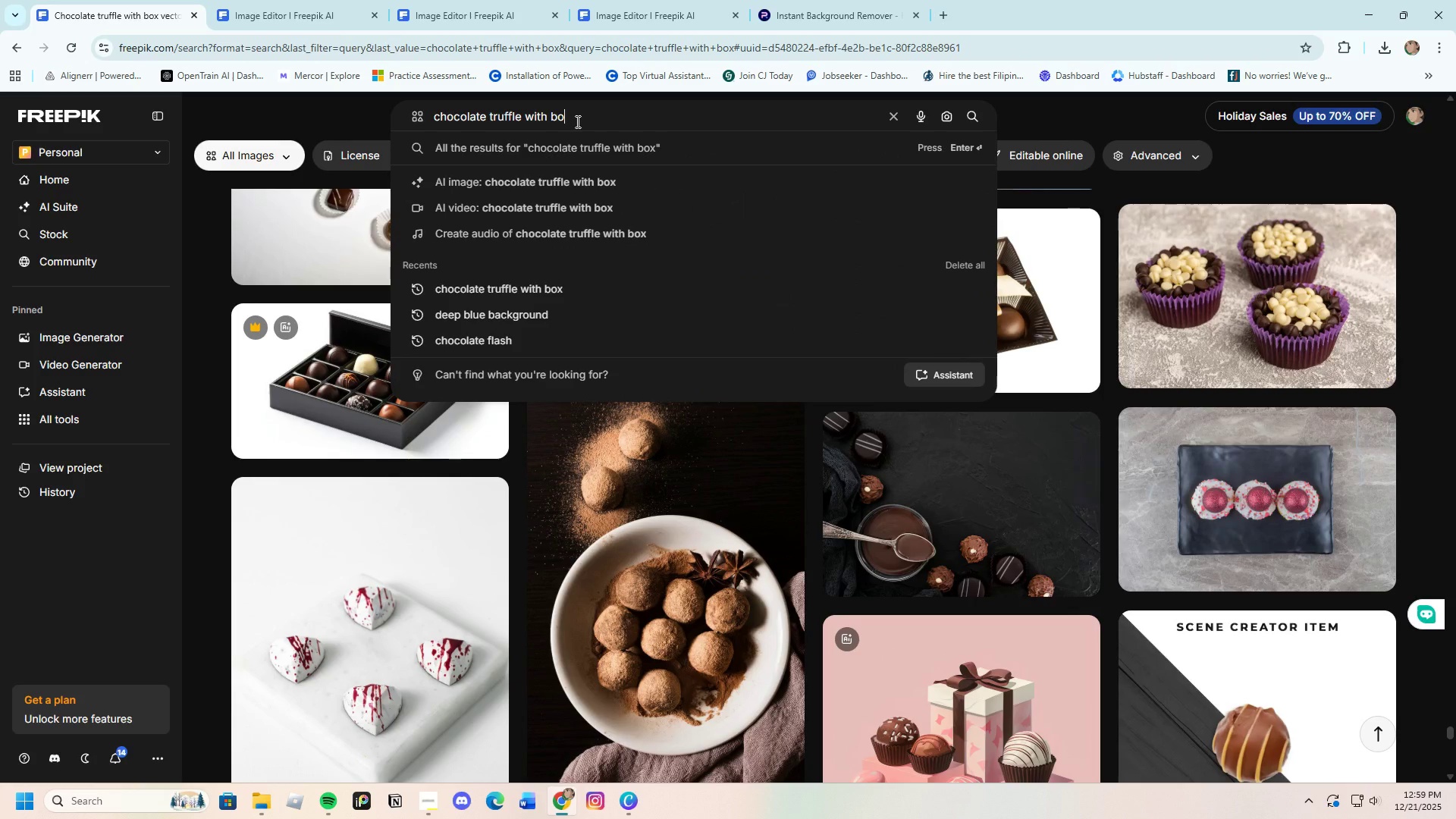 
wait(6.81)
 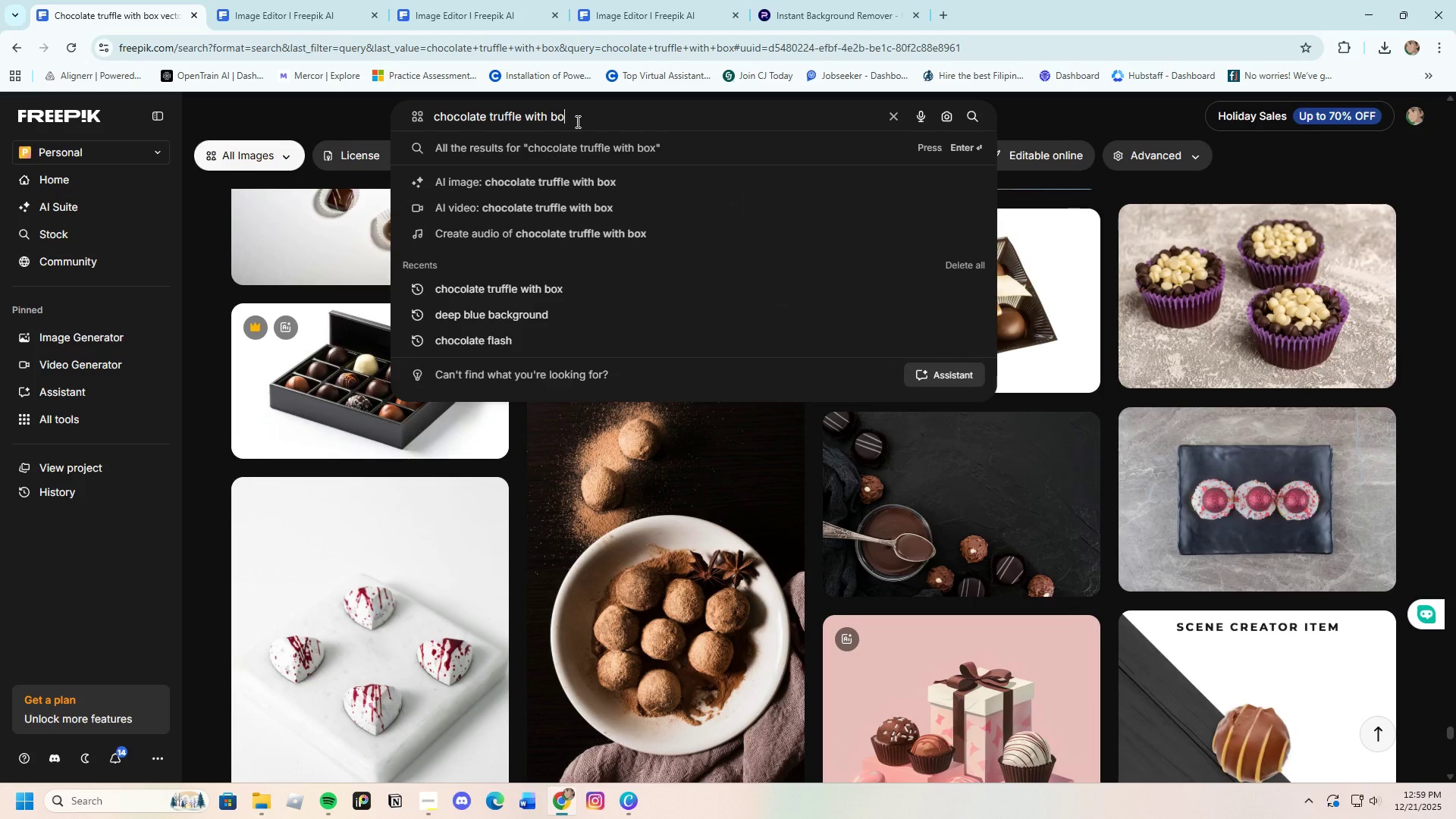 
key(Backspace)
key(Backspace)
type(chocolate)
 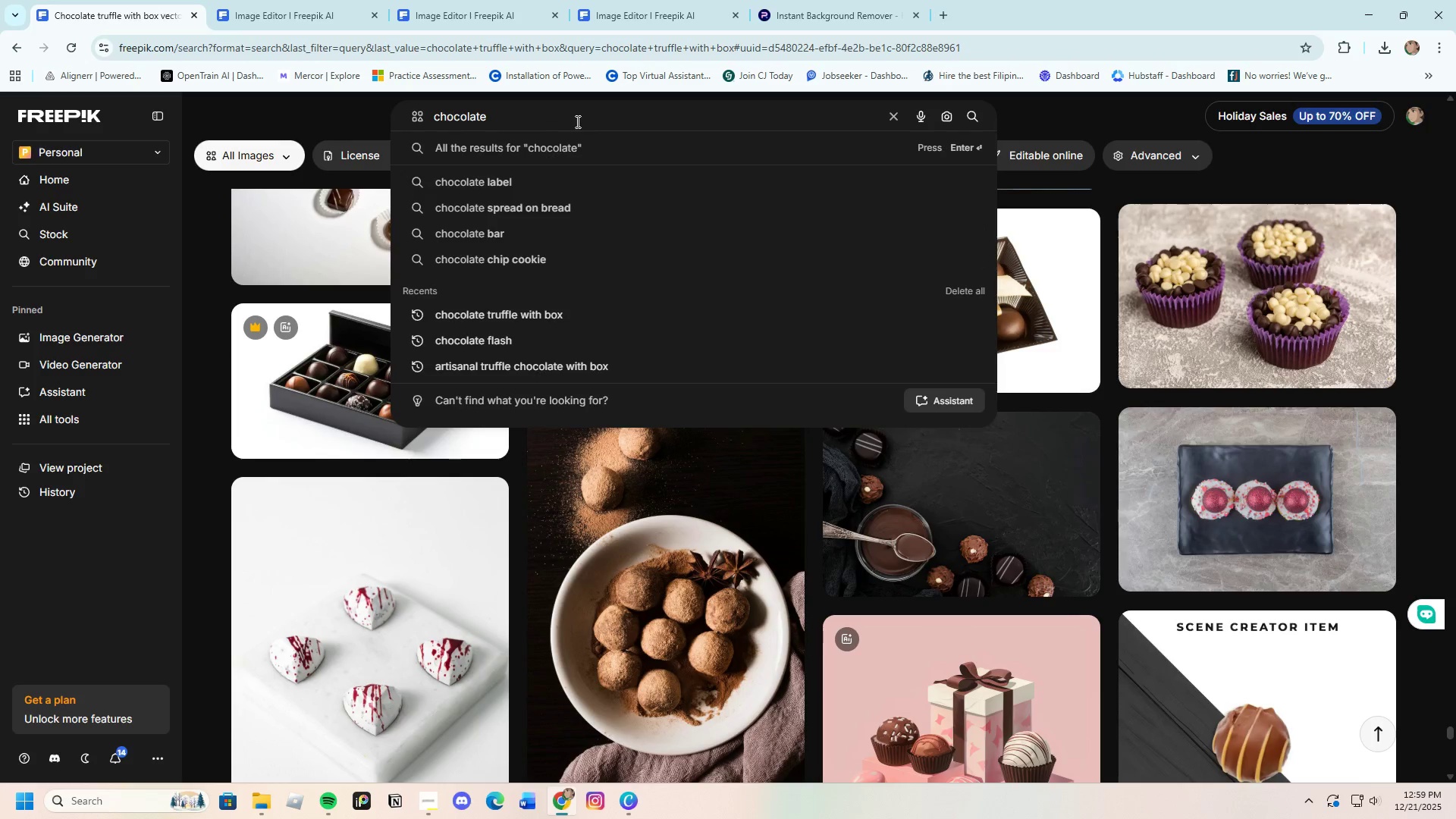 
type( )
key(Backspace)
type( splasg)
key(Backspace)
type(h)
 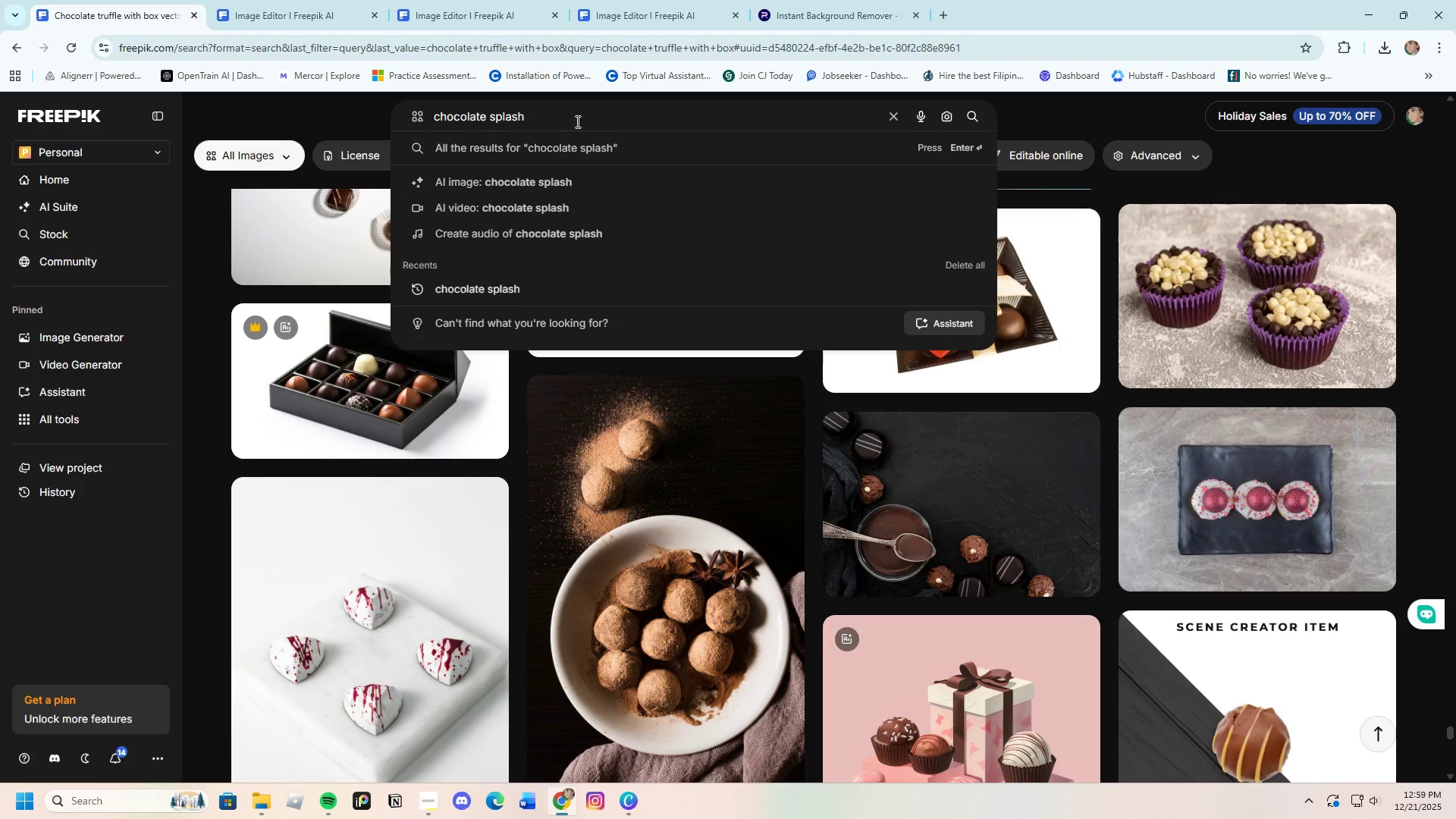 
key(Enter)
 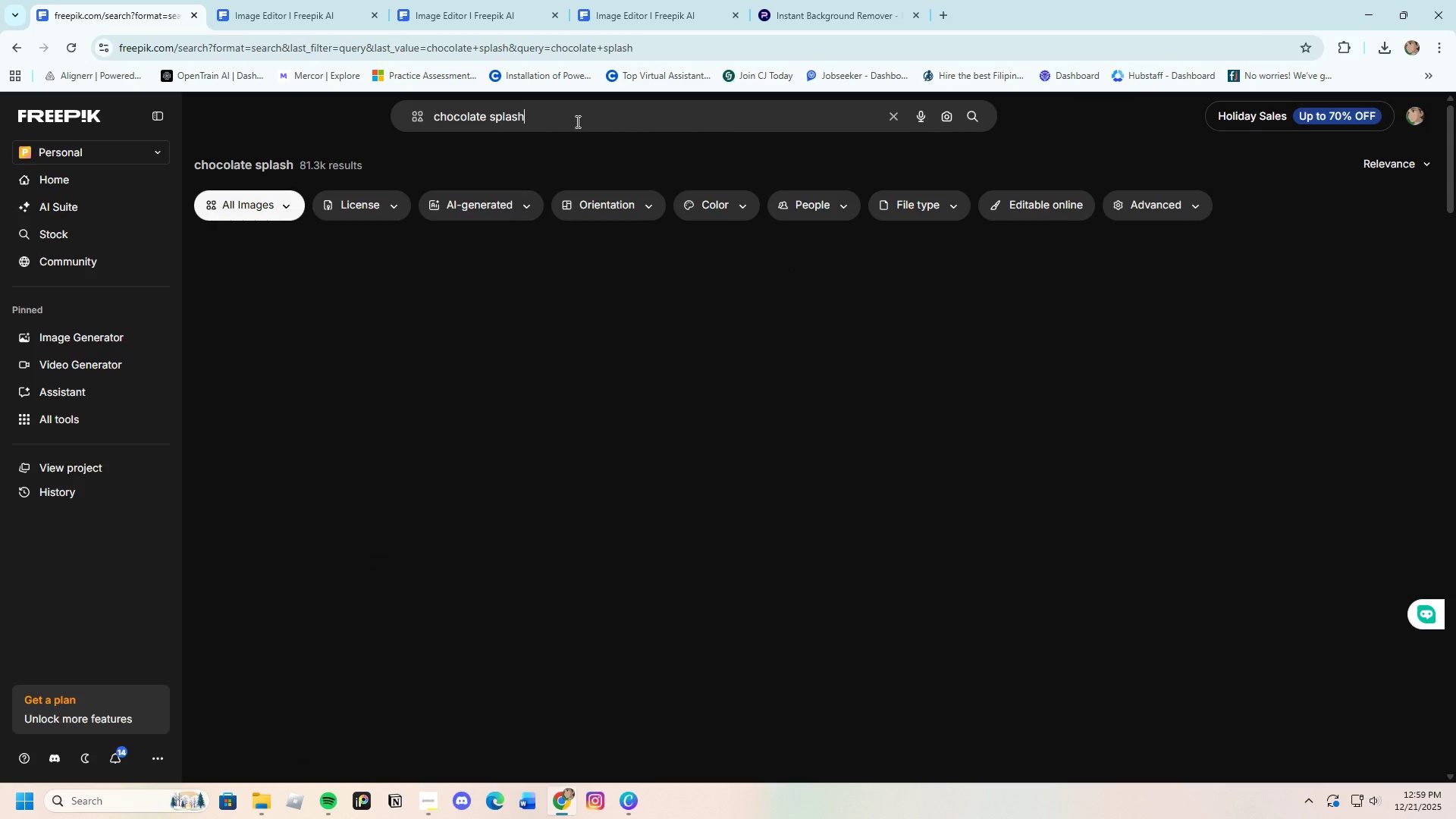 
wait(8.25)
 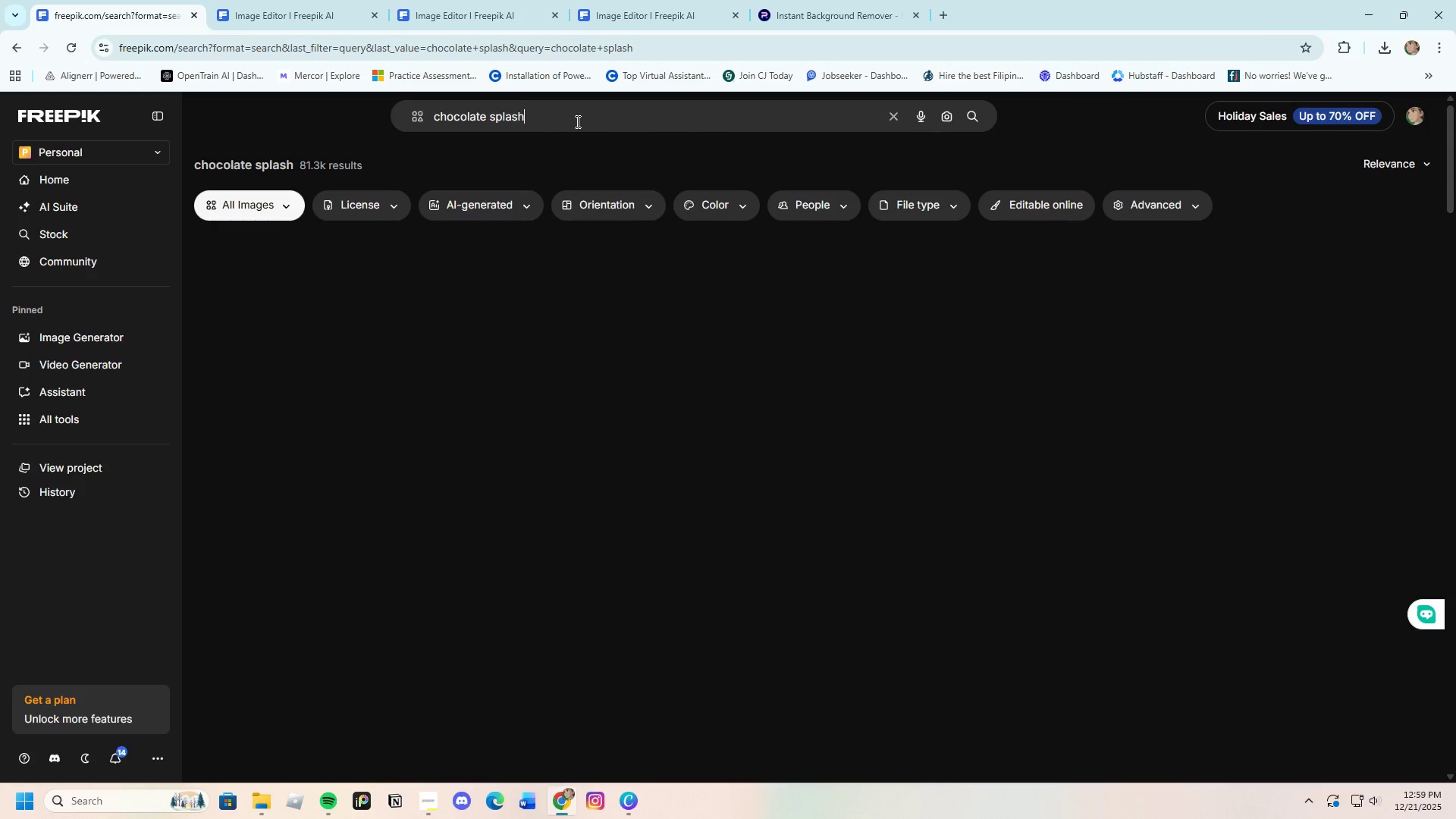 
scroll: coordinate [717, 514], scroll_direction: down, amount: 2.0
 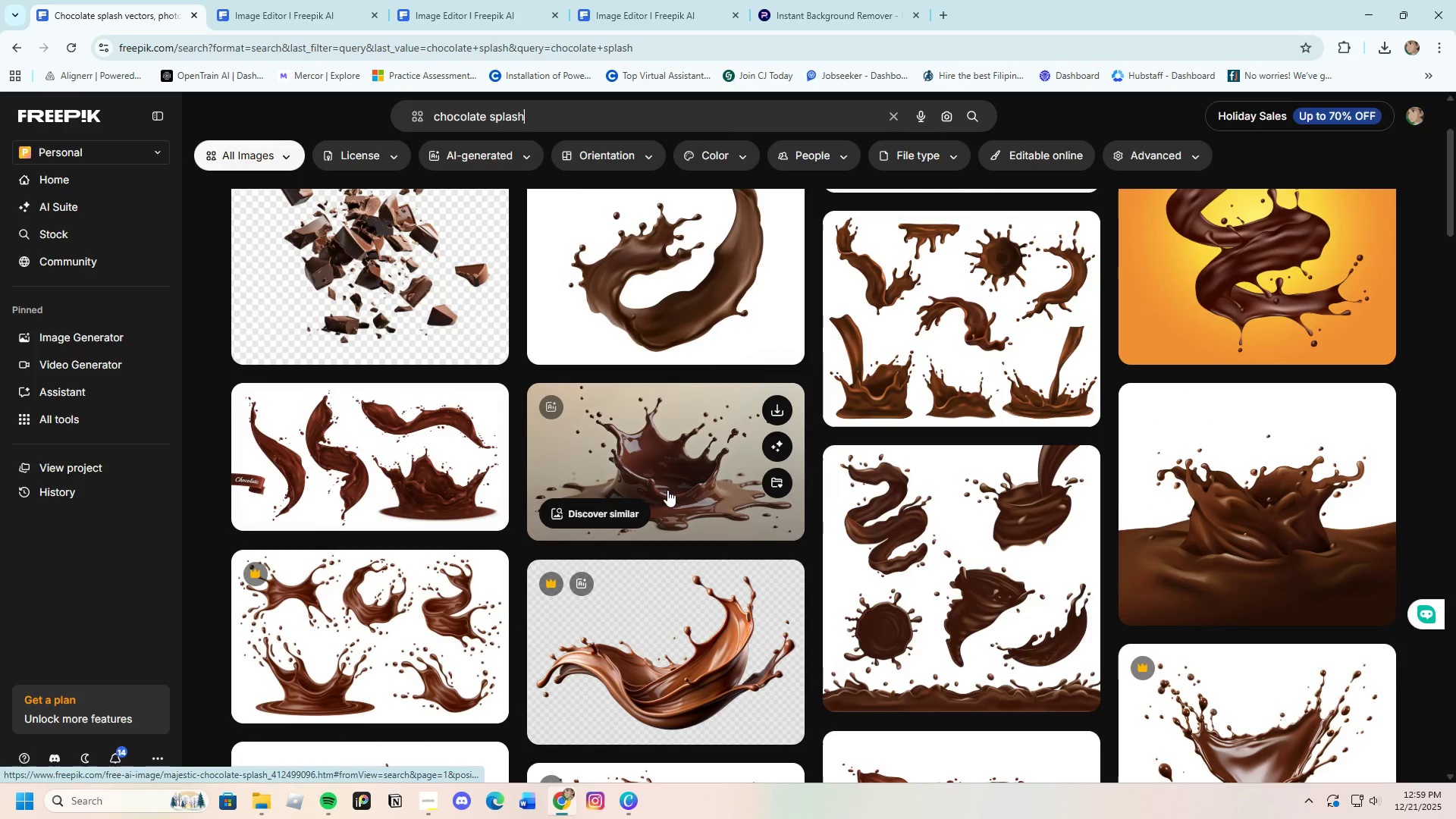 
left_click([670, 485])
 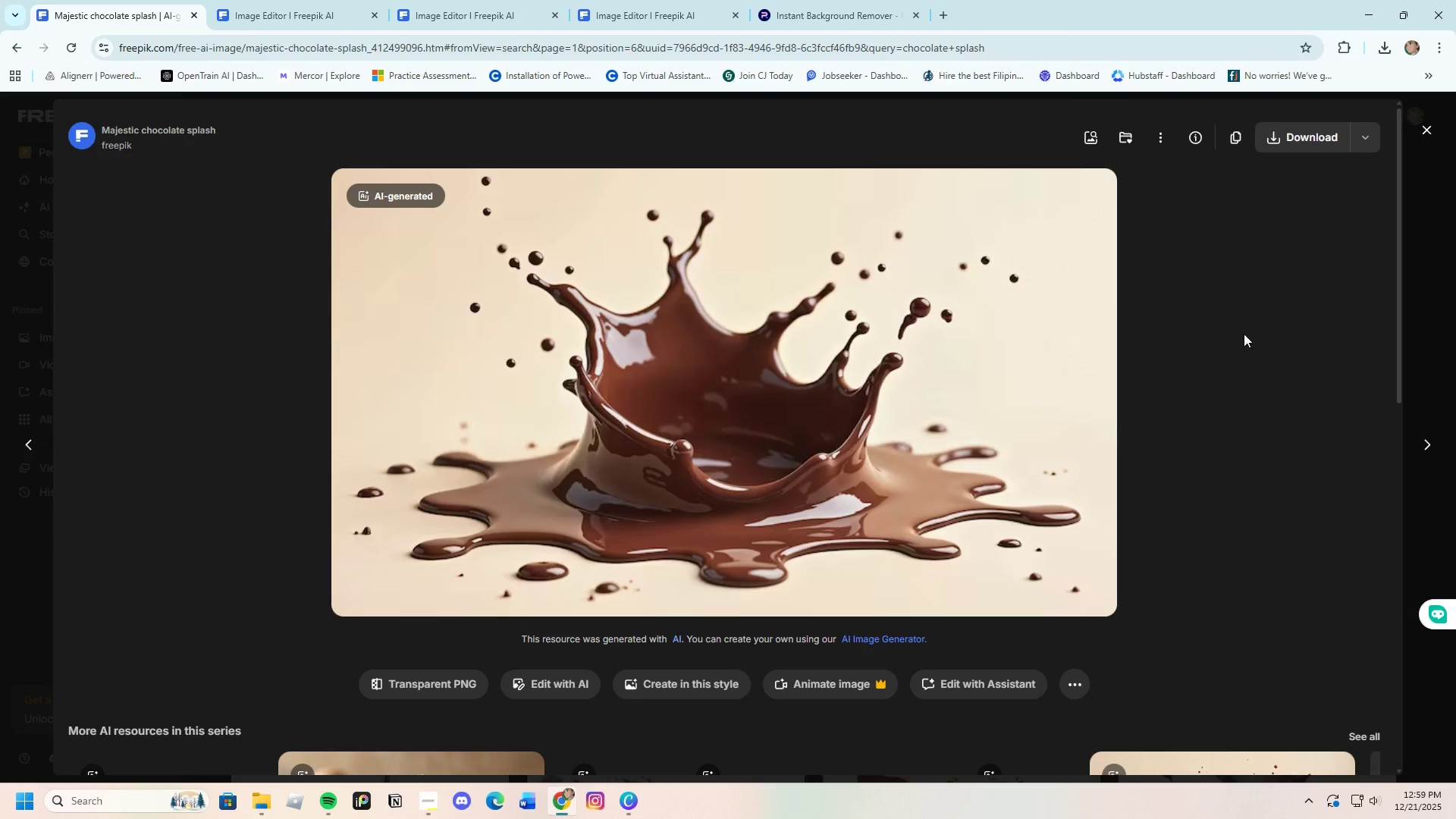 
left_click([1280, 137])
 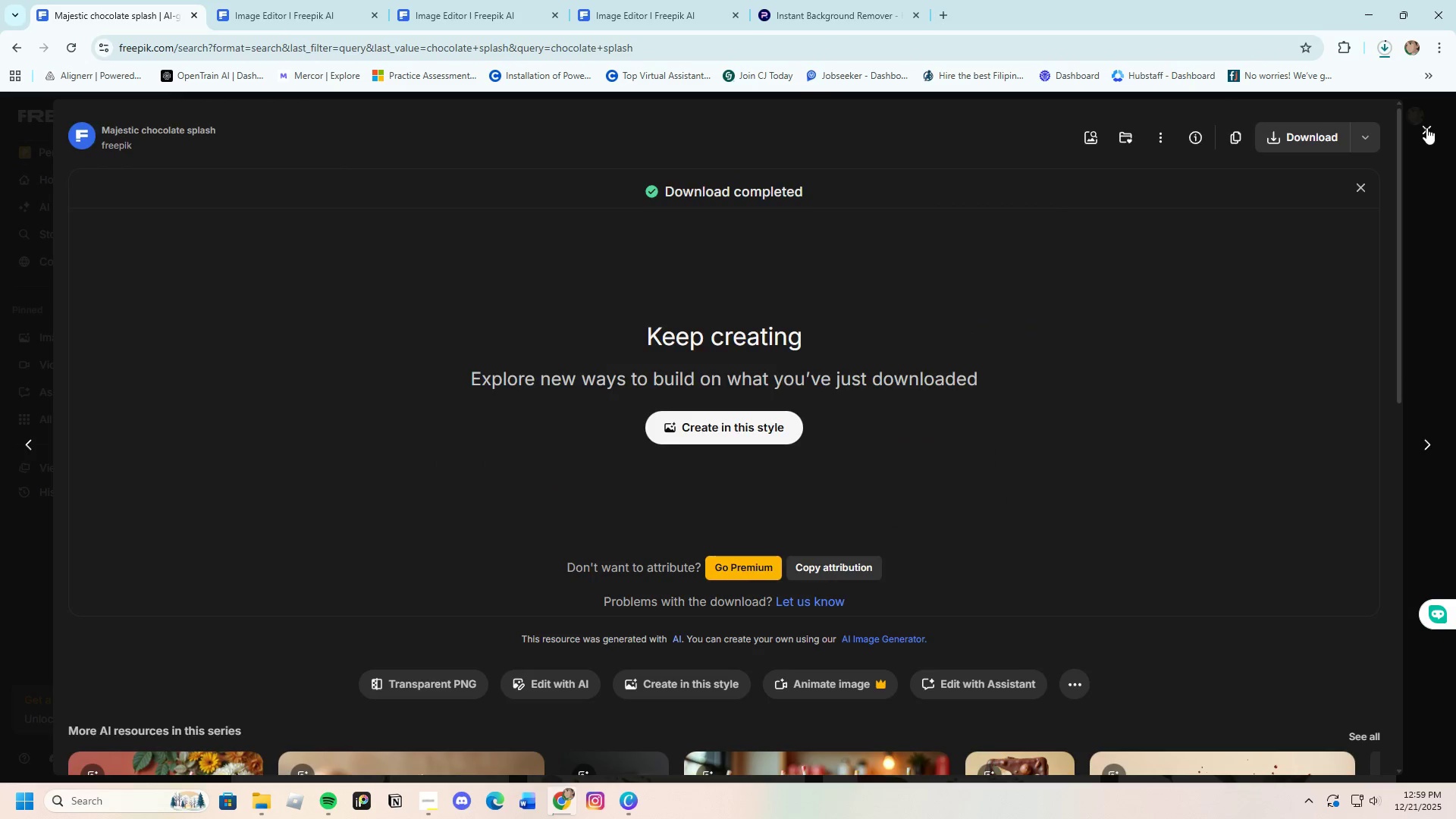 
scroll: coordinate [694, 541], scroll_direction: down, amount: 19.0
 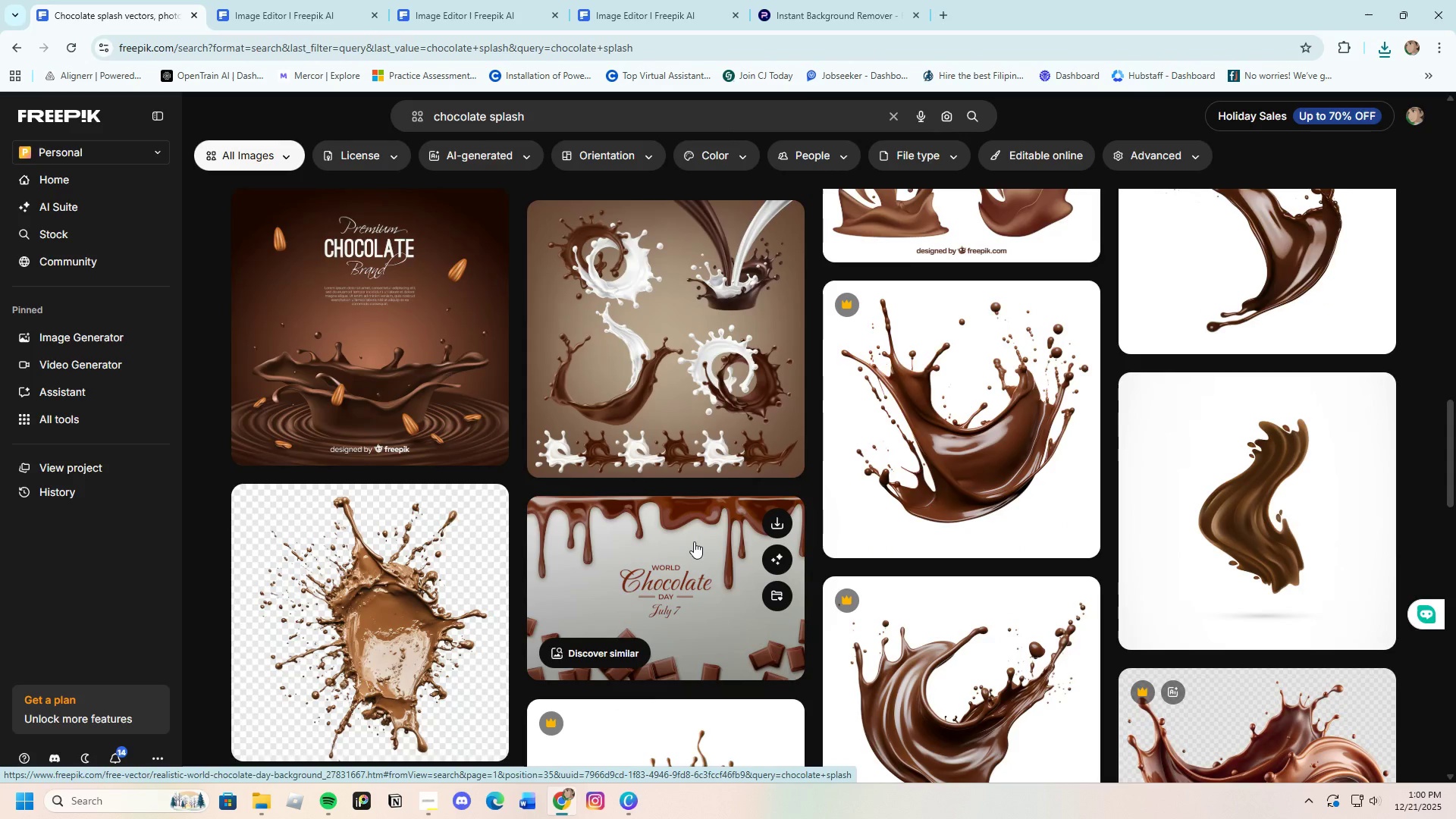 
scroll: coordinate [694, 541], scroll_direction: up, amount: 3.0
 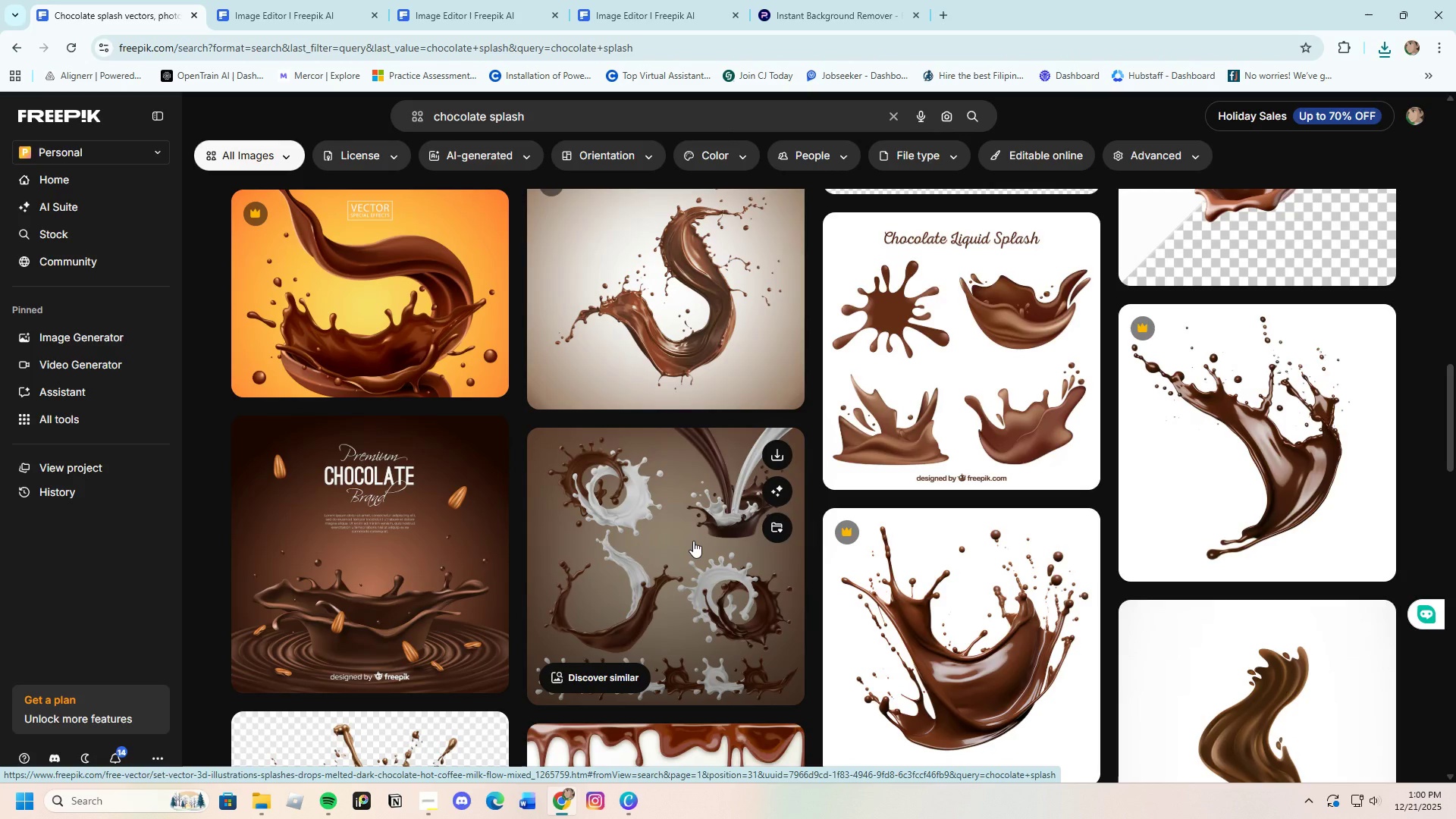 
scroll: coordinate [689, 537], scroll_direction: down, amount: 9.0
 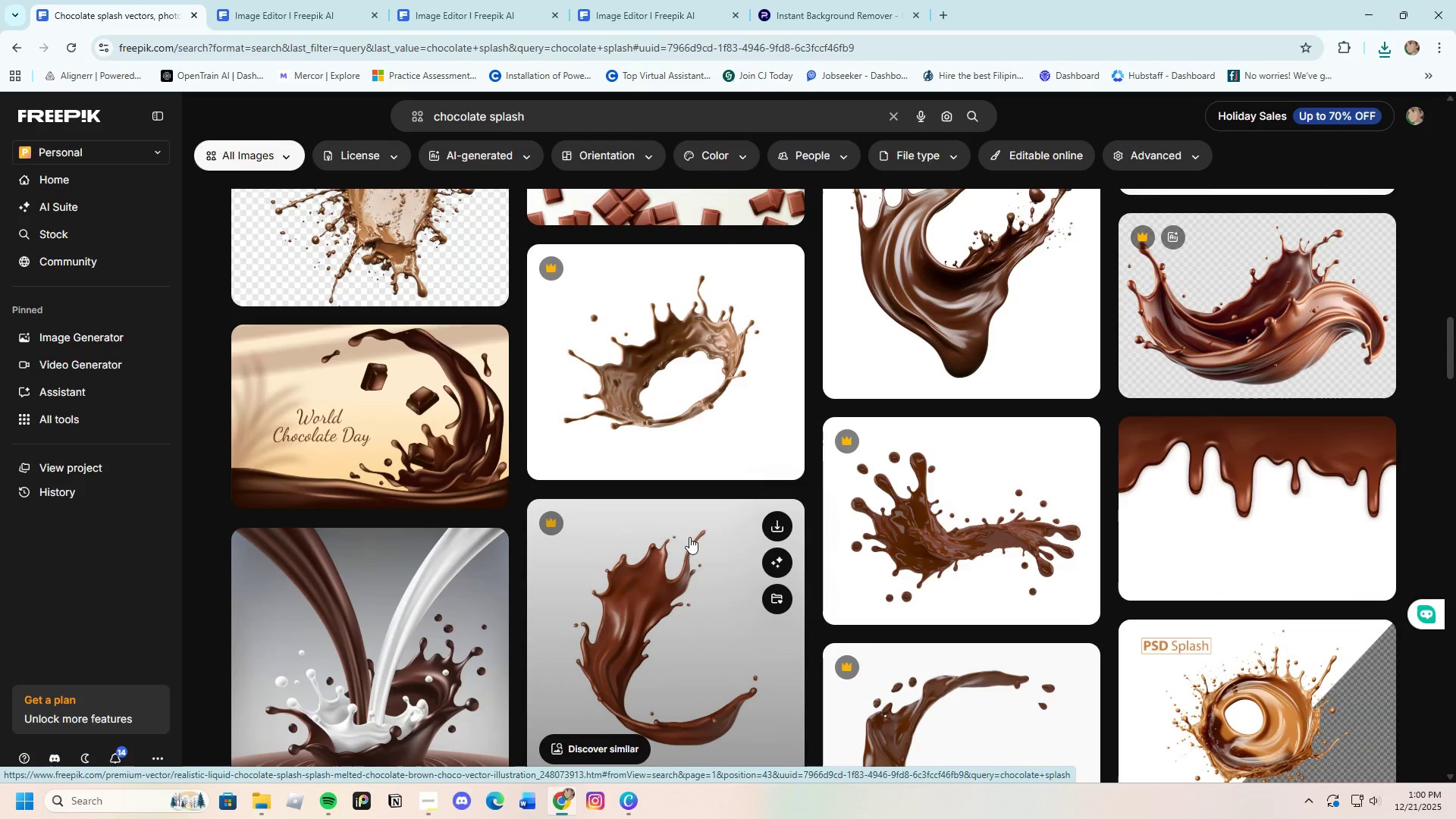 
scroll: coordinate [689, 537], scroll_direction: up, amount: 3.0
 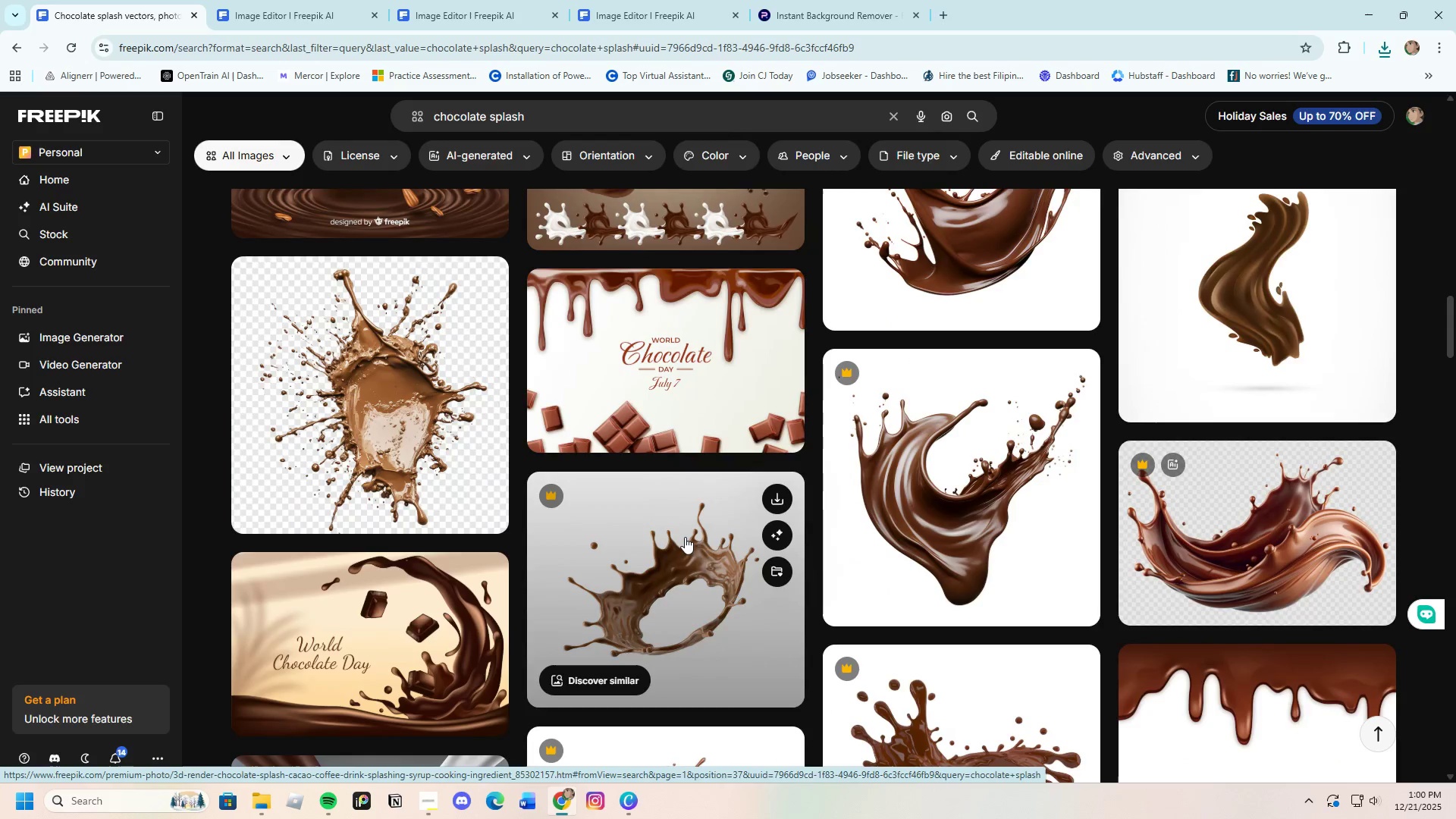 
scroll: coordinate [685, 537], scroll_direction: down, amount: 6.0
 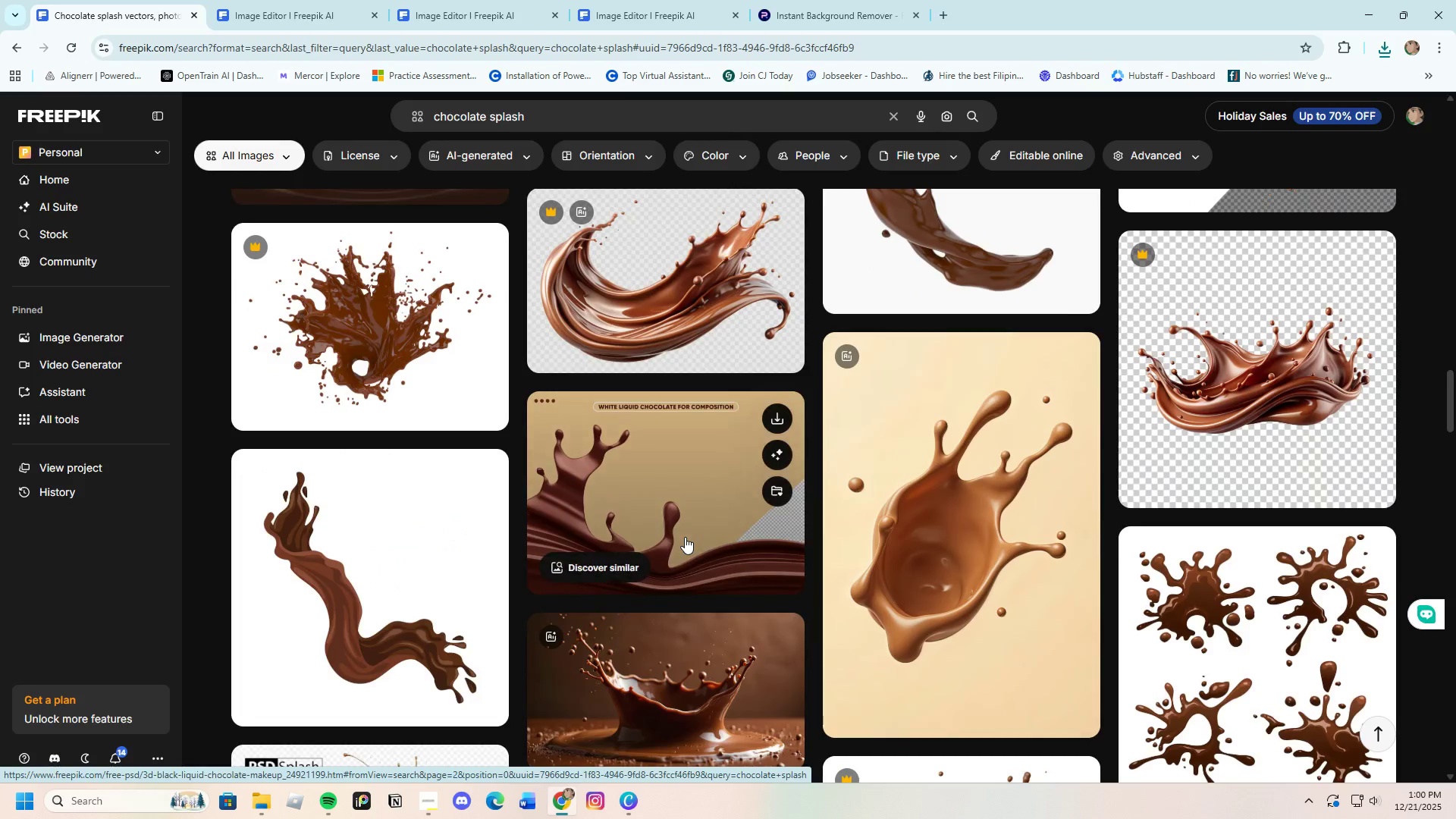 
scroll: coordinate [685, 537], scroll_direction: up, amount: 4.0
 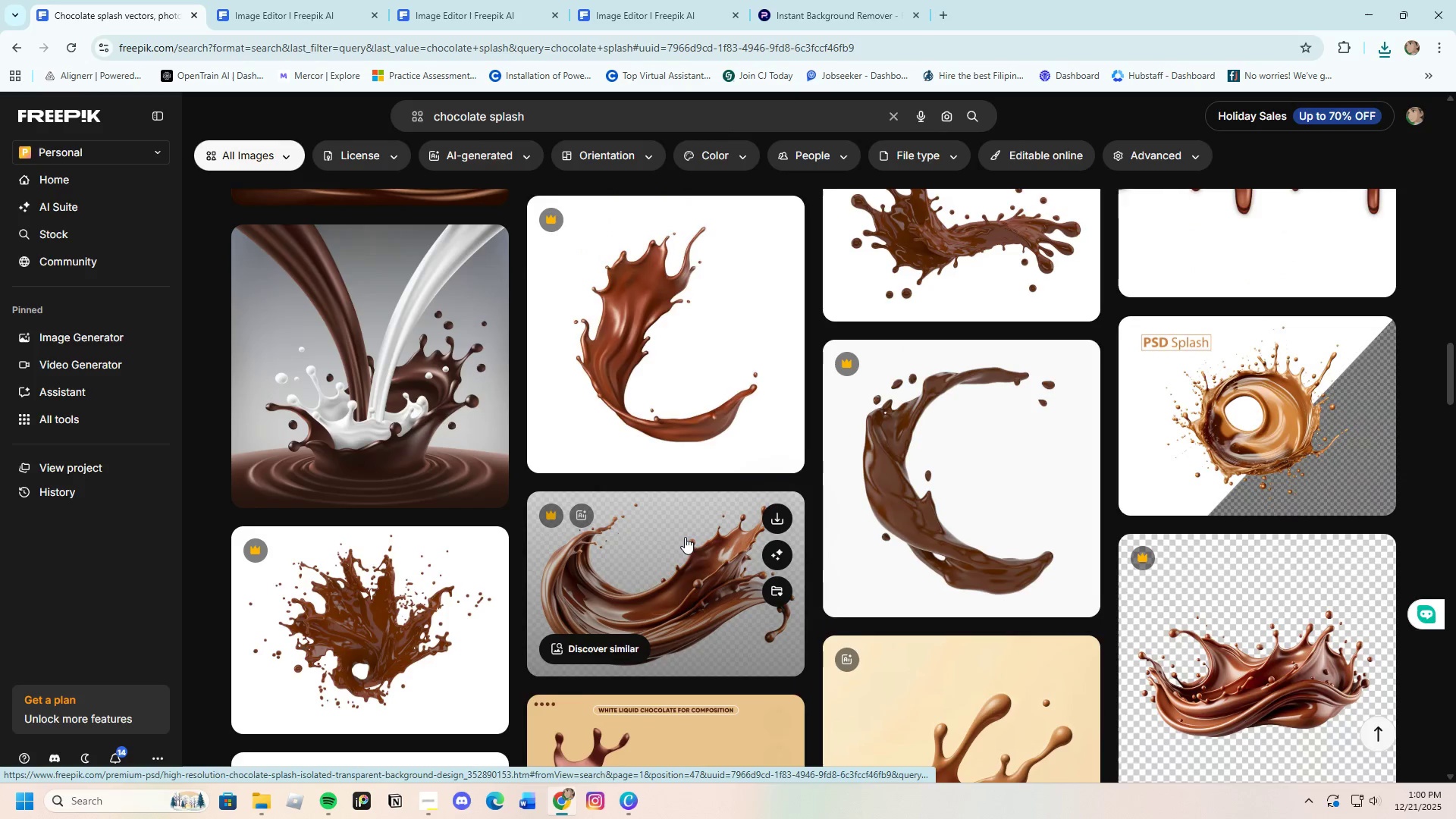 
scroll: coordinate [685, 537], scroll_direction: down, amount: 23.0
 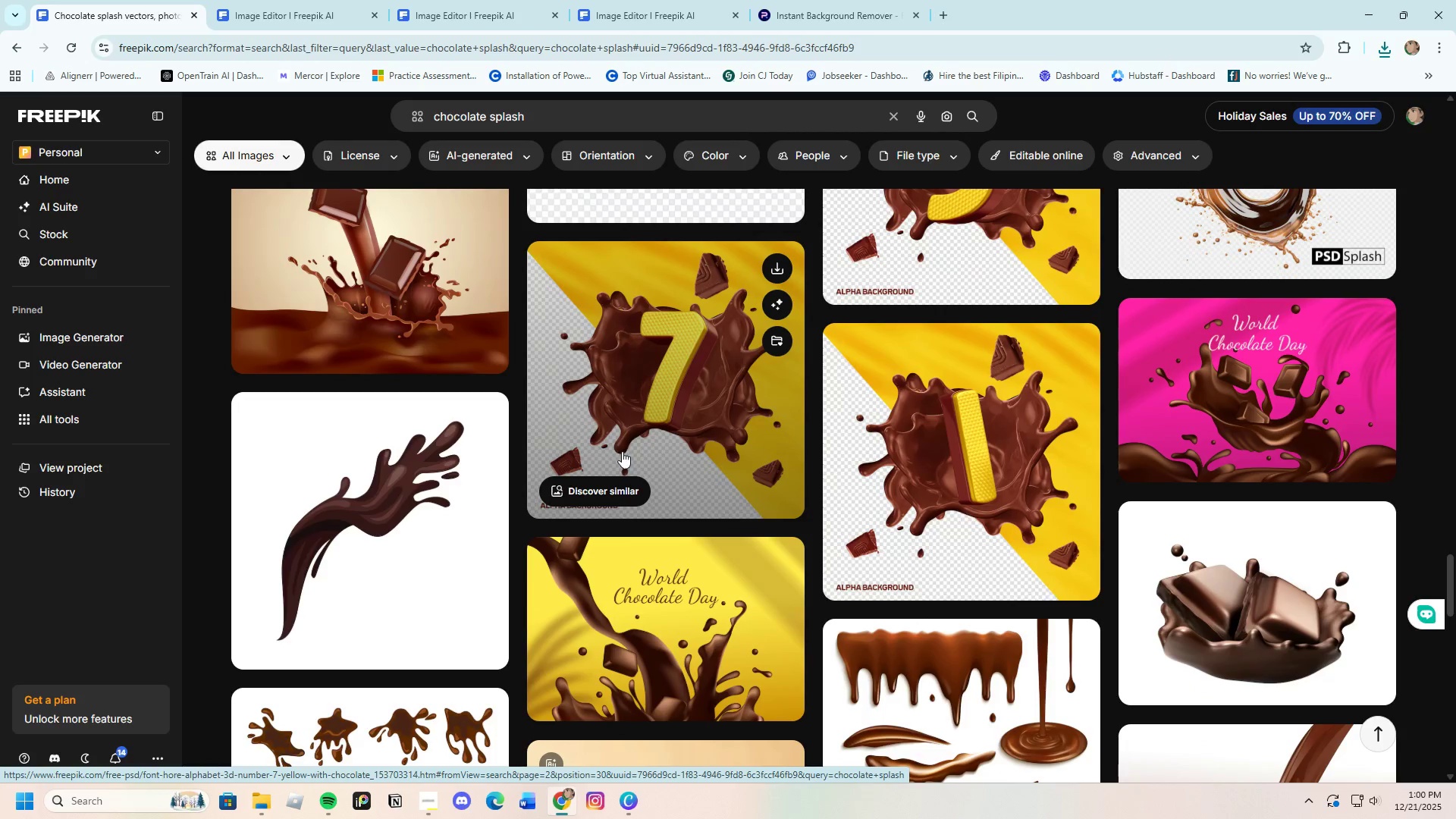 
scroll: coordinate [554, 566], scroll_direction: down, amount: 20.0
 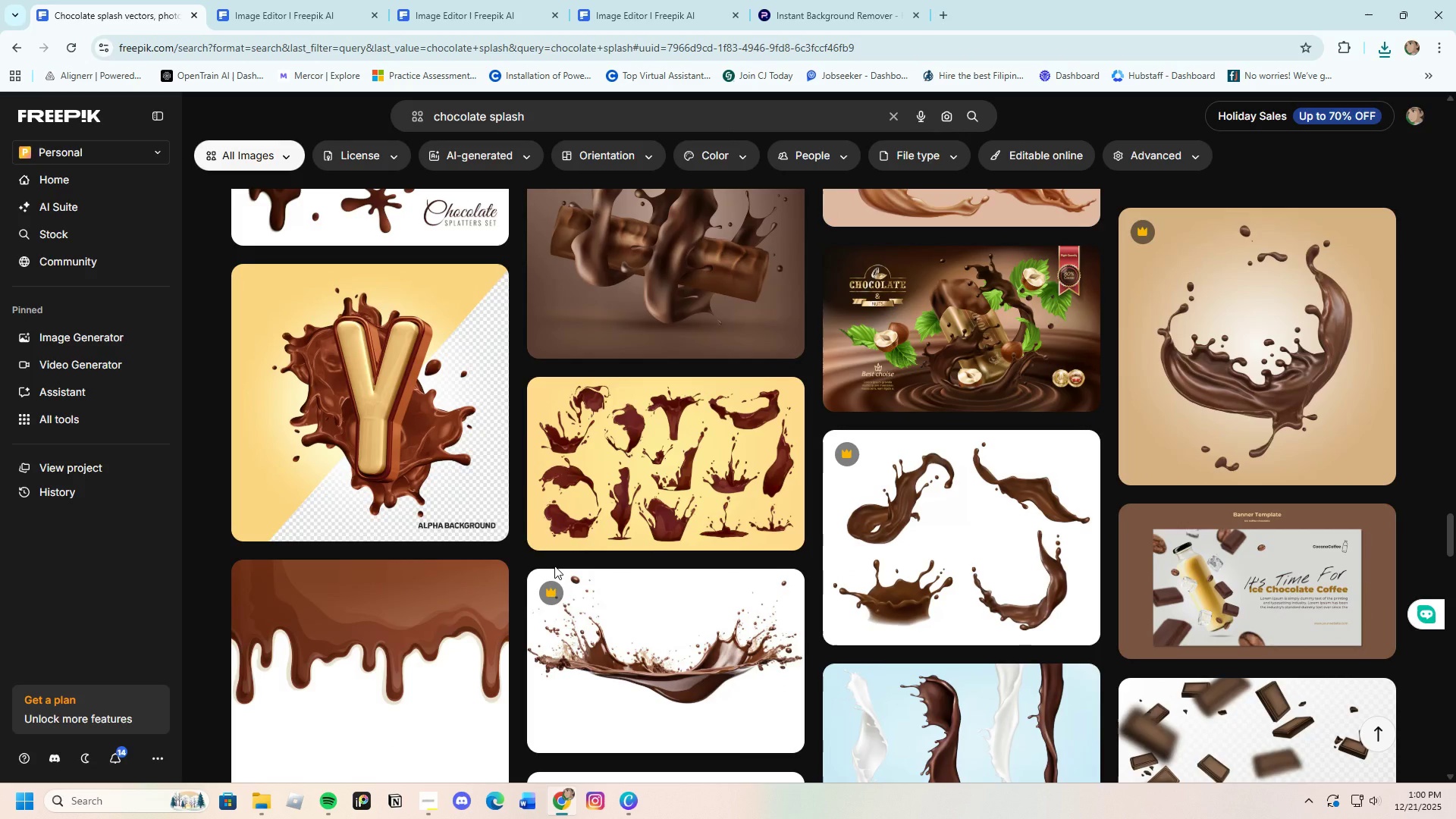 
scroll: coordinate [550, 566], scroll_direction: down, amount: 11.0
 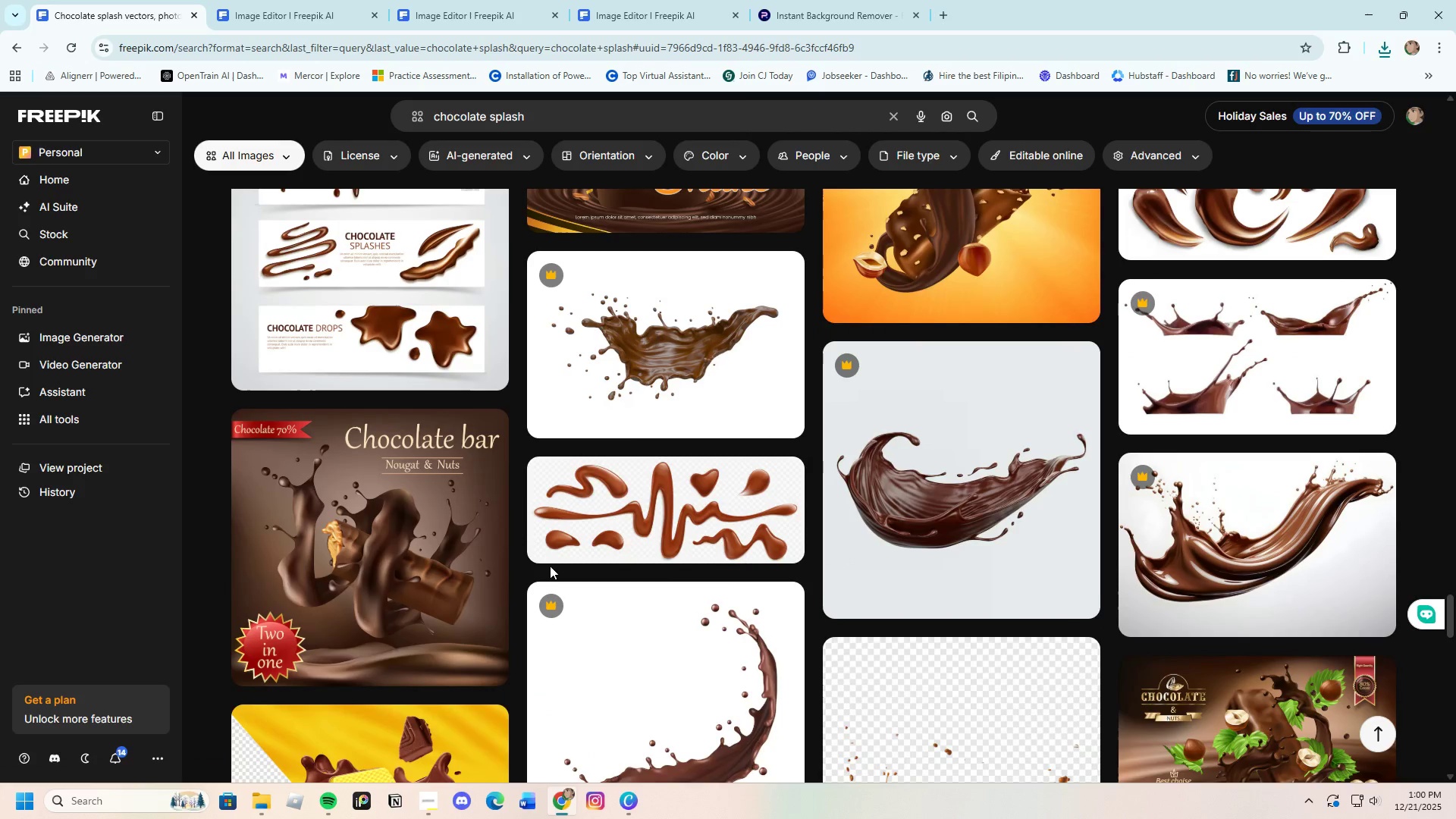 
scroll: coordinate [550, 566], scroll_direction: up, amount: 1.0
 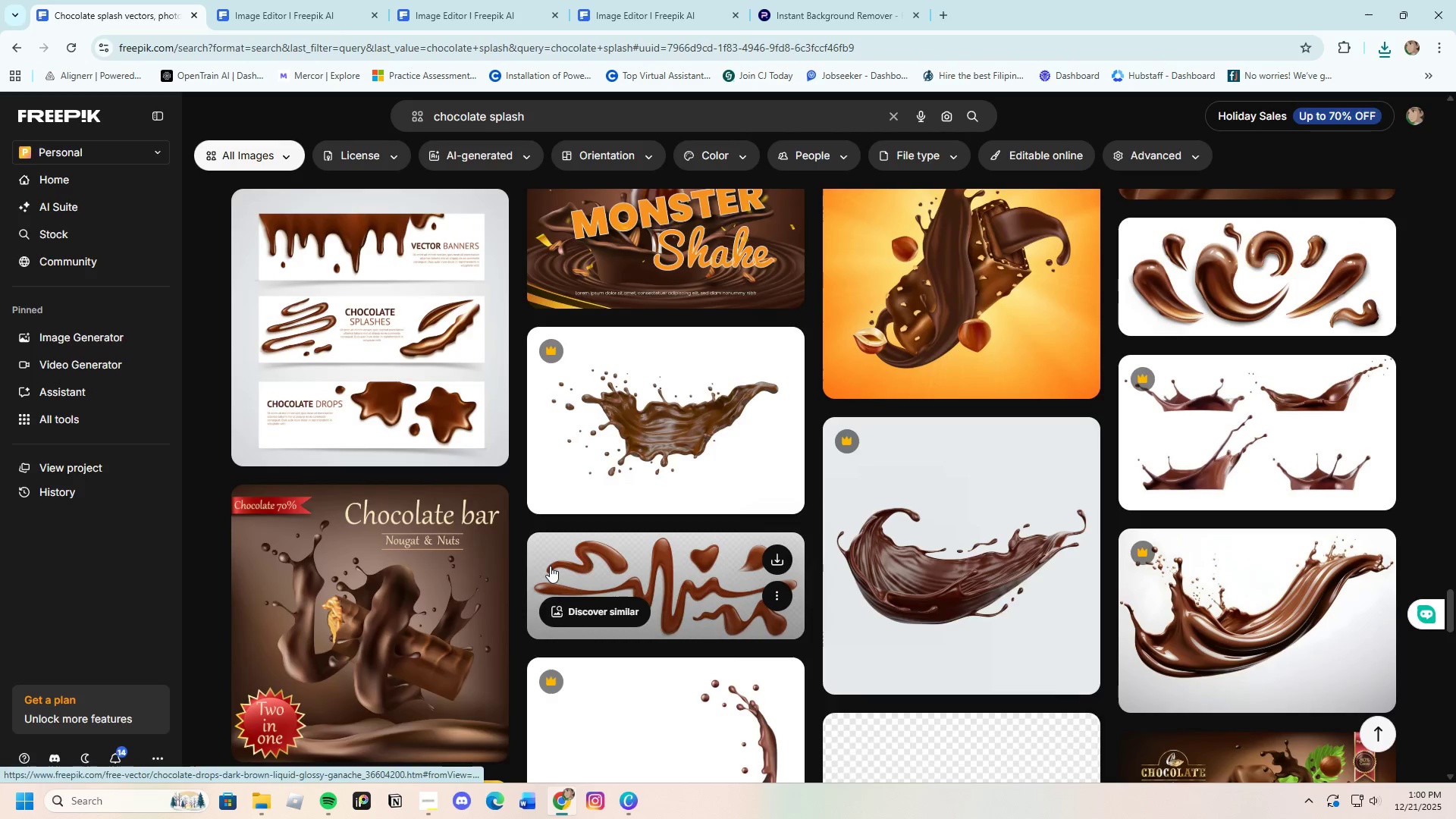 
scroll: coordinate [550, 566], scroll_direction: down, amount: 26.0
 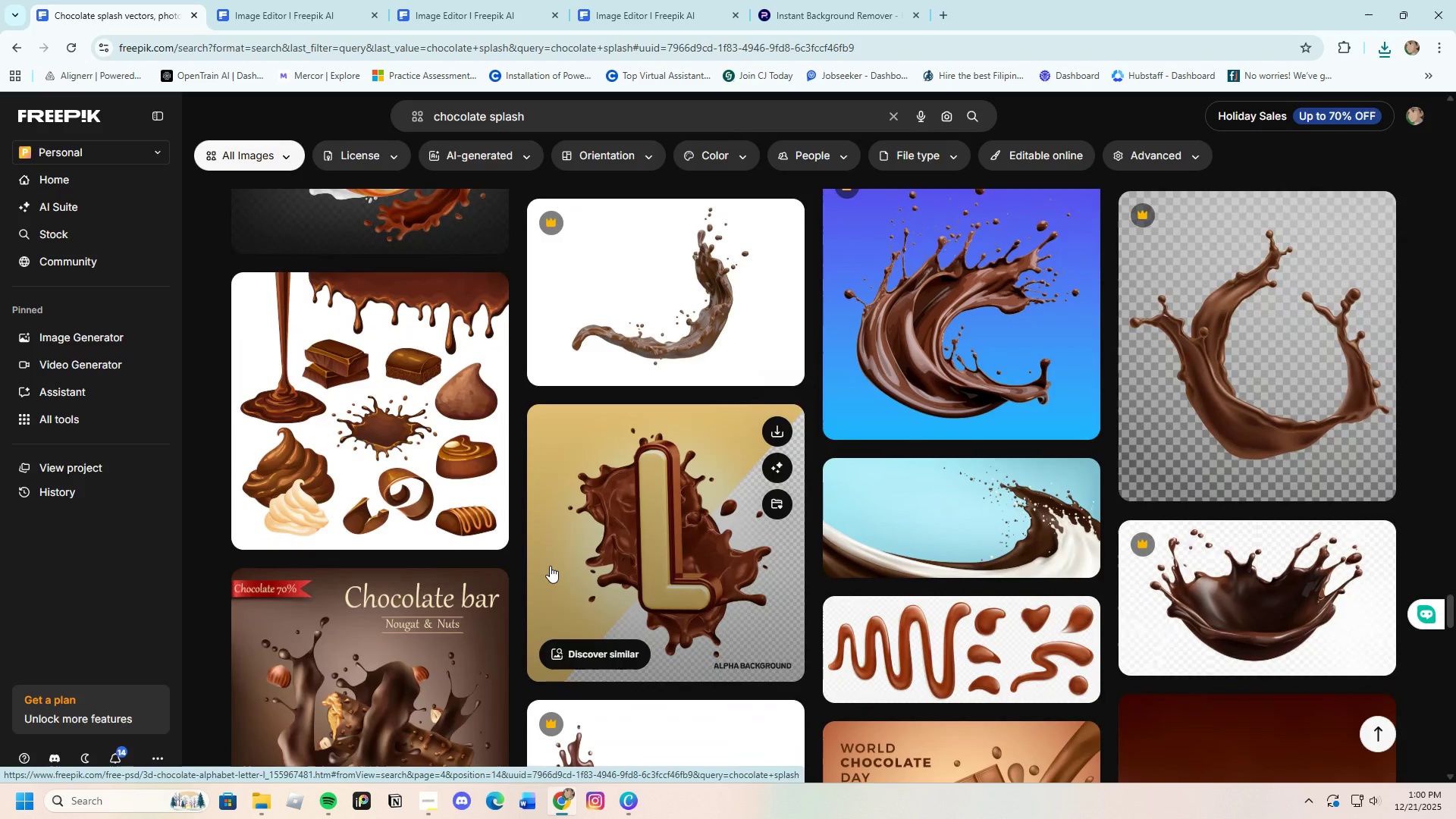 
scroll: coordinate [550, 566], scroll_direction: down, amount: 12.0
 